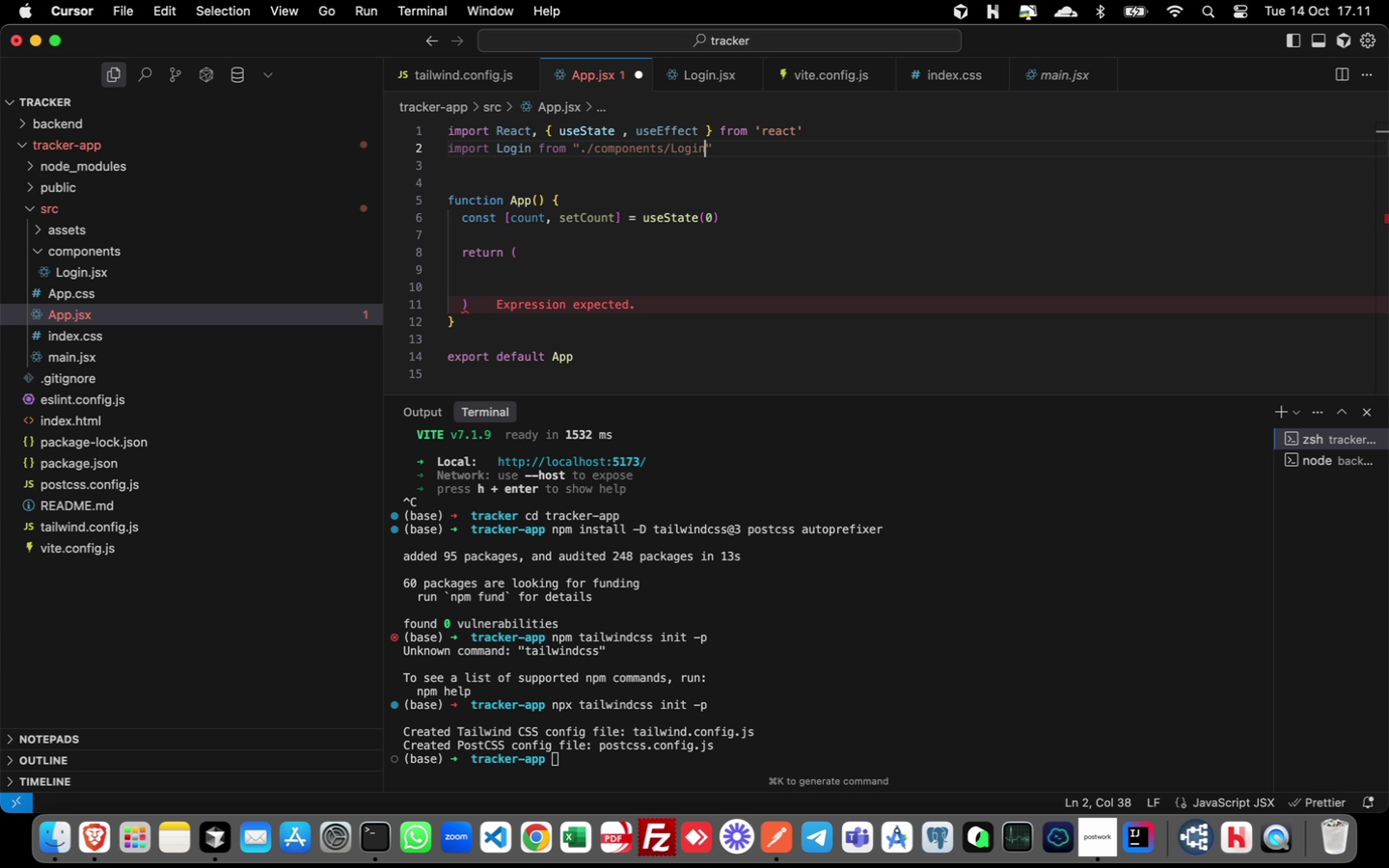 
key(ArrowRight)
 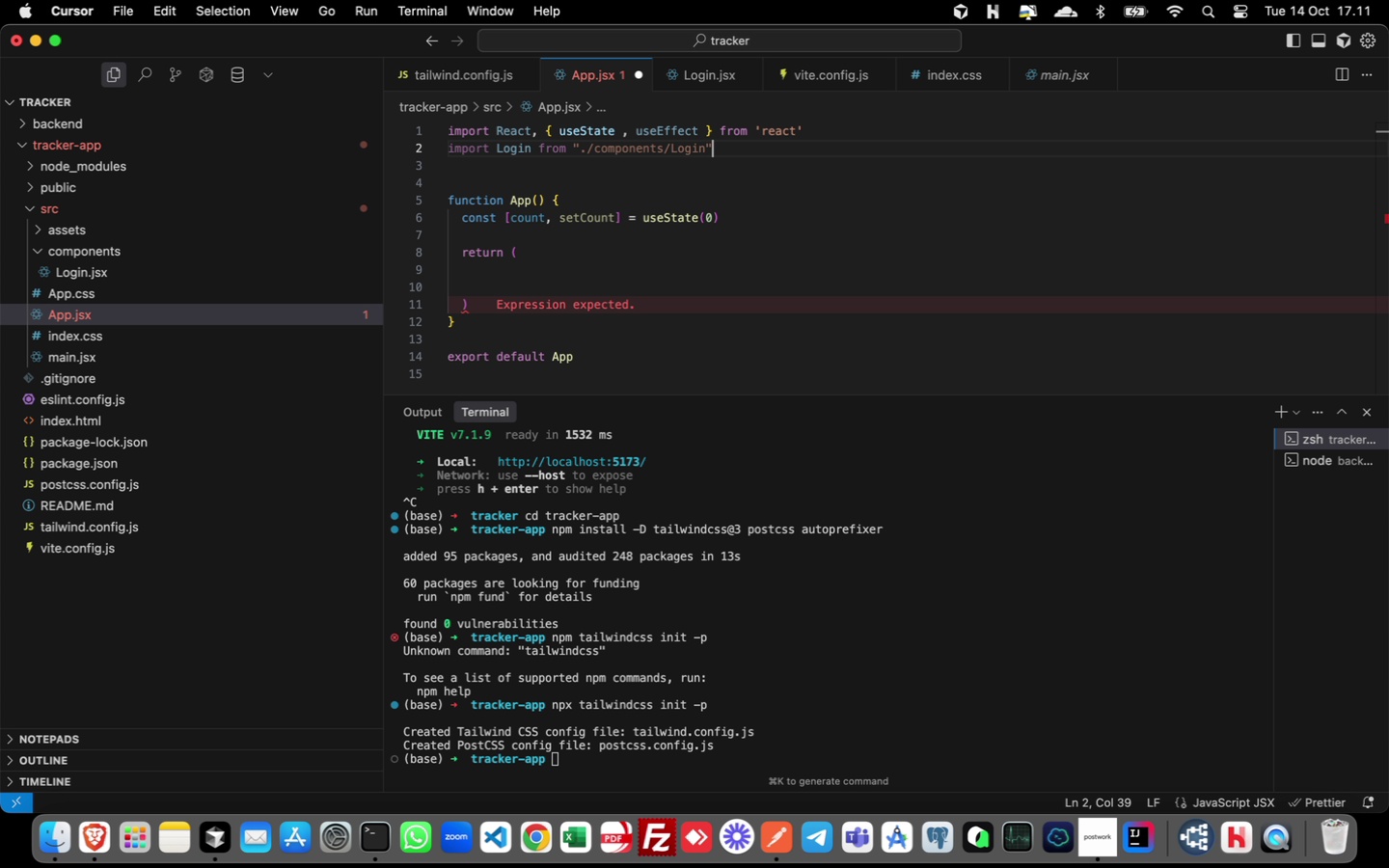 
key(Semicolon)
 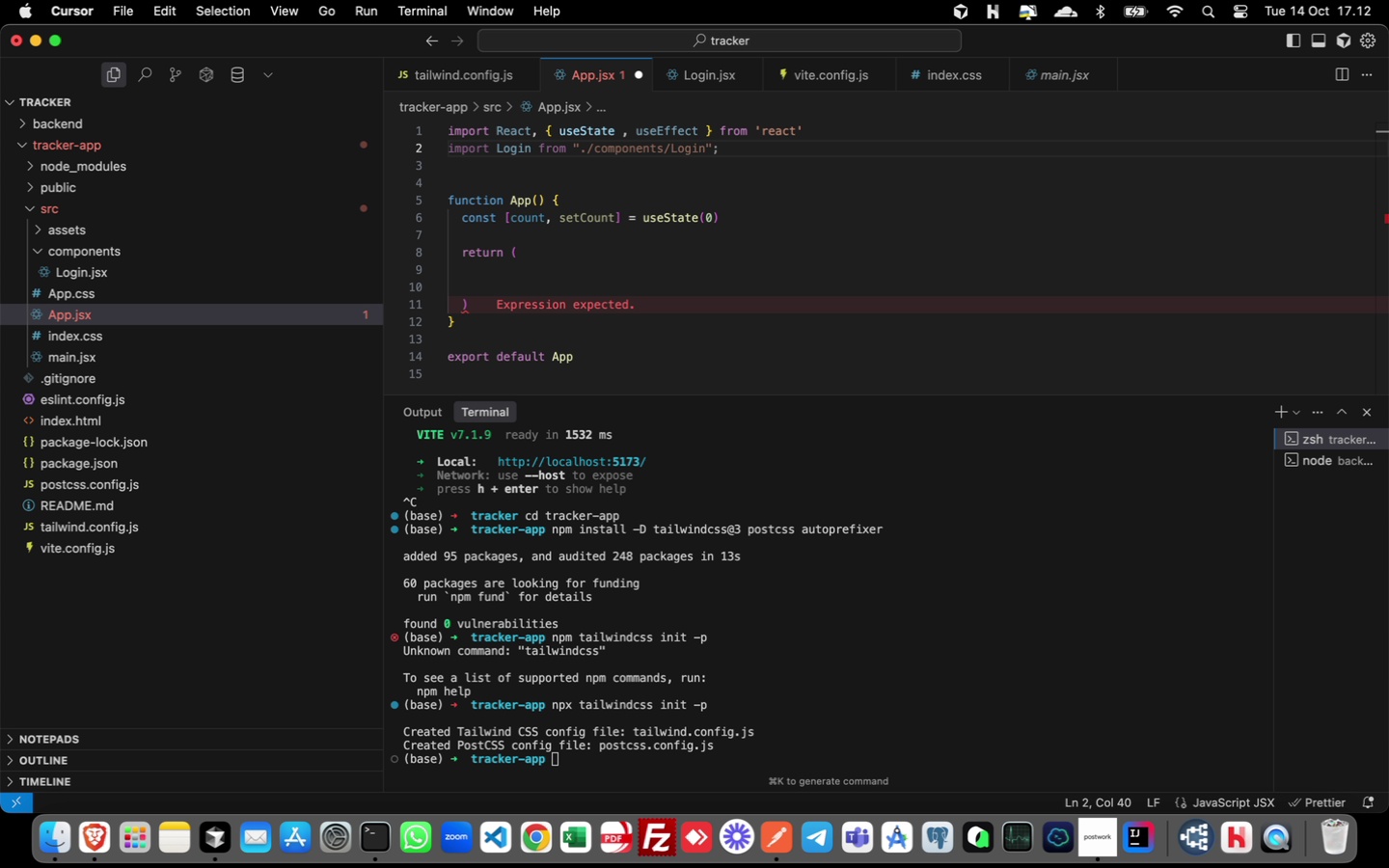 
wait(9.99)
 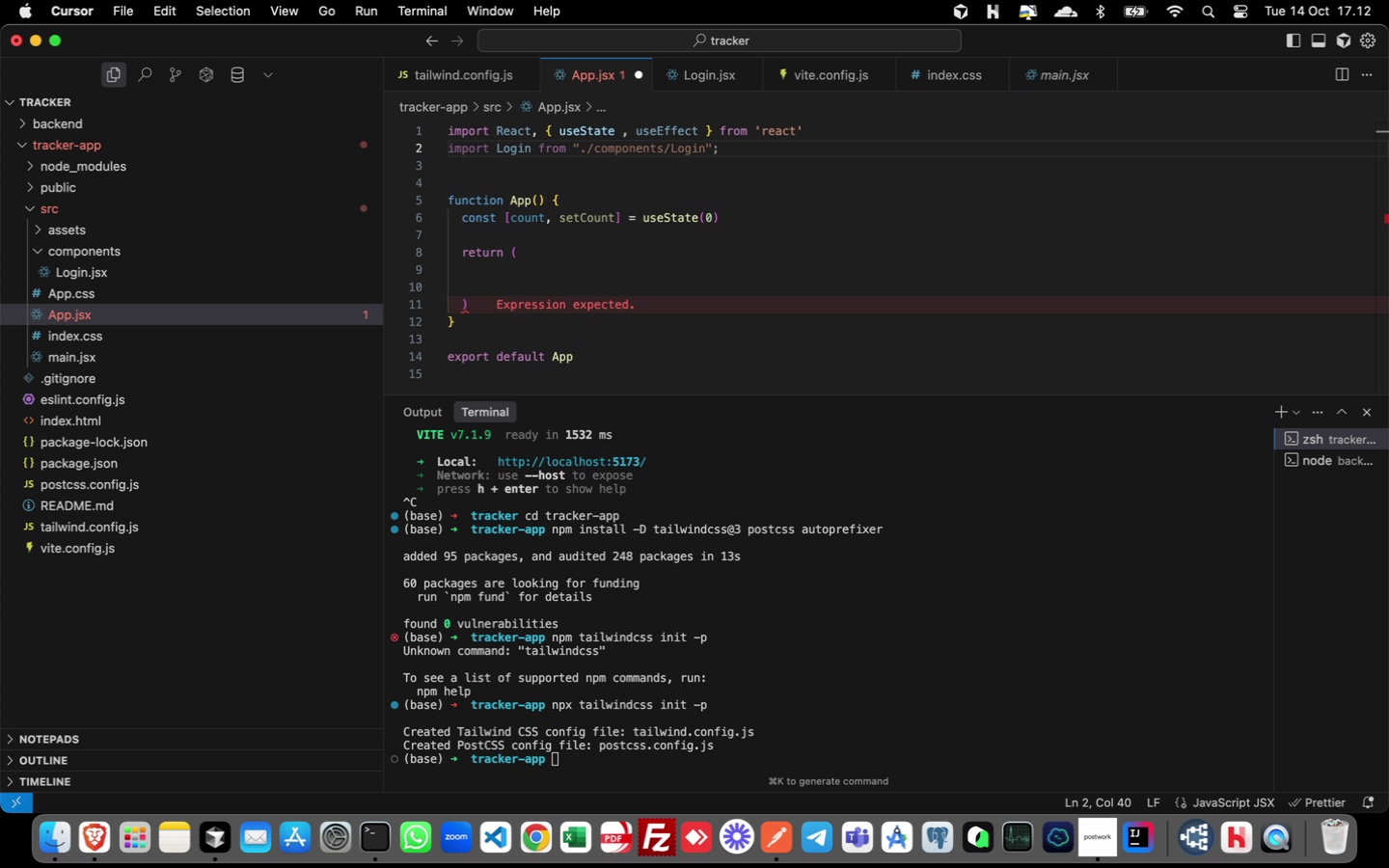 
left_click_drag(start_coordinate=[476, 315], to_coordinate=[464, 256])
 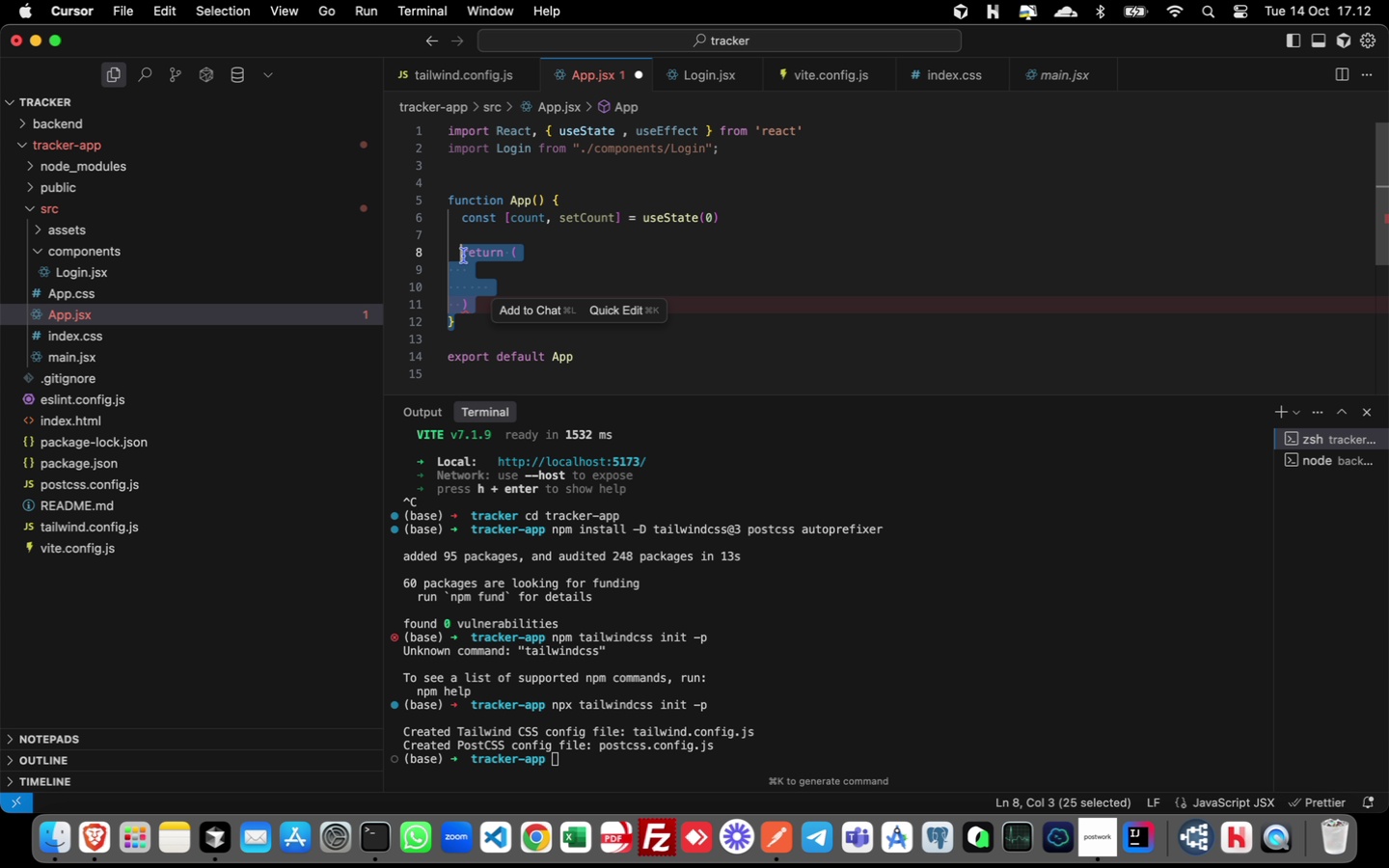 
key(Backspace)
 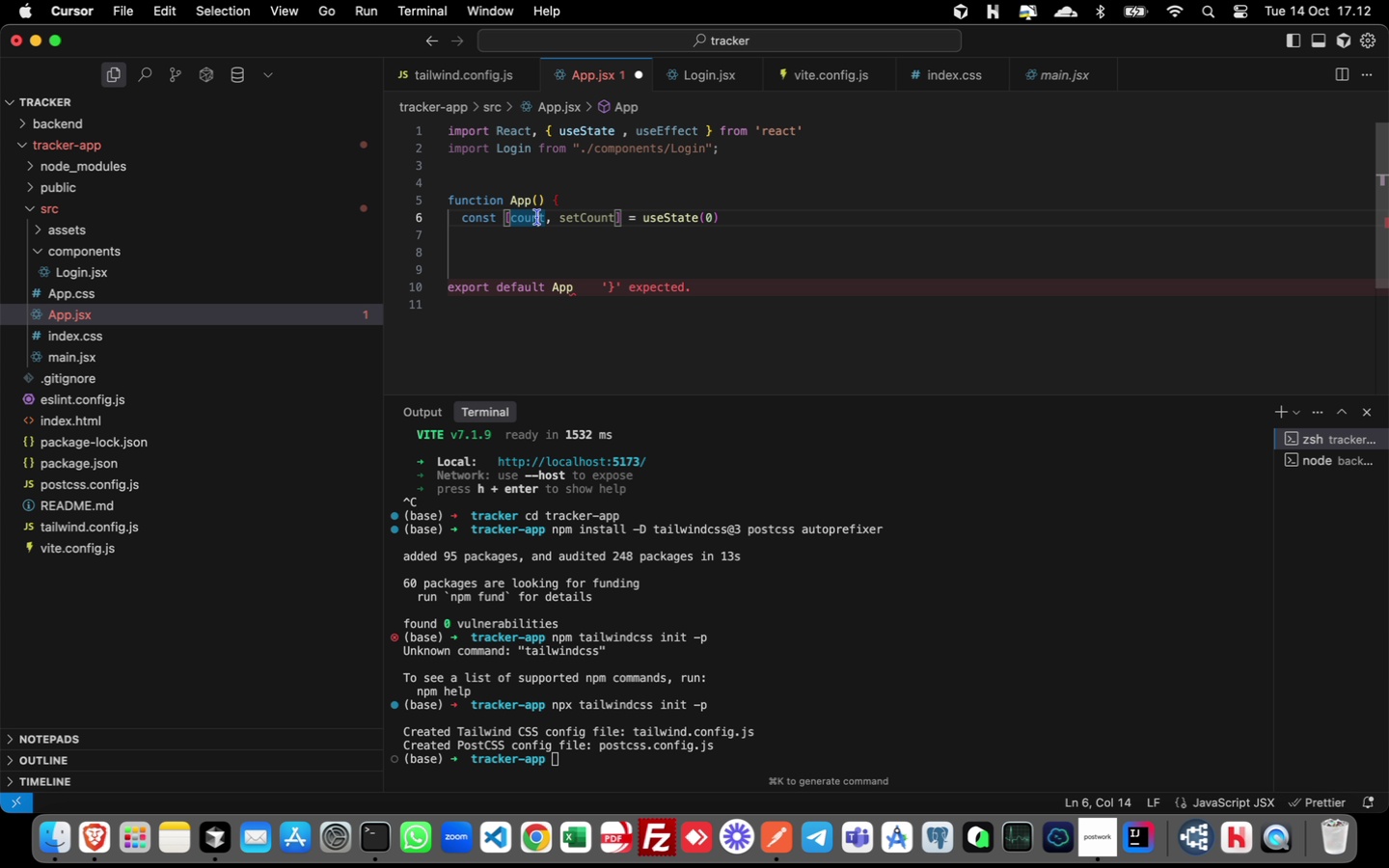 
type(token)
 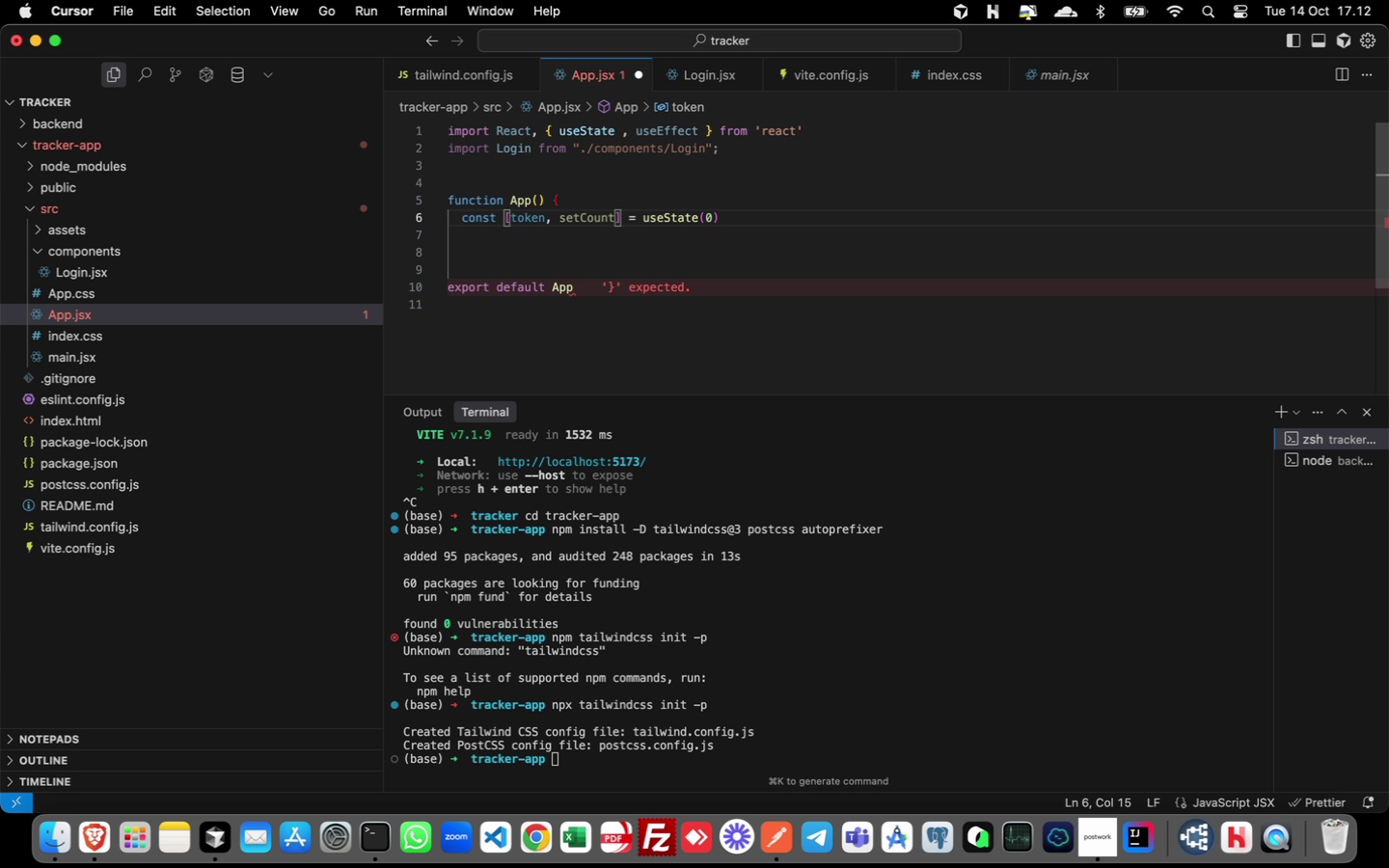 
key(ArrowRight)
 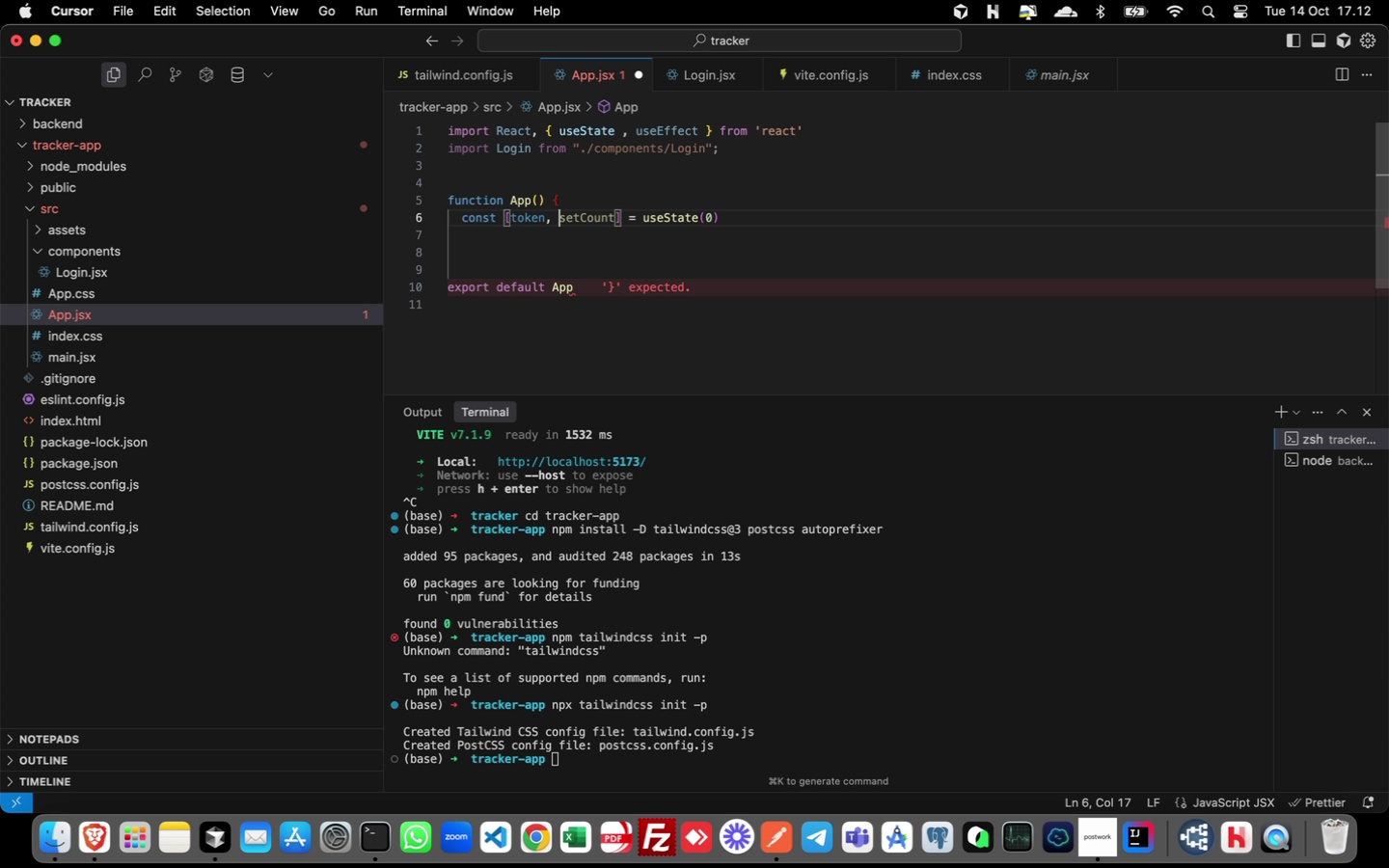 
key(ArrowRight)
 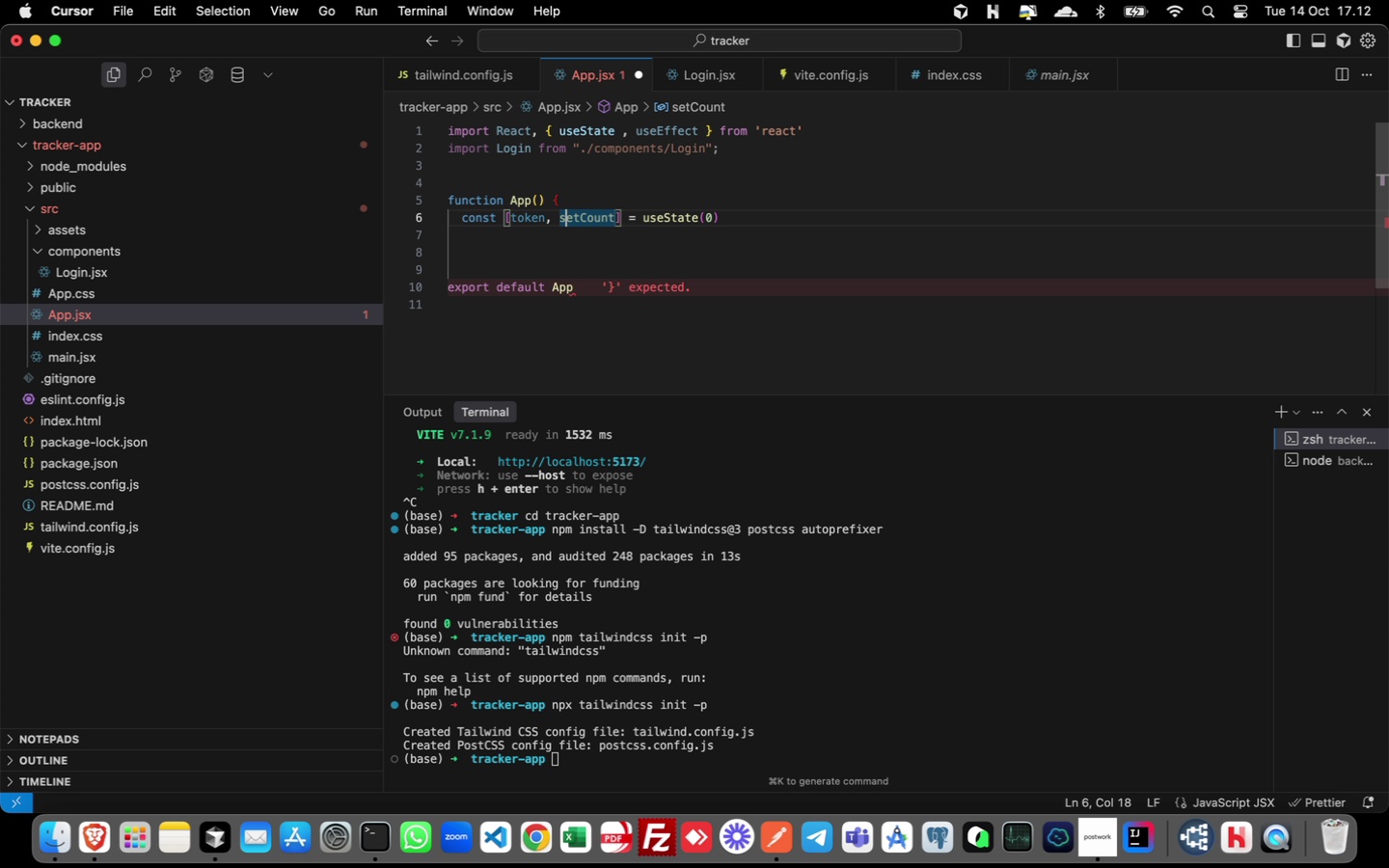 
key(ArrowRight)
 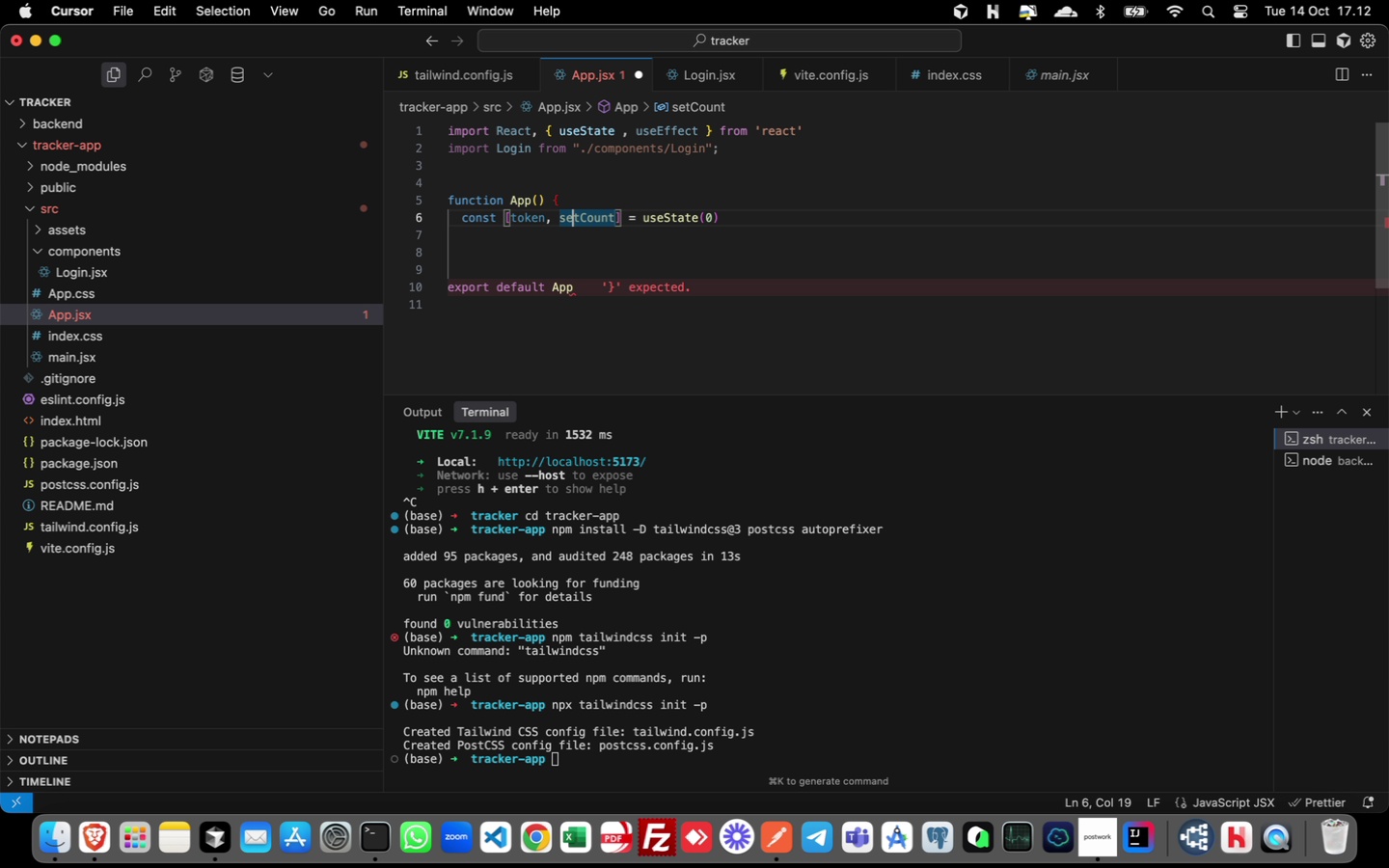 
key(ArrowRight)
 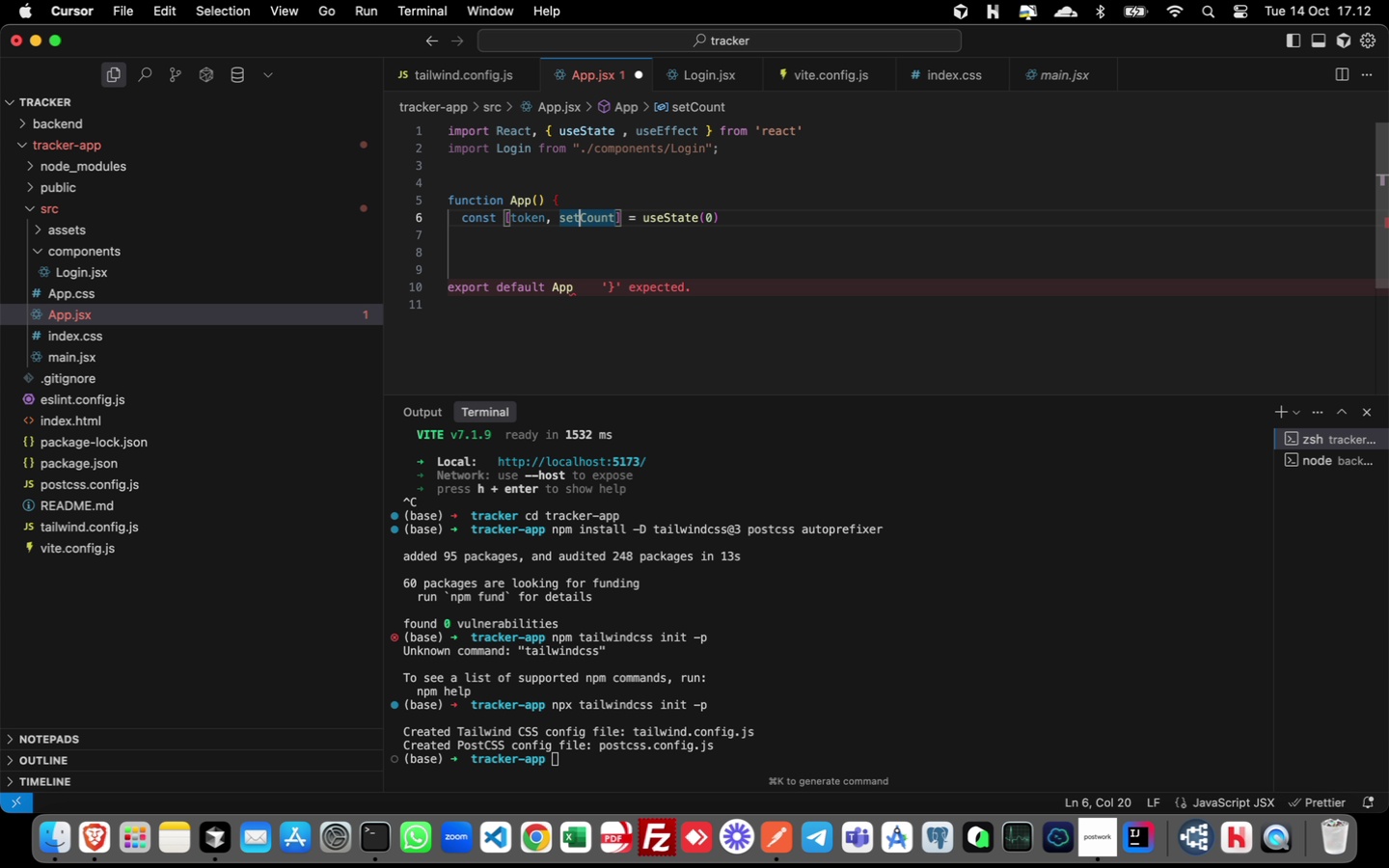 
key(ArrowRight)
 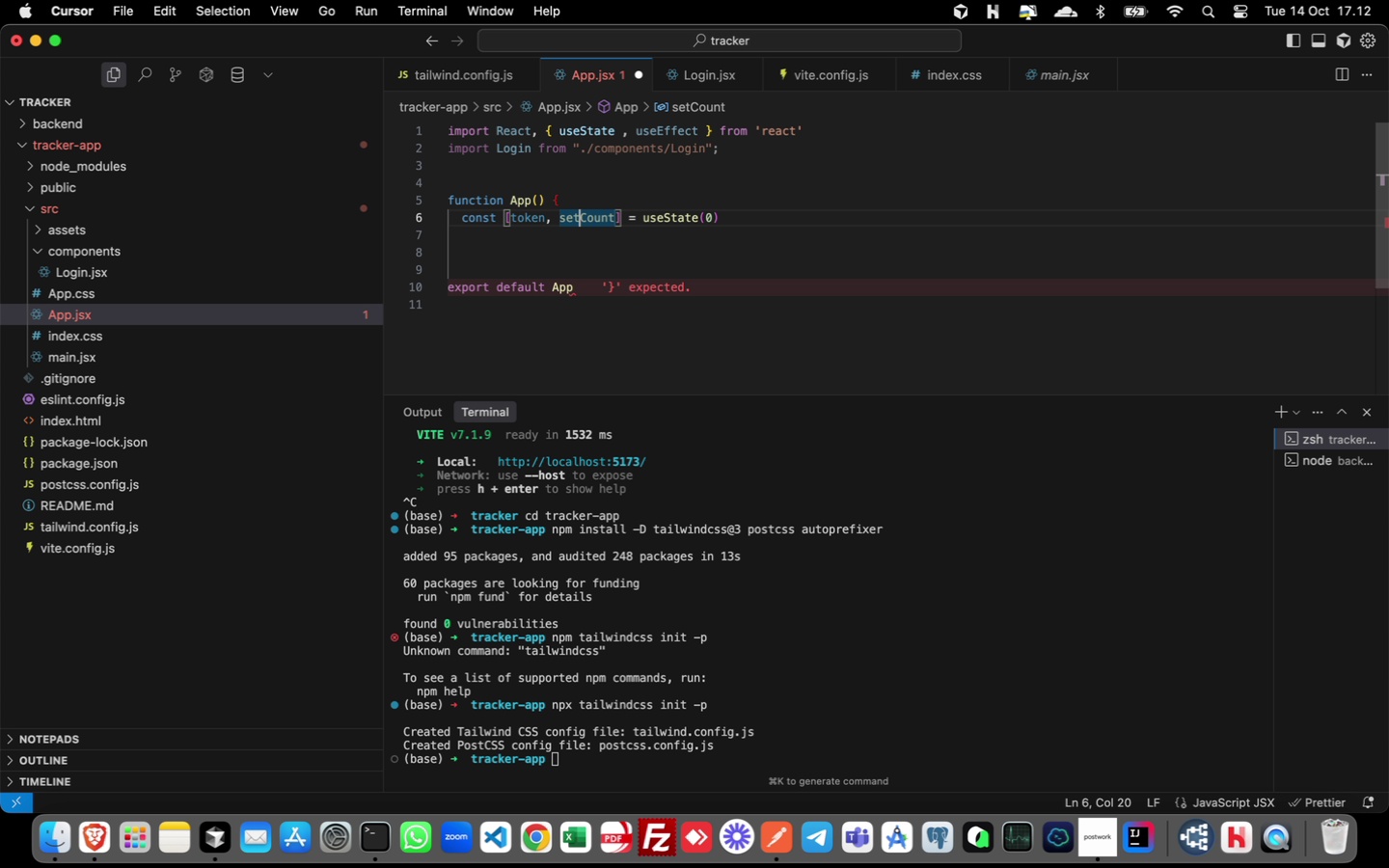 
key(Shift+ArrowRight)
 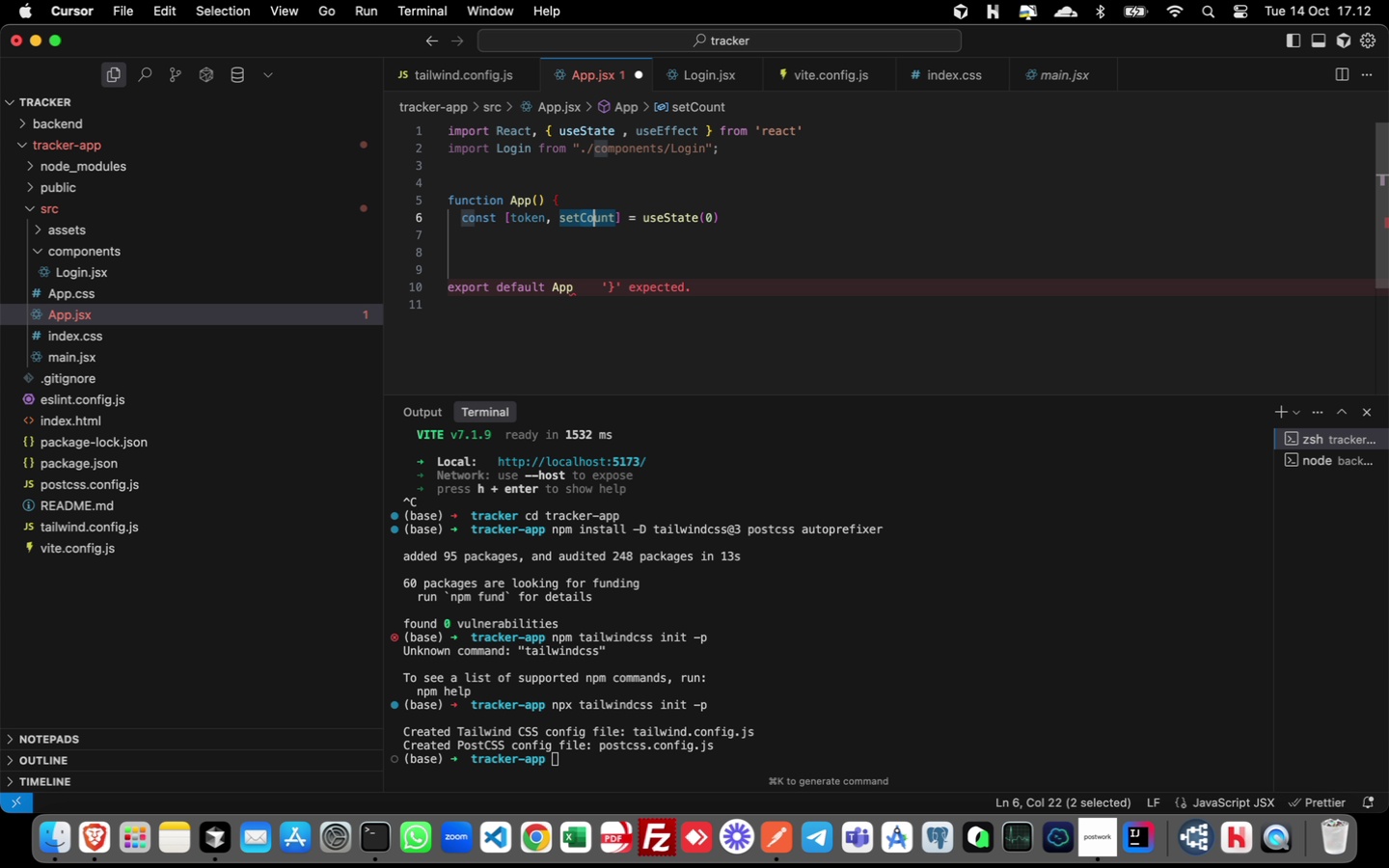 
key(Shift+ArrowRight)
 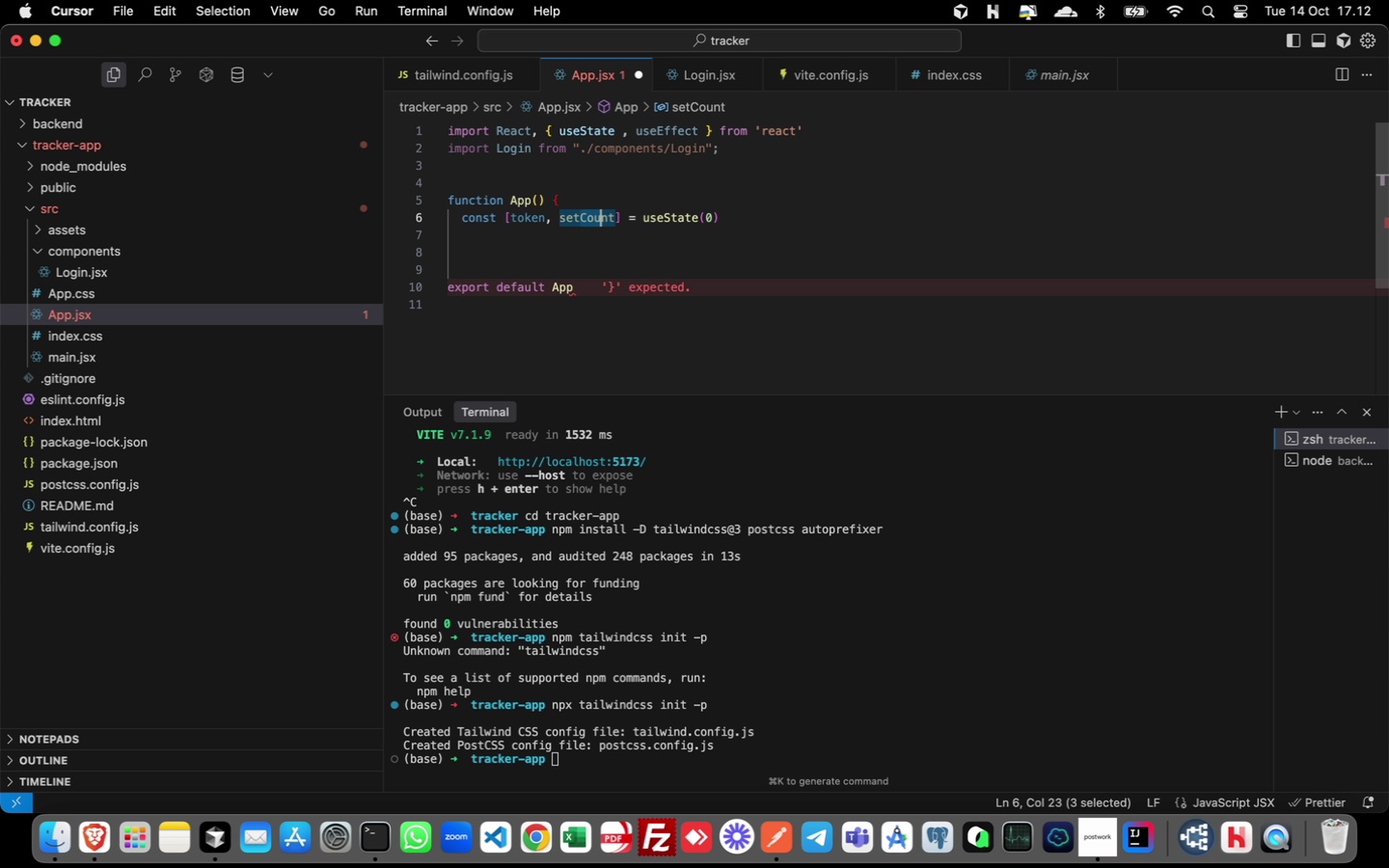 
key(Shift+ArrowRight)
 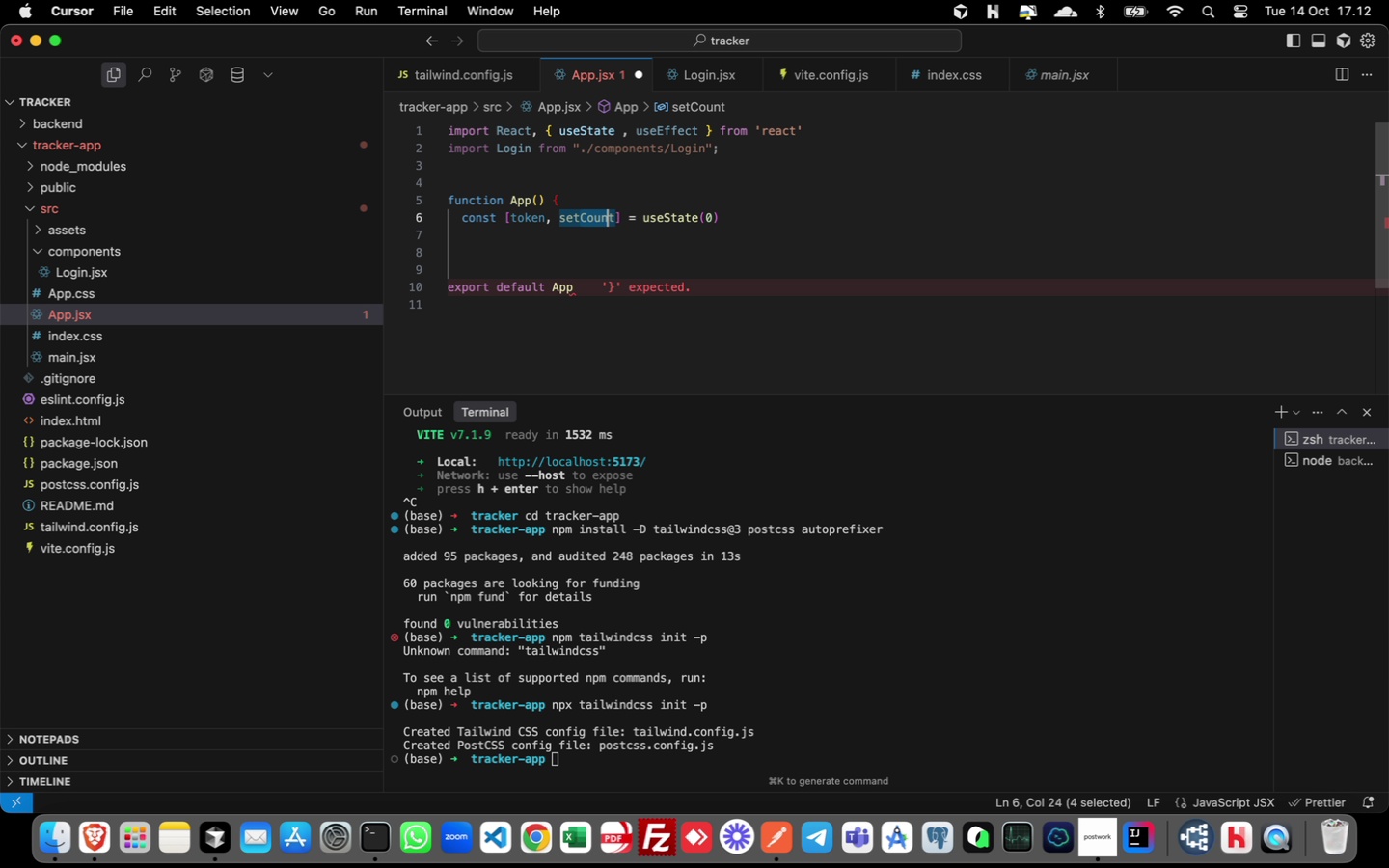 
key(Shift+ArrowRight)
 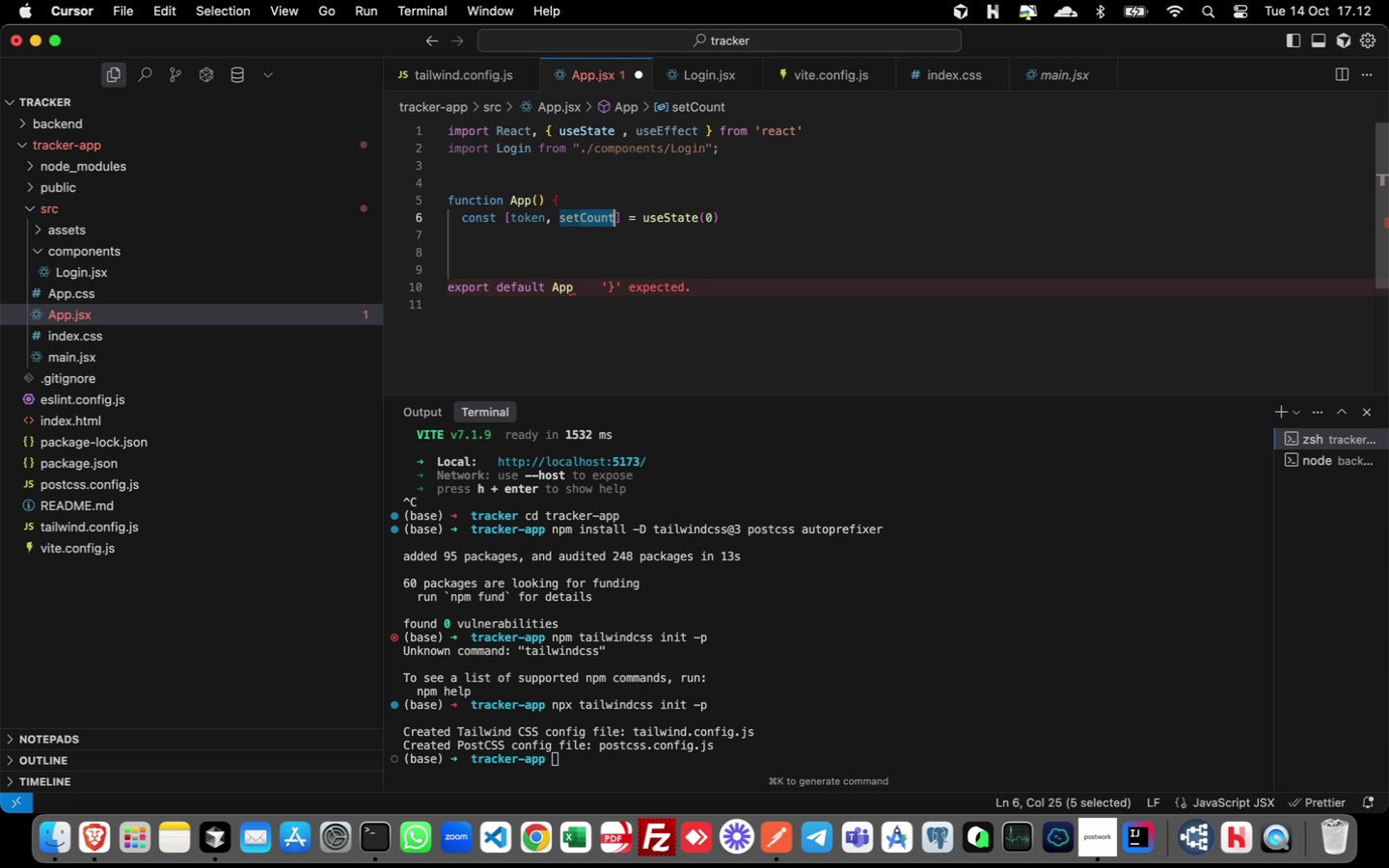 
key(Shift+ArrowRight)
 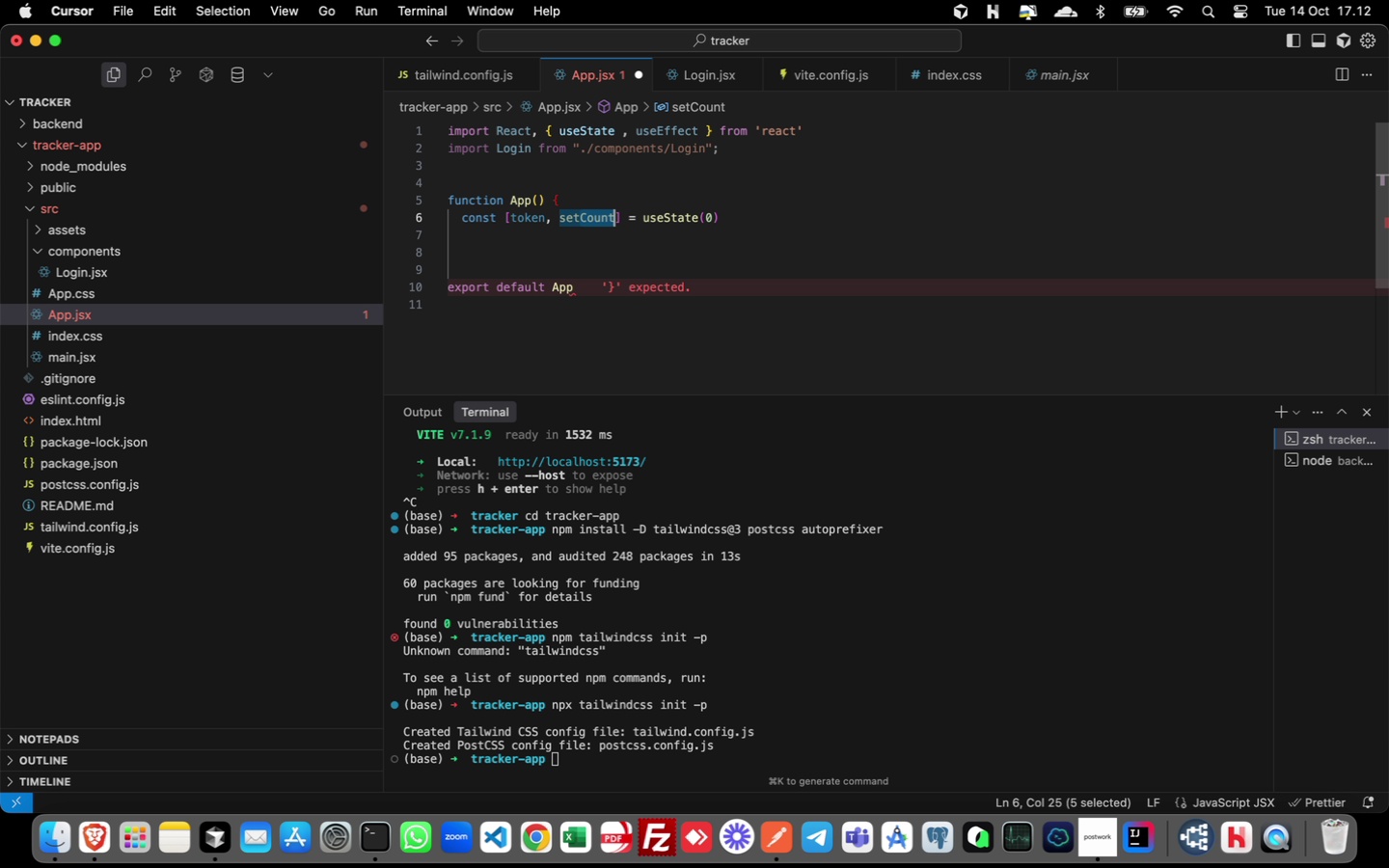 
type(Token)
 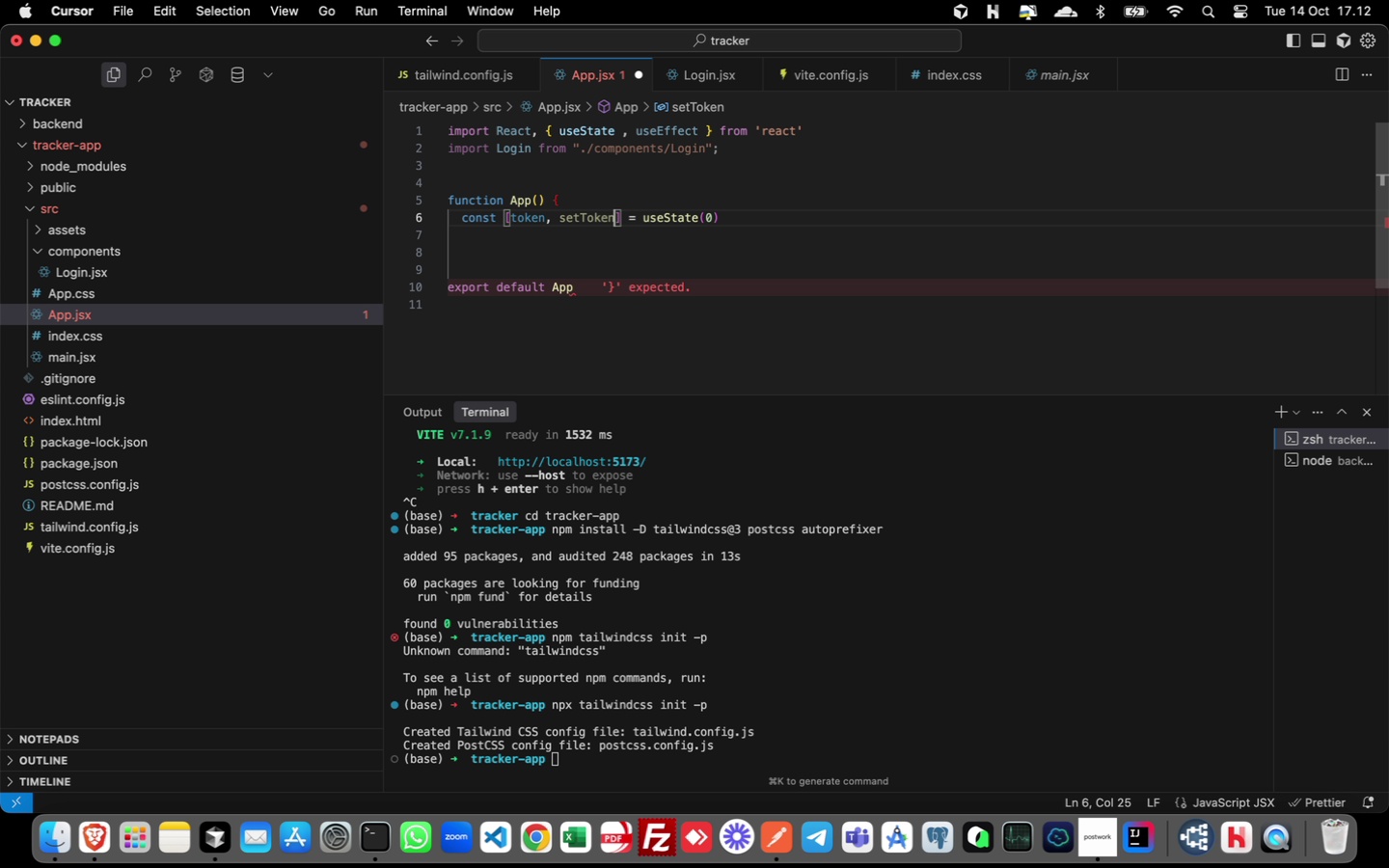 
key(ArrowRight)
 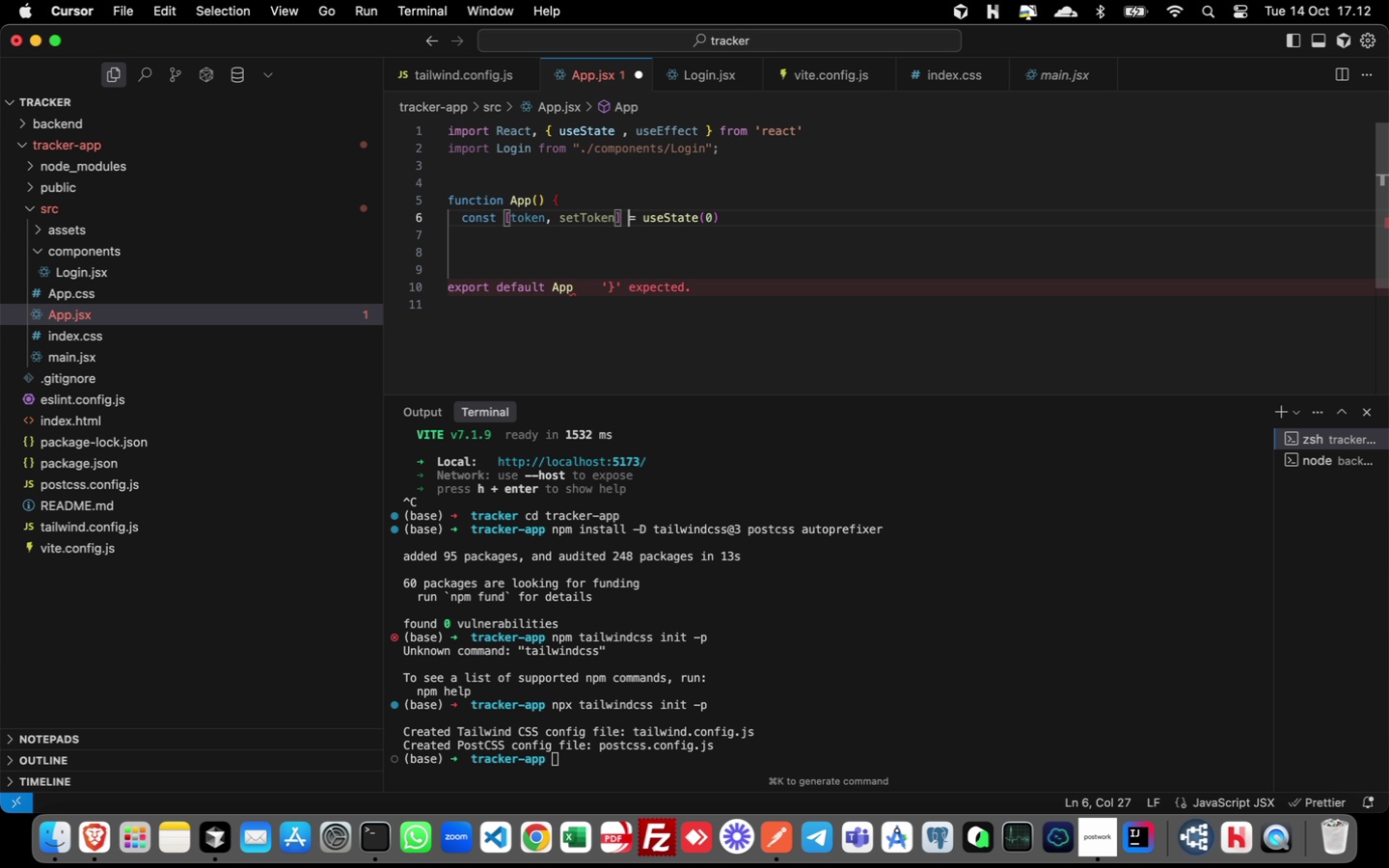 
key(ArrowRight)
 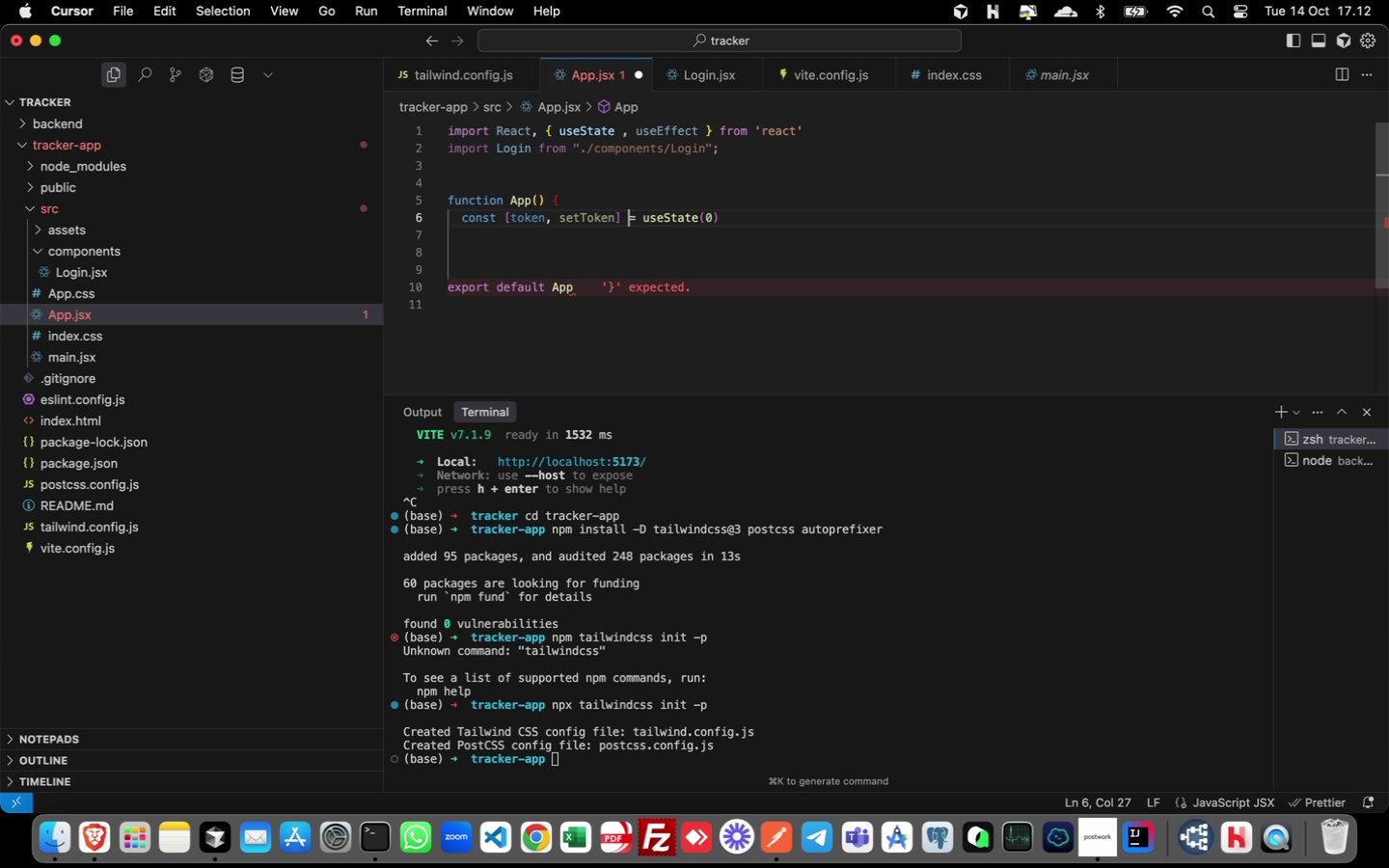 
key(Meta+ArrowRight)
 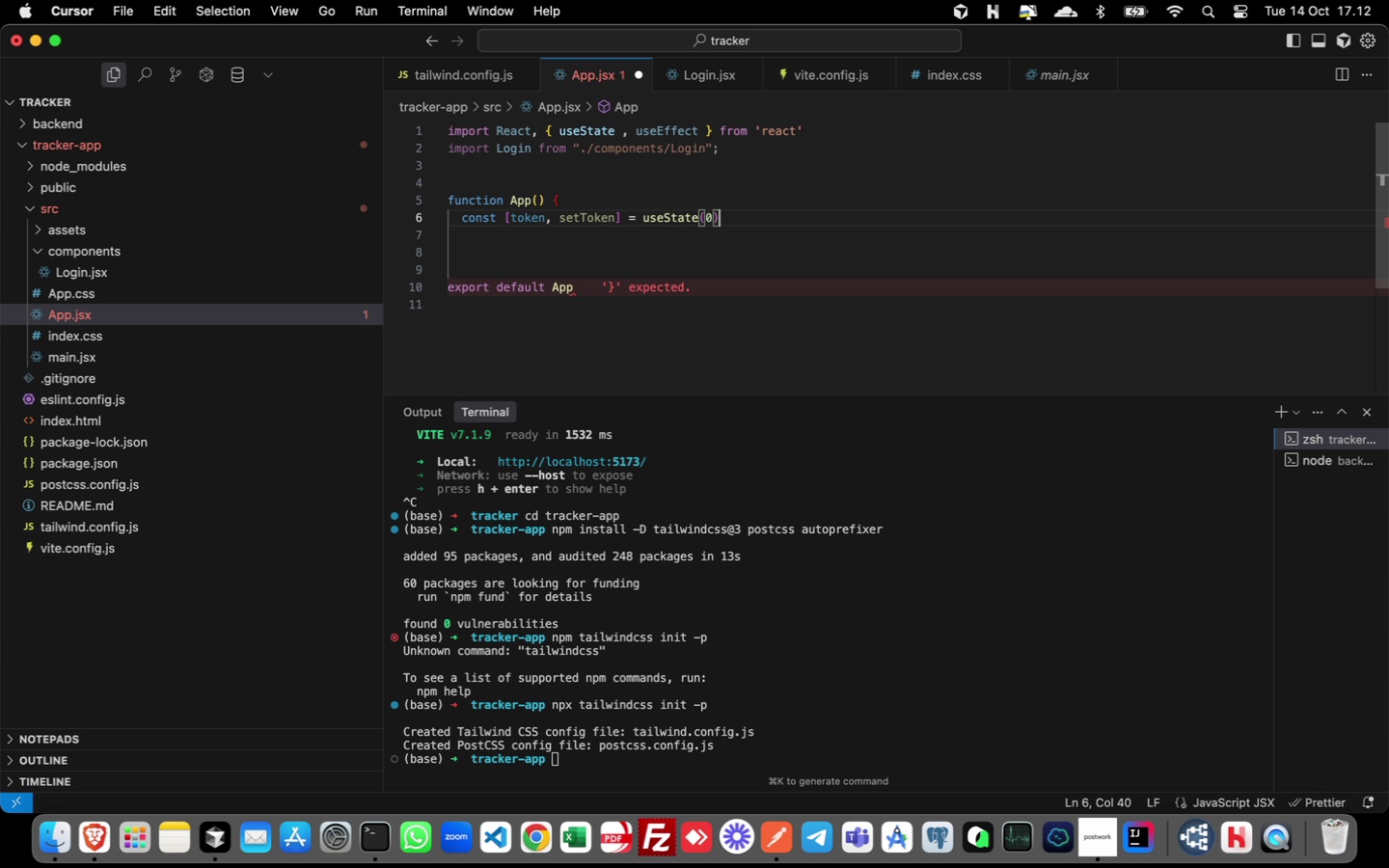 
key(ArrowLeft)
 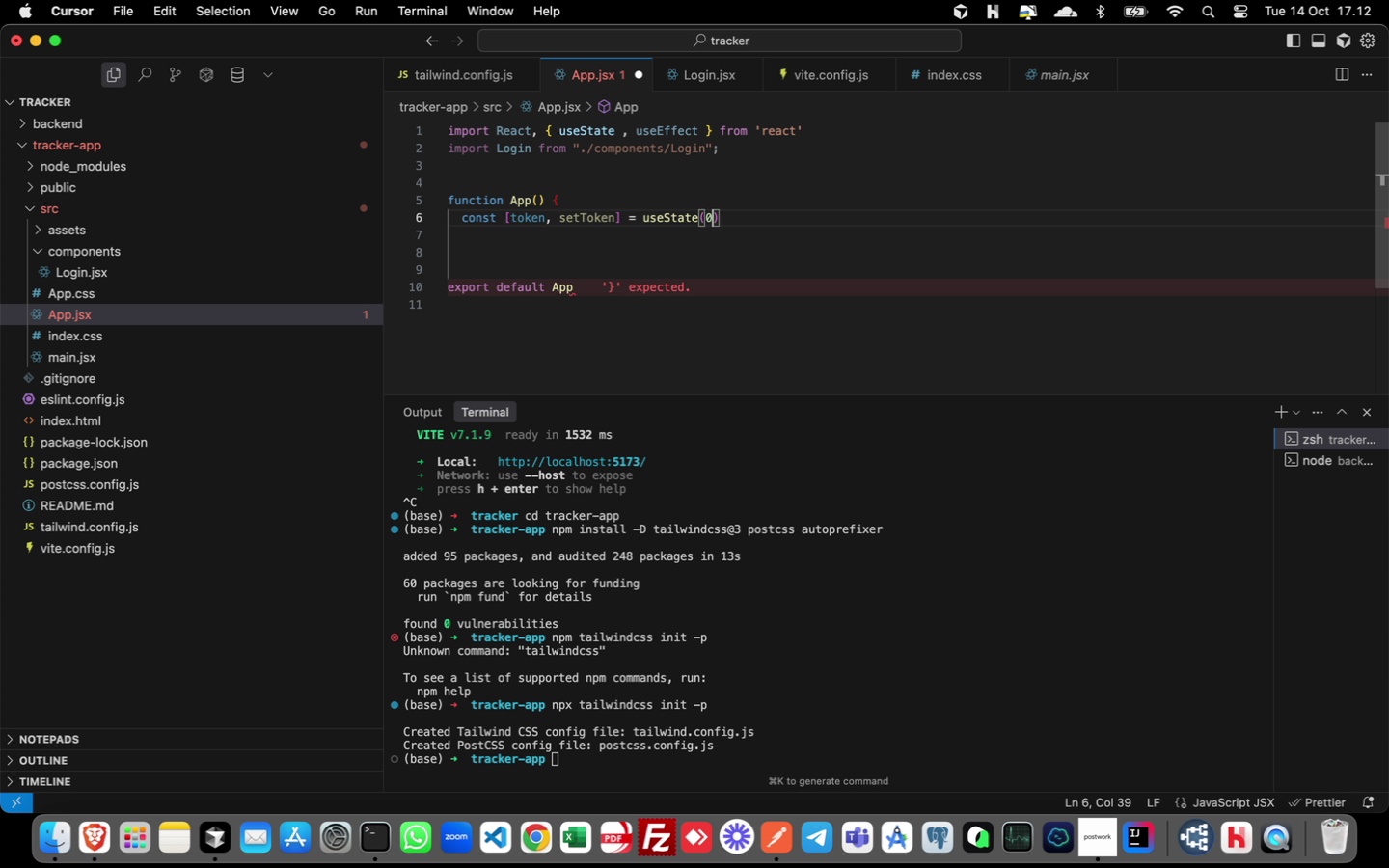 
key(Backspace)
type(local)
 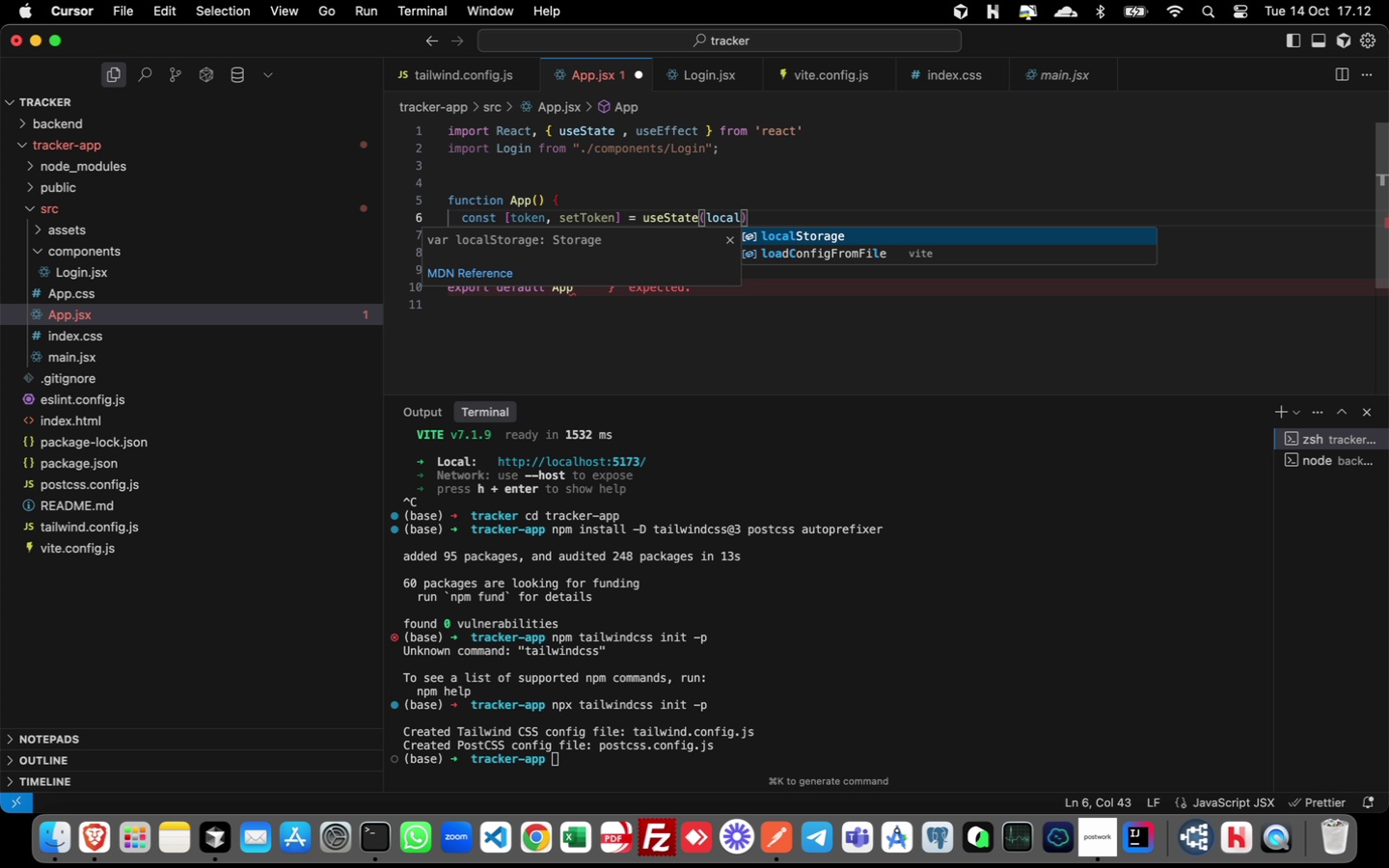 
key(Enter)
 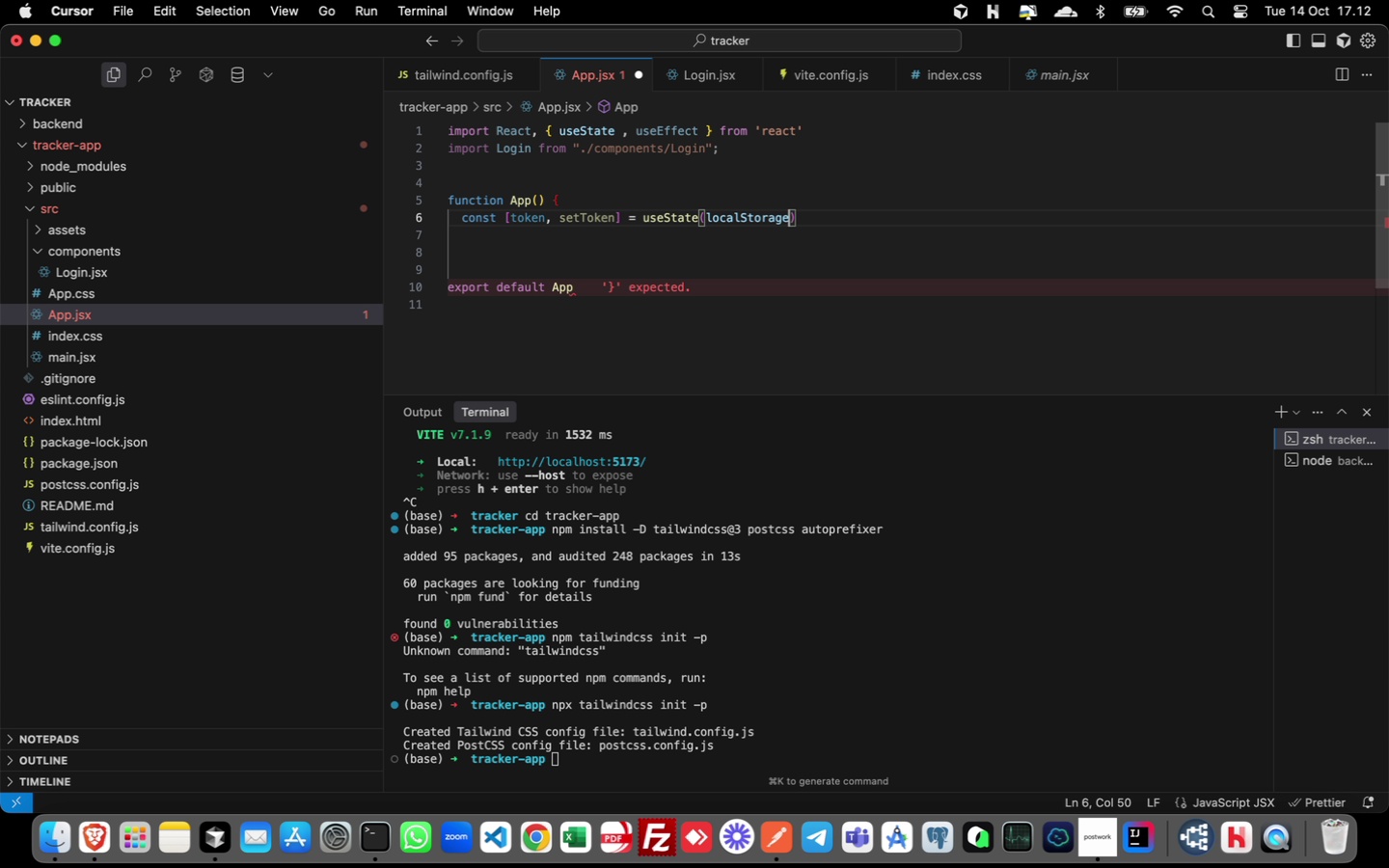 
hold_key(key=Period, duration=0.33)
 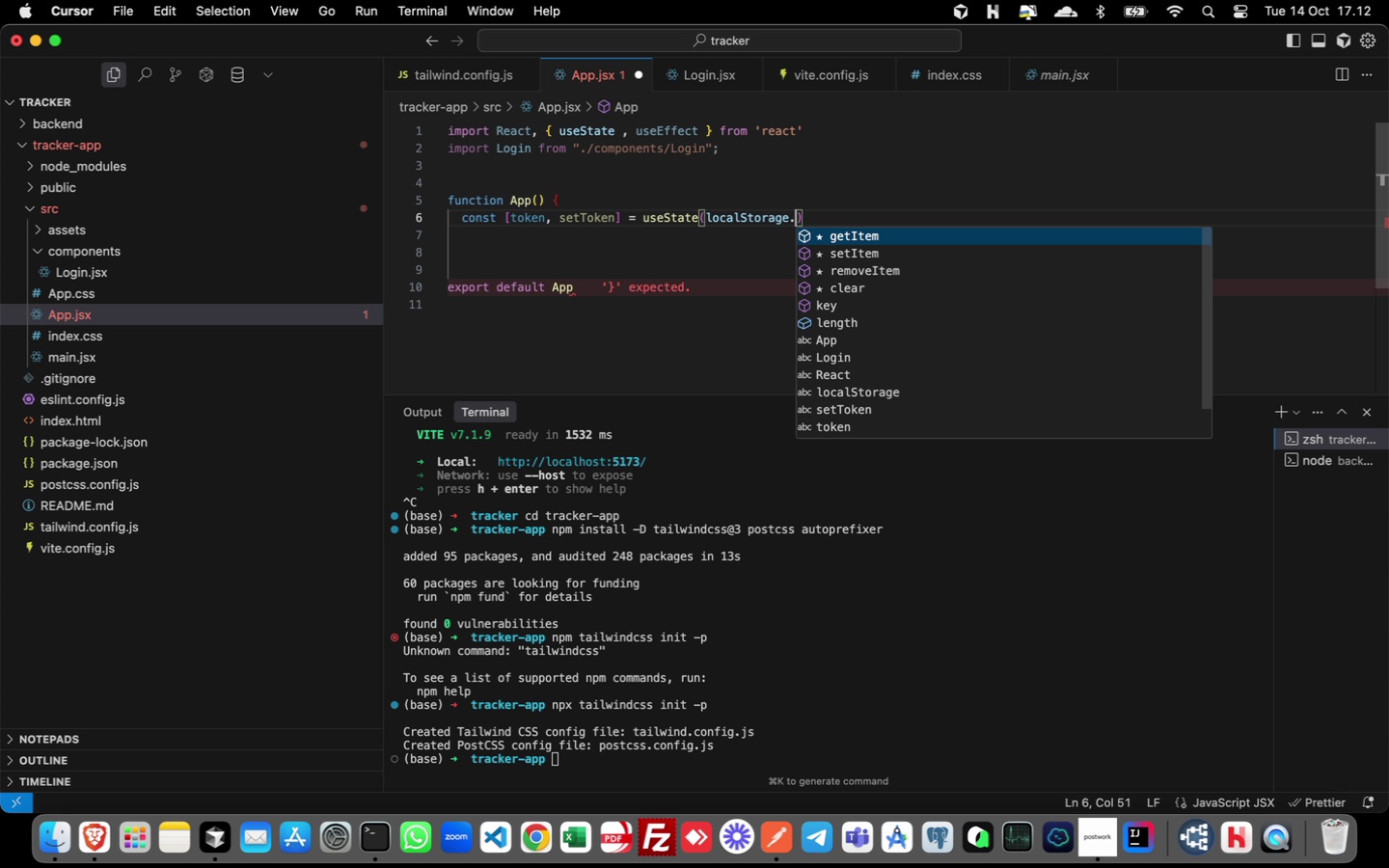 
type(get)
 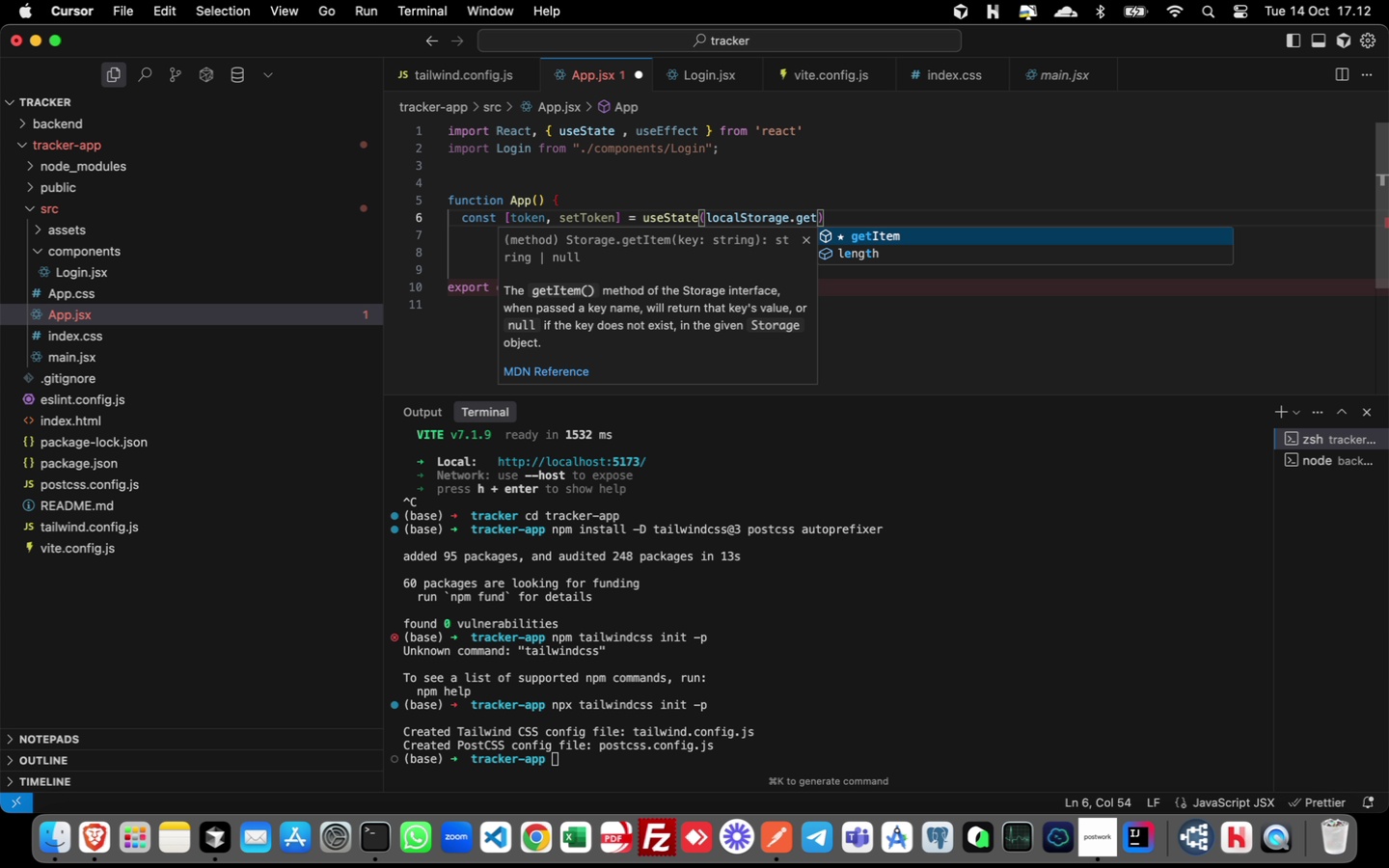 
key(Enter)
 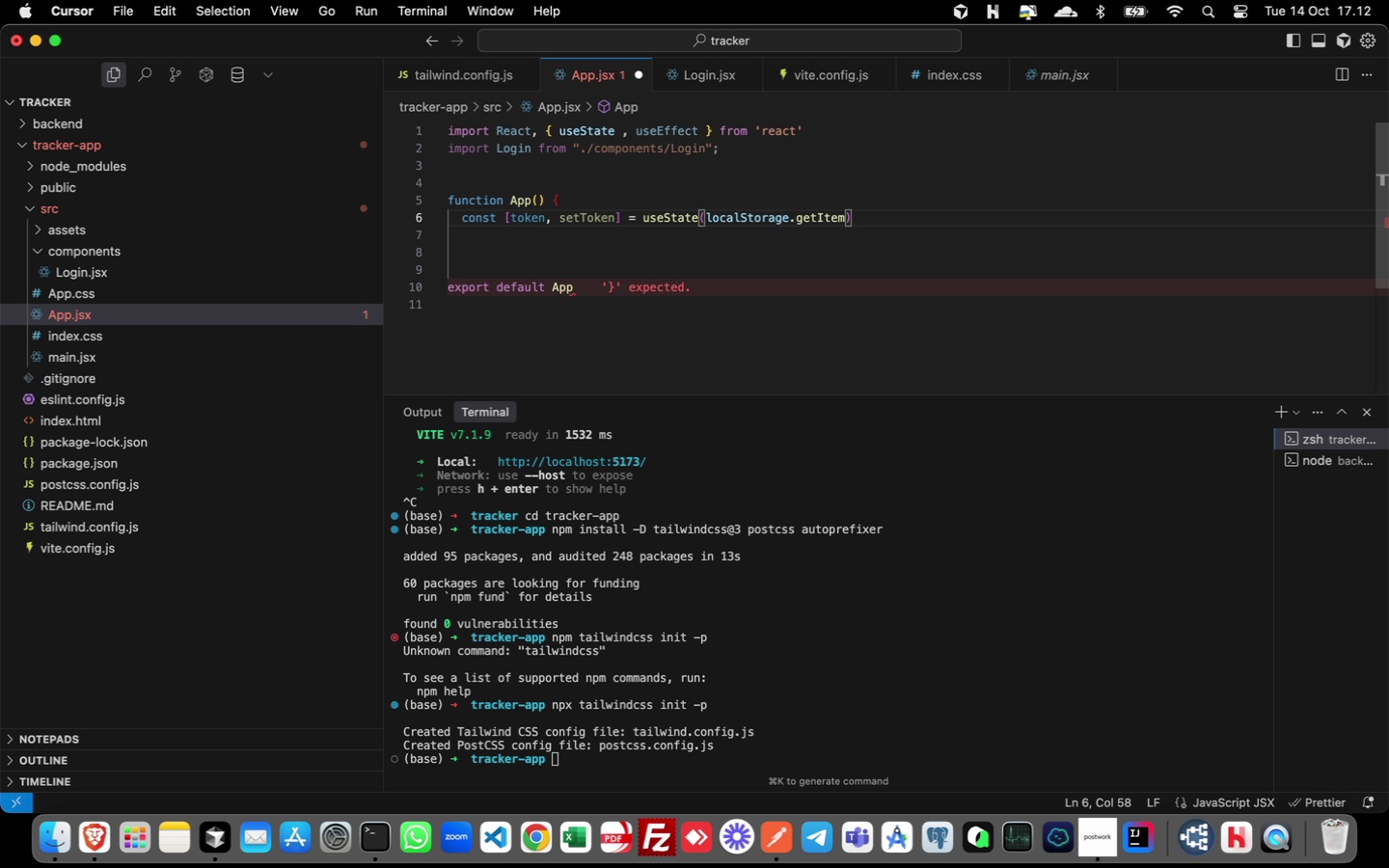 
type(("tokenm)
key(Backspace)
 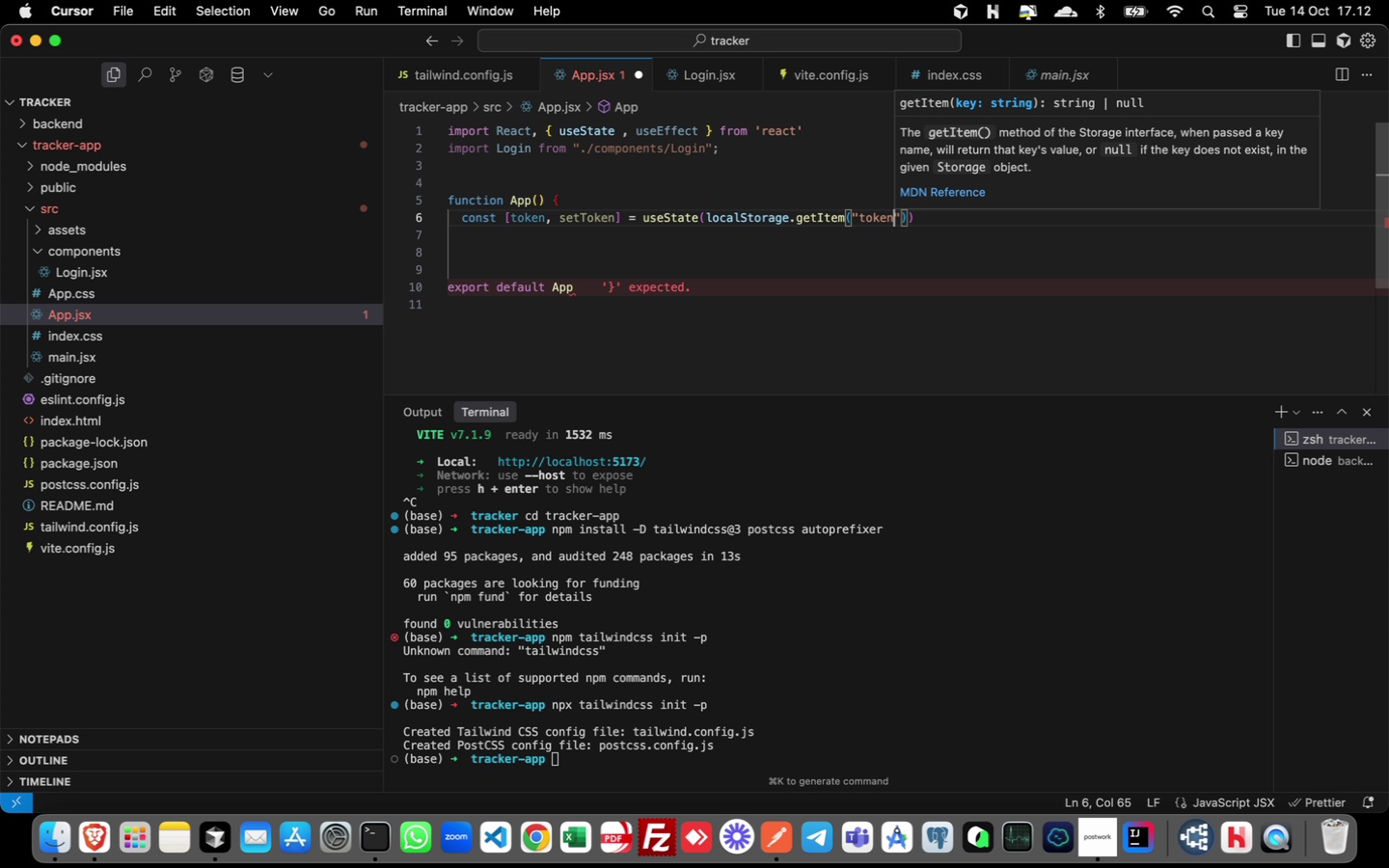 
key(ArrowRight)
 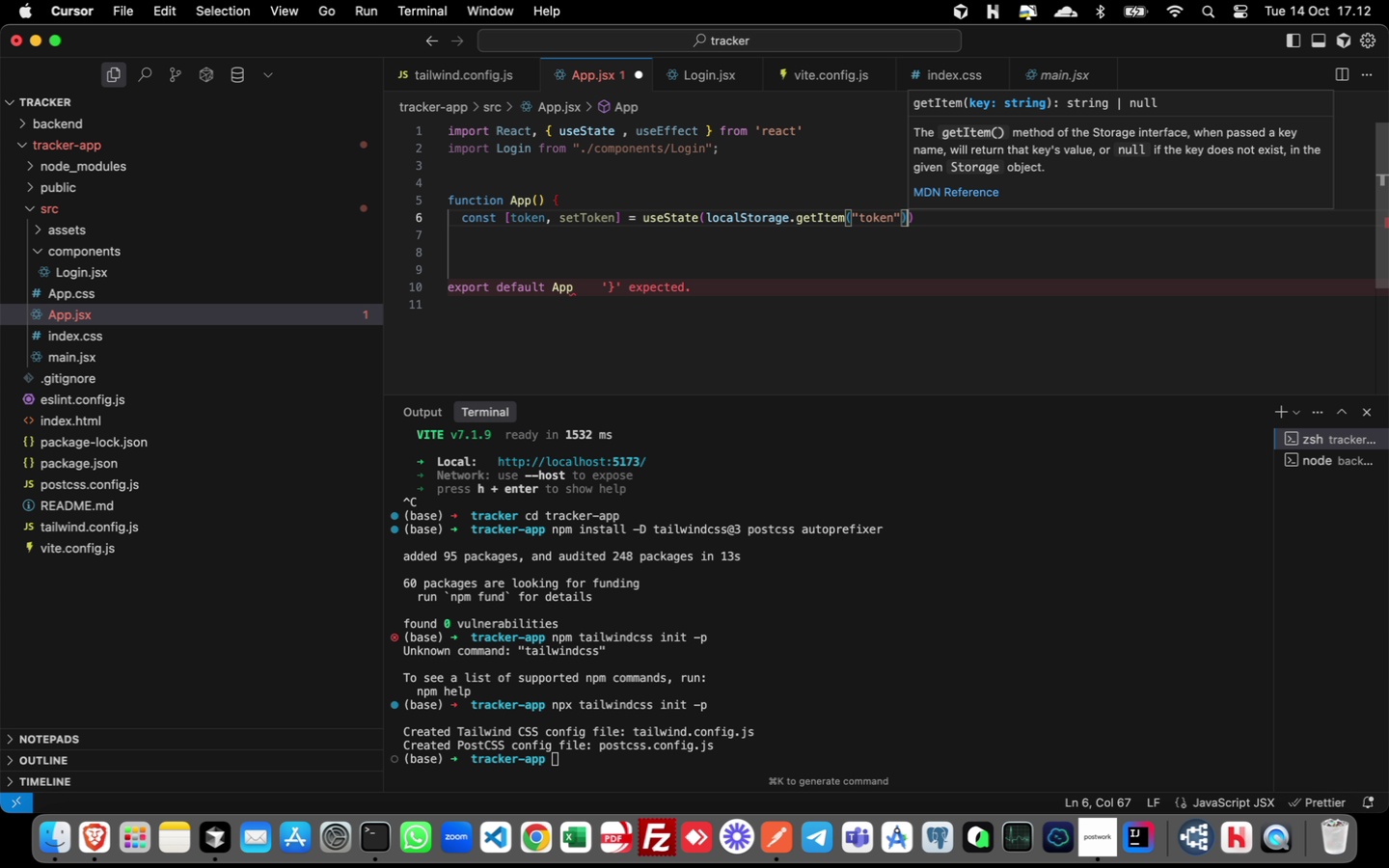 
key(ArrowRight)
 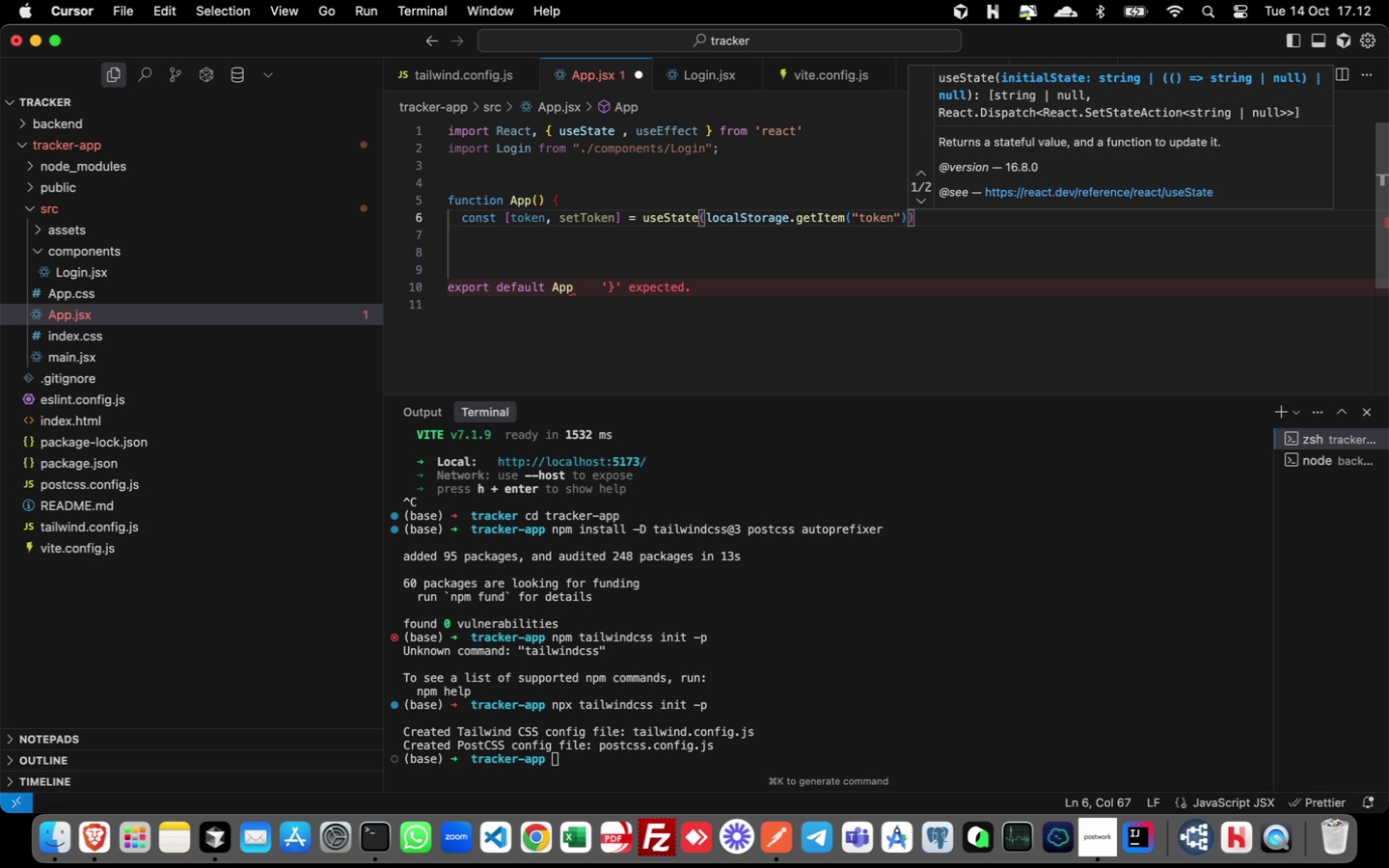 
key(ArrowRight)
 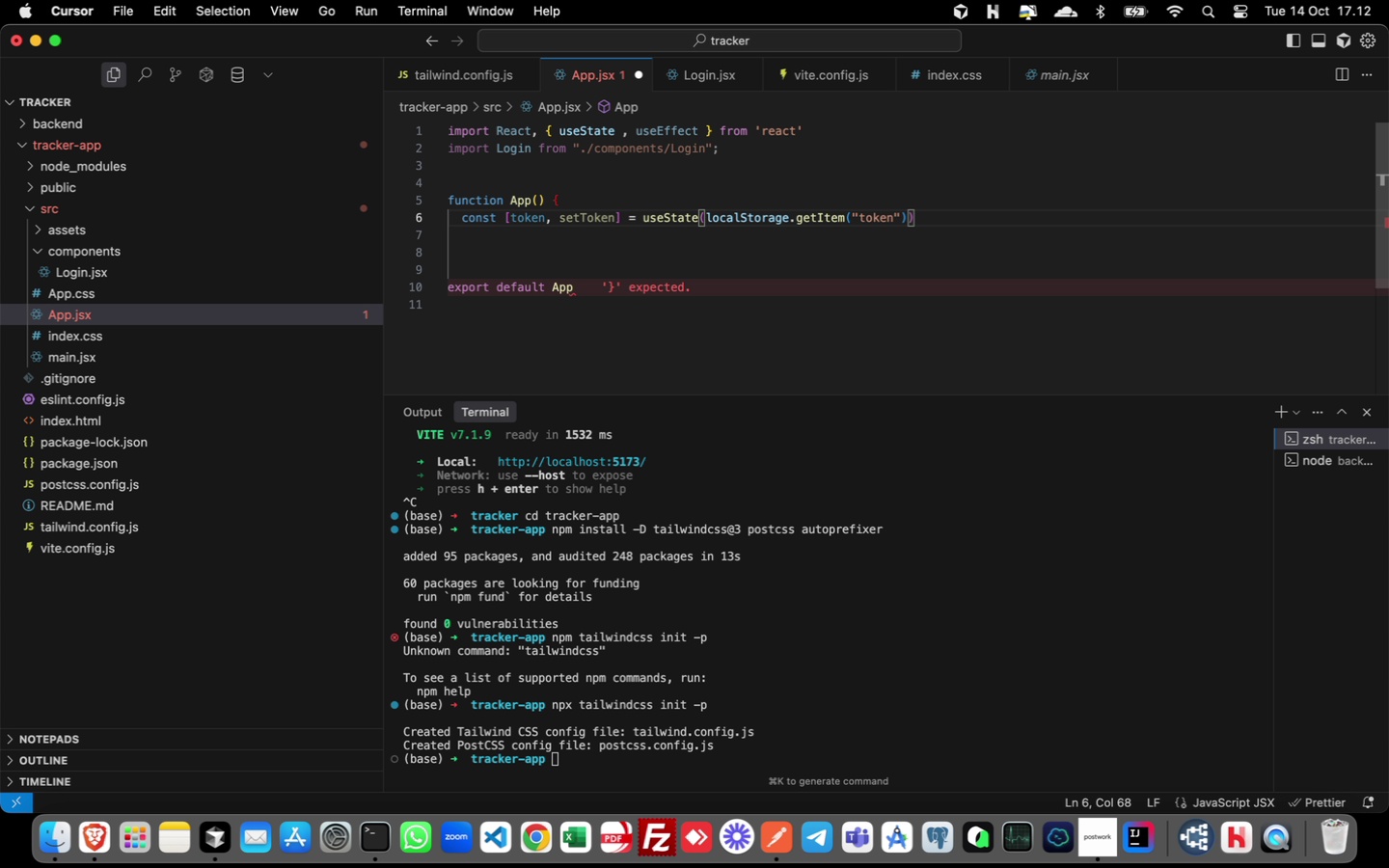 
key(Semicolon)
 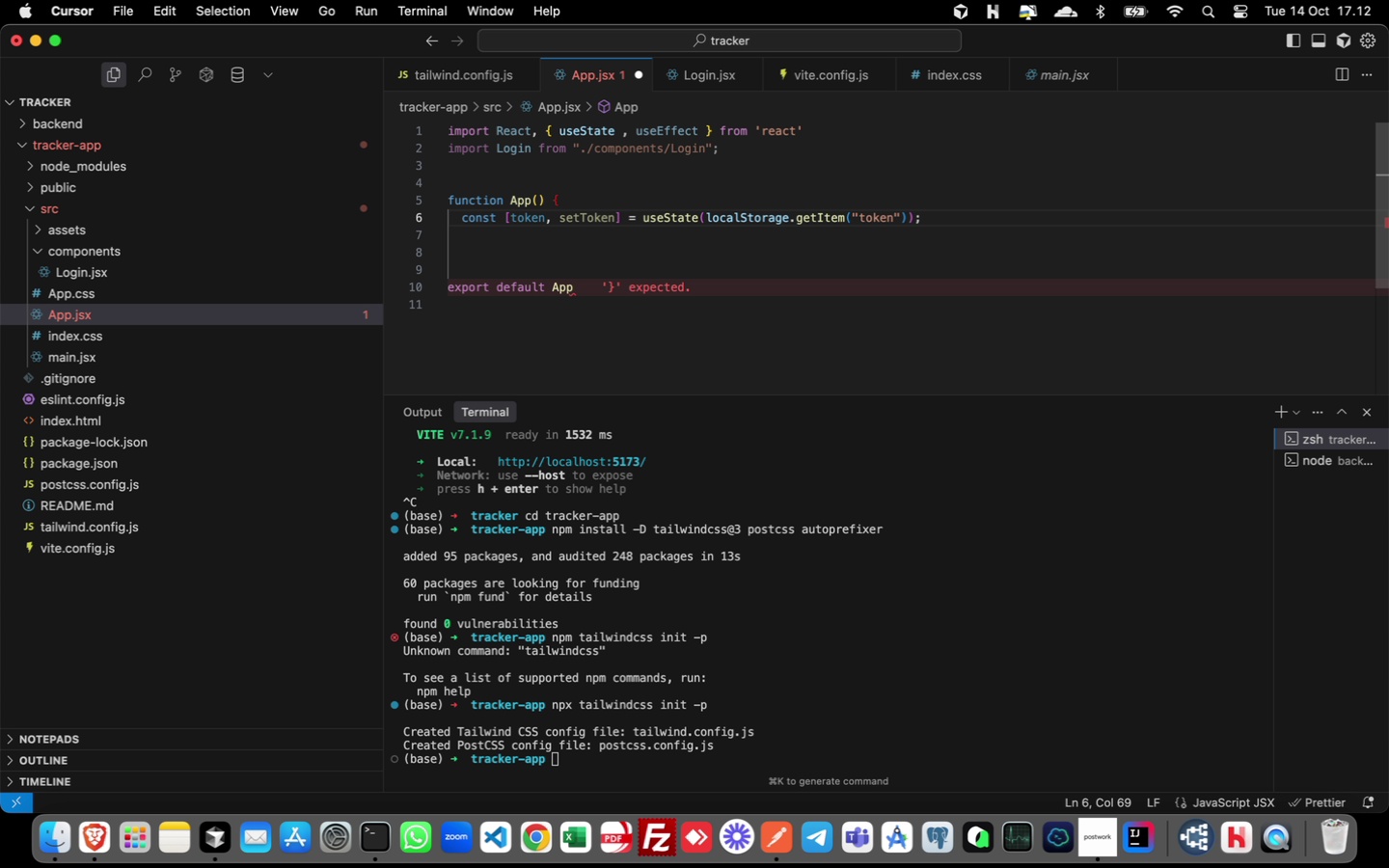 
key(Enter)
 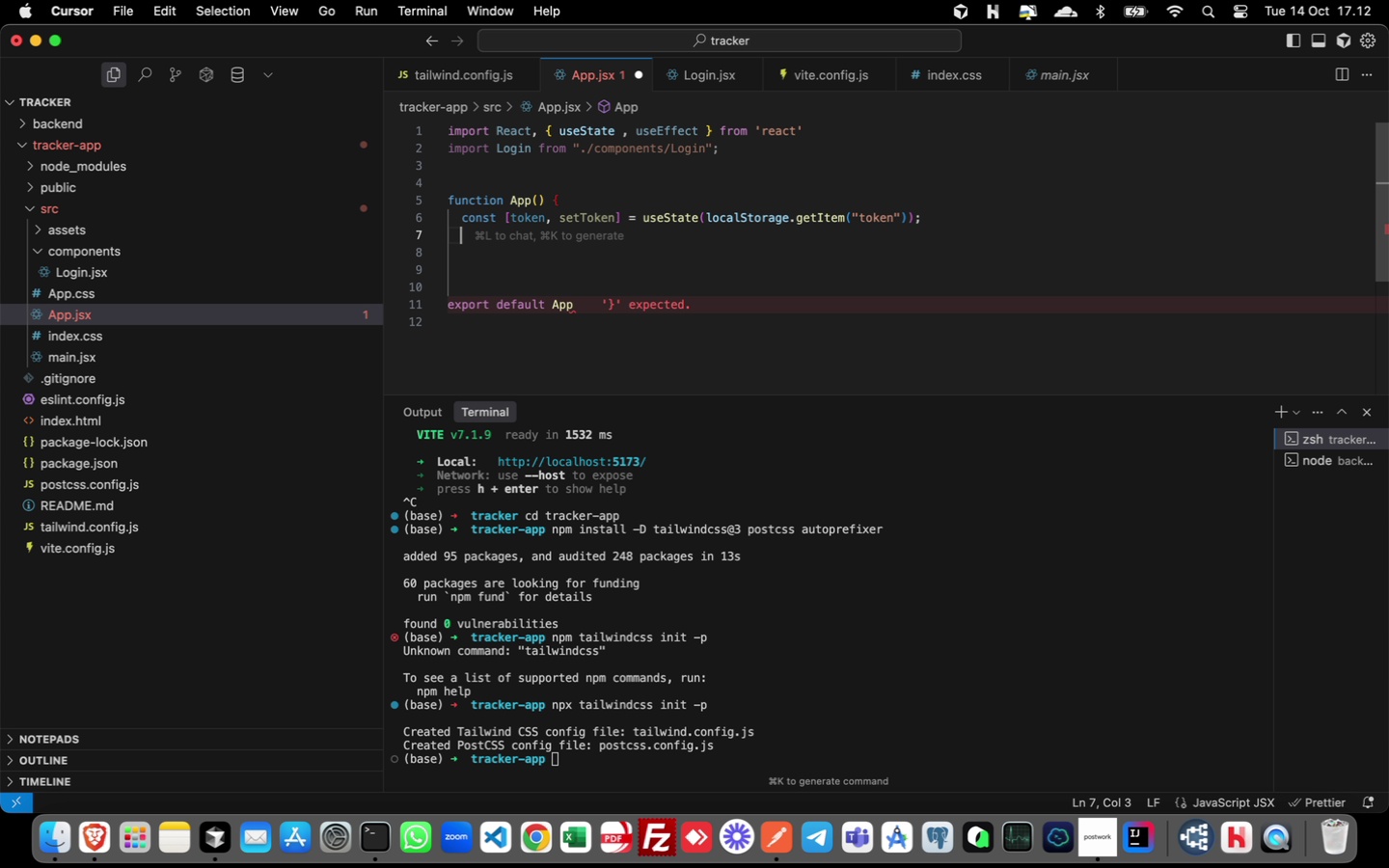 
type(const [showRegister, setS)
 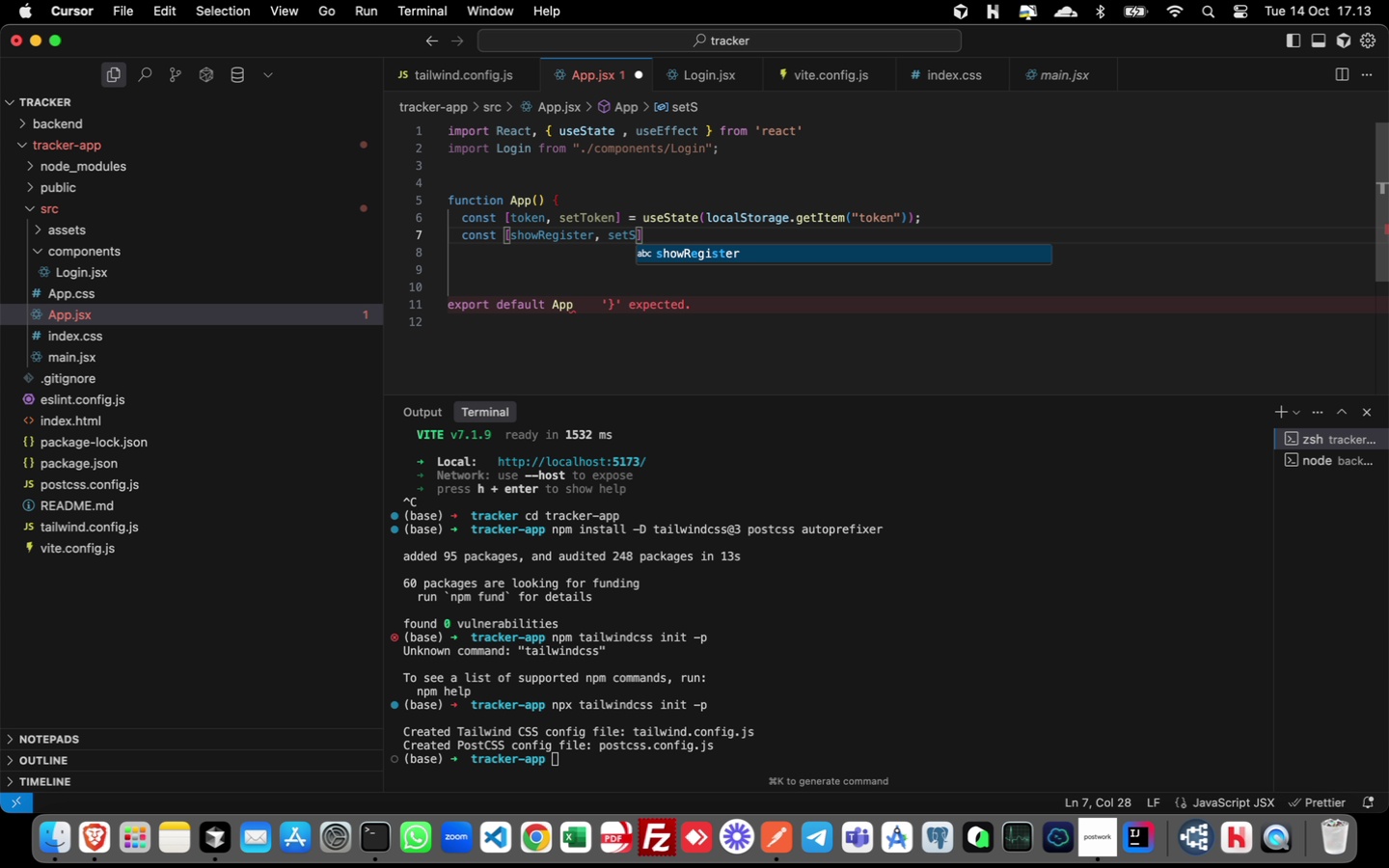 
key(Enter)
 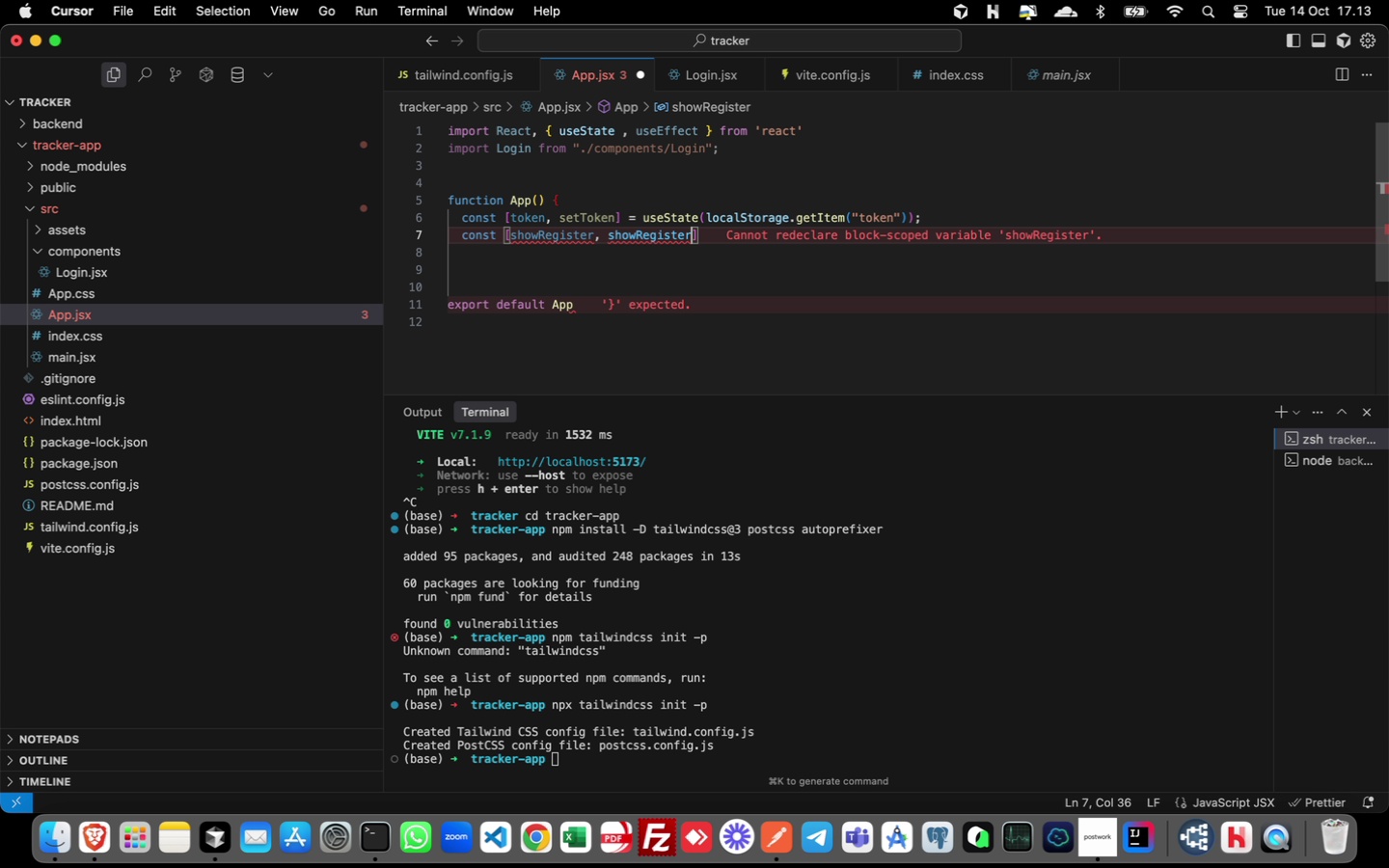 
key(Meta+ArrowLeft)
 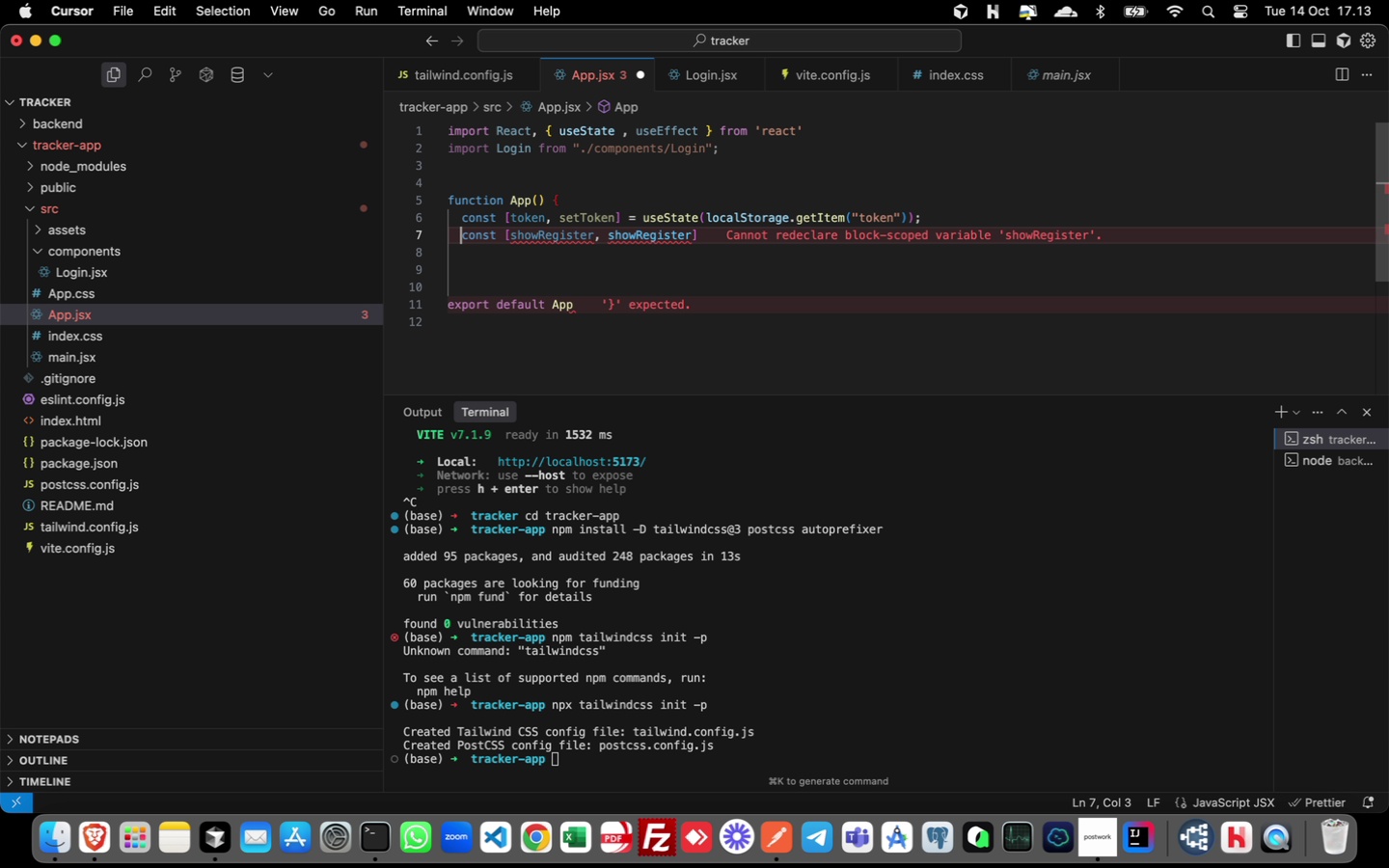 
key(Meta+ArrowRight)
 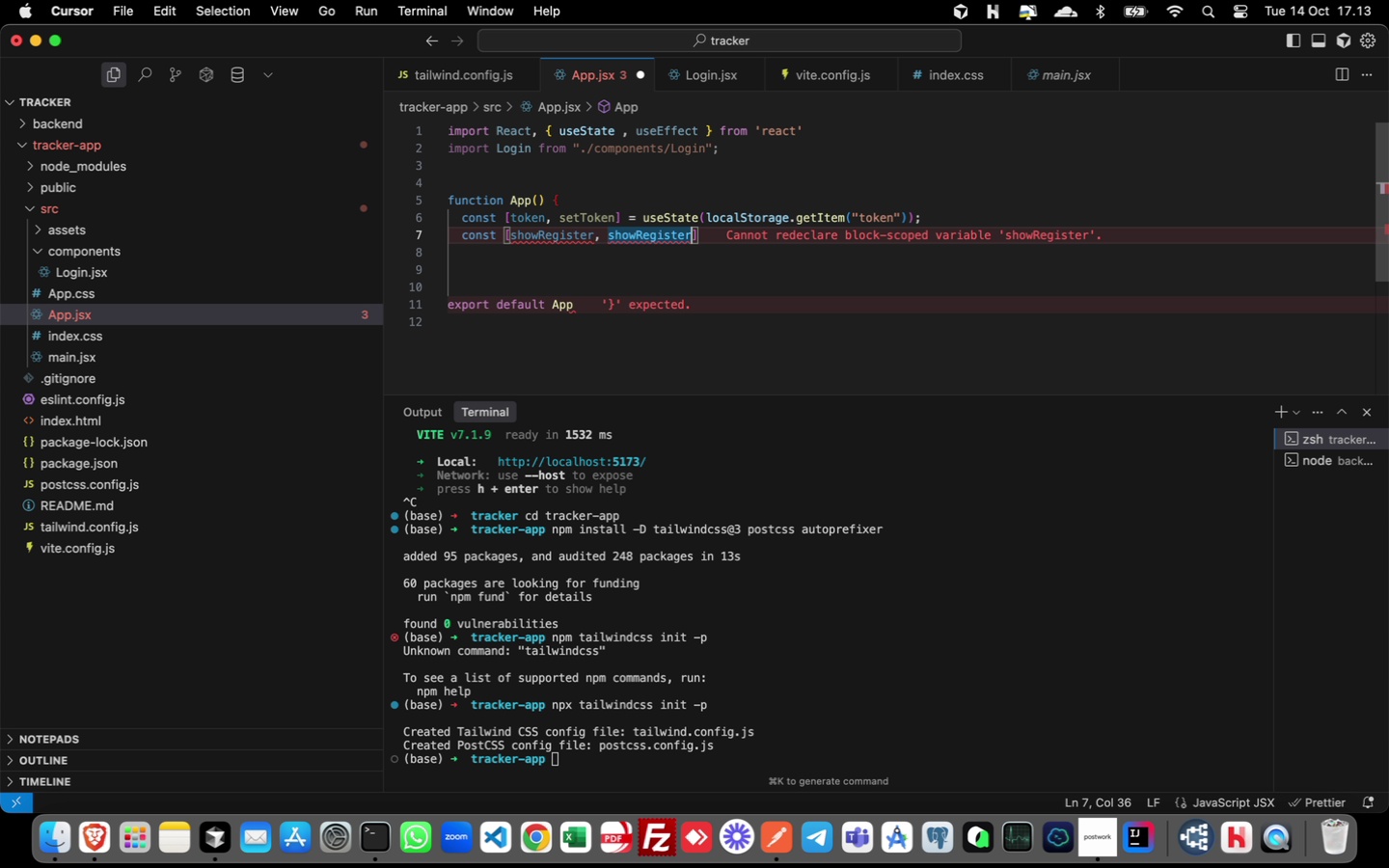 
hold_key(key=ArrowLeft, duration=1.4)
 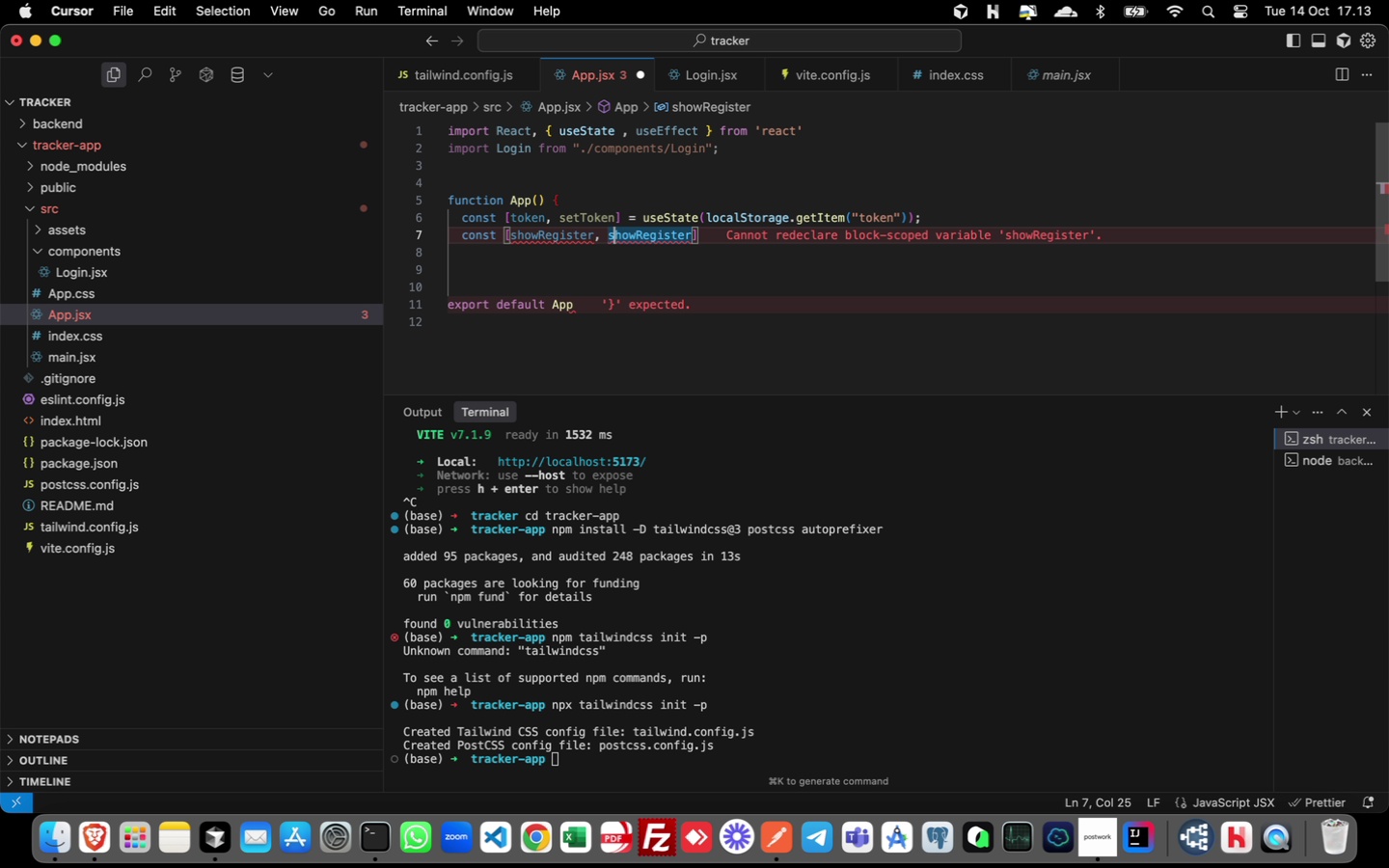 
key(ArrowLeft)
 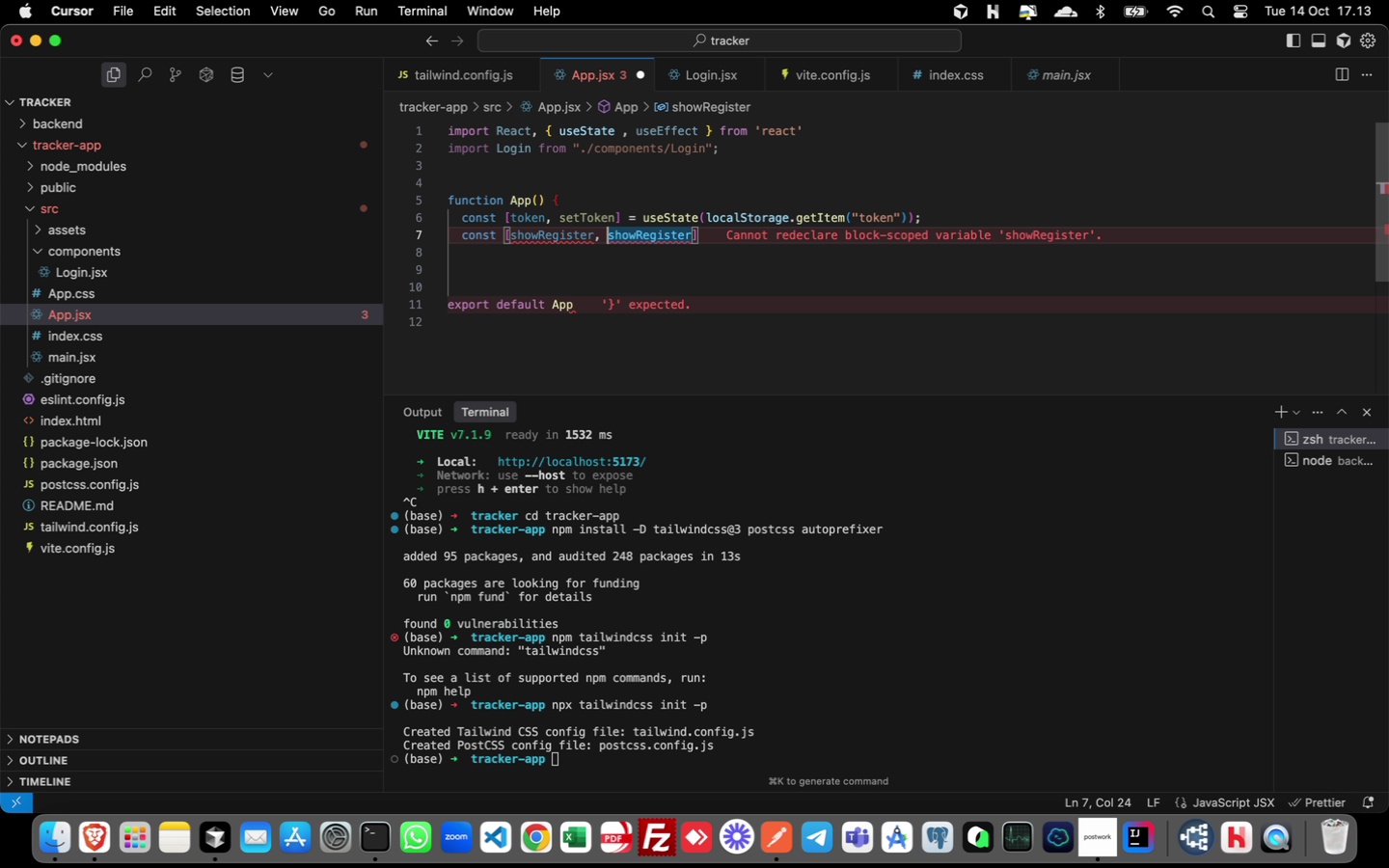 
key(ArrowLeft)
 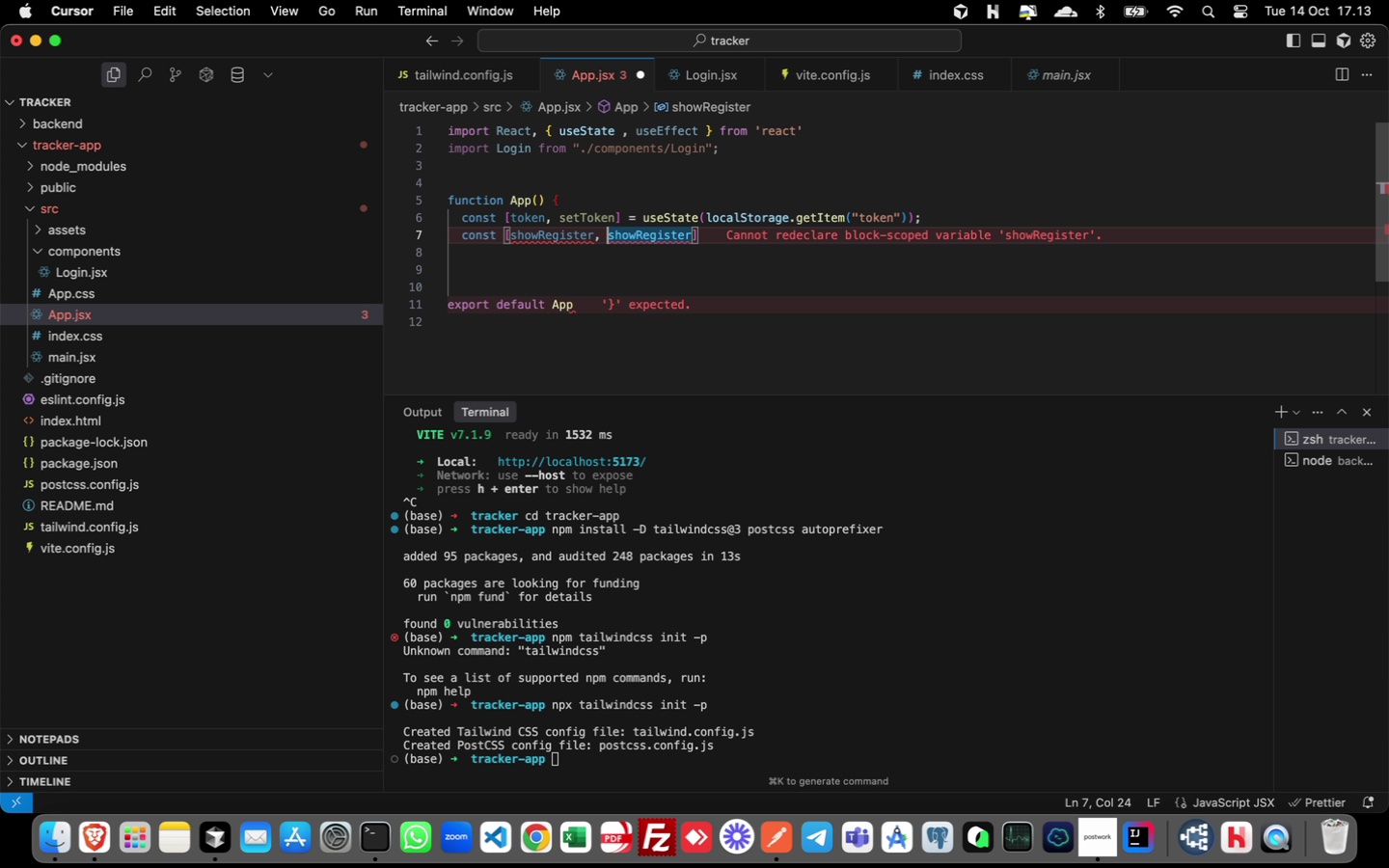 
type(set)
 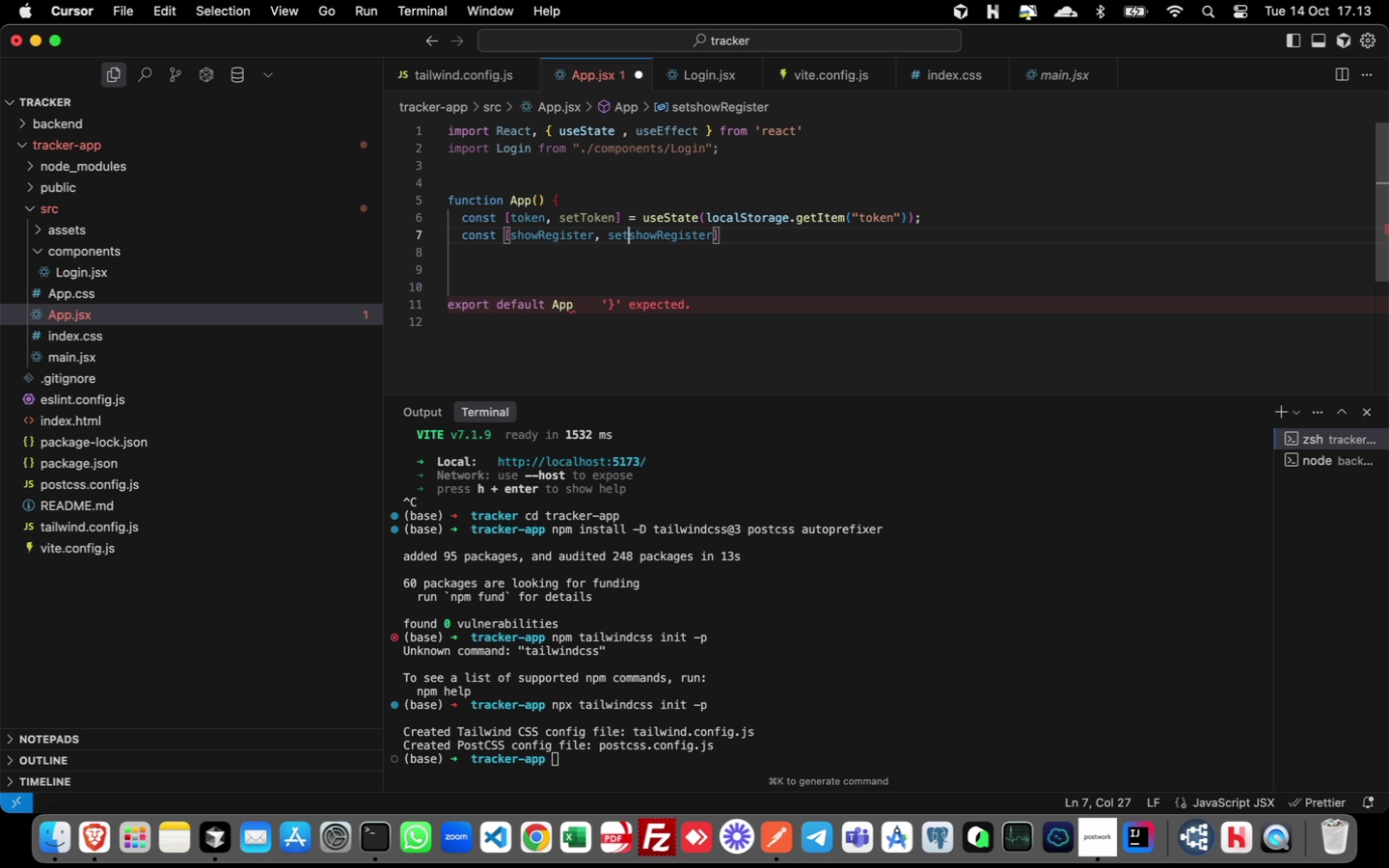 
key(Shift+ArrowRight)
 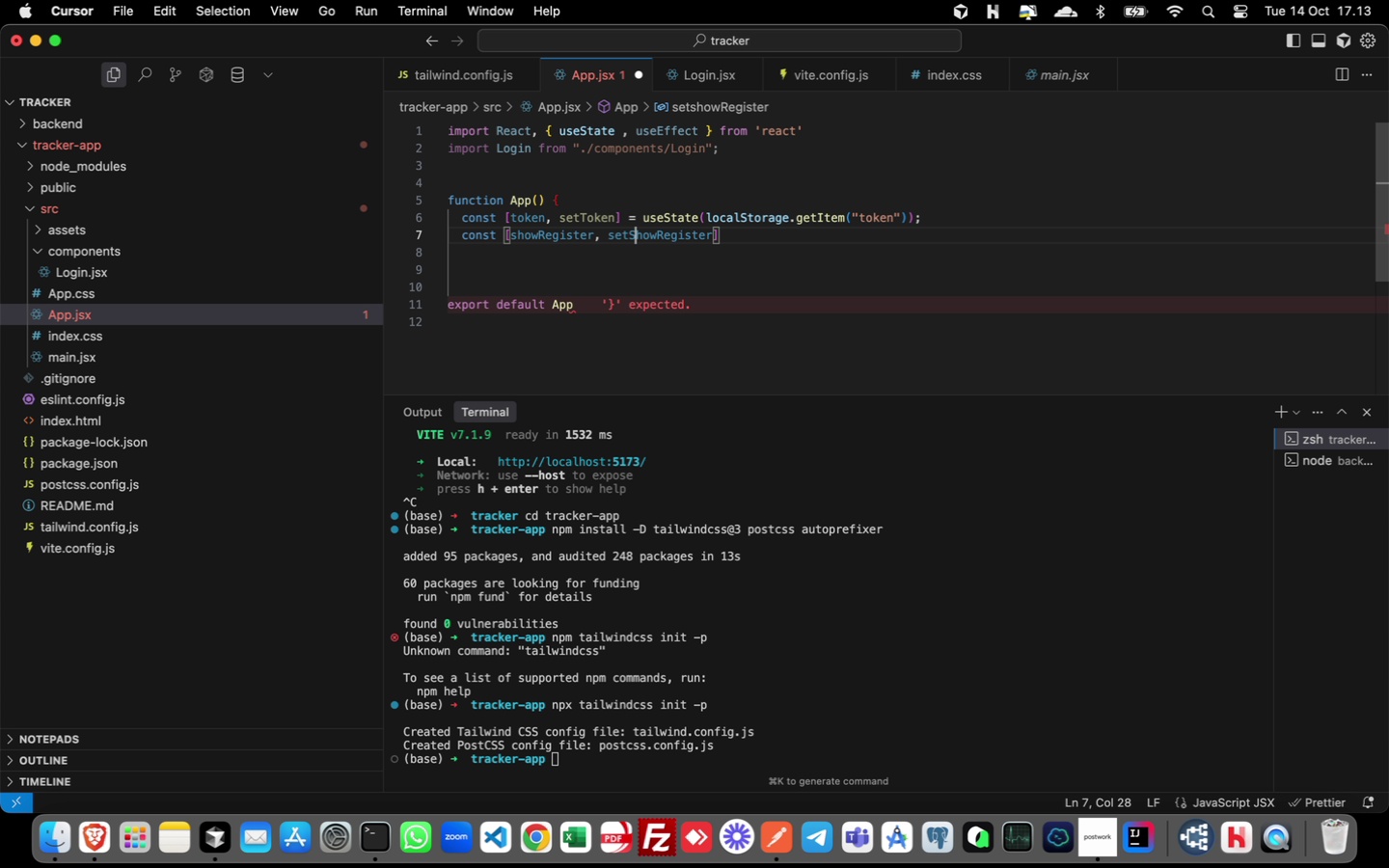 
key(Shift+S)
 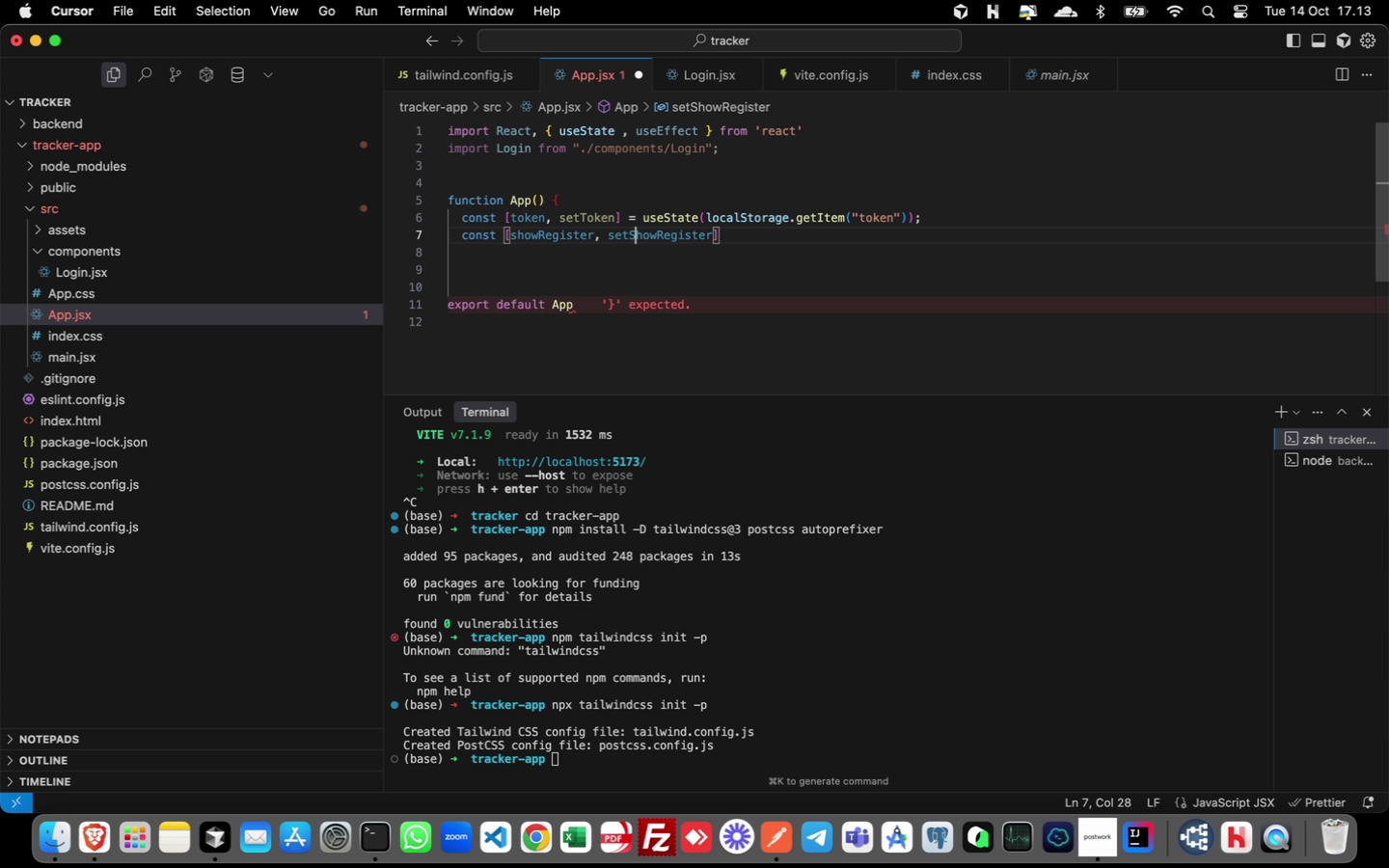 
hold_key(key=ArrowRight, duration=0.91)
 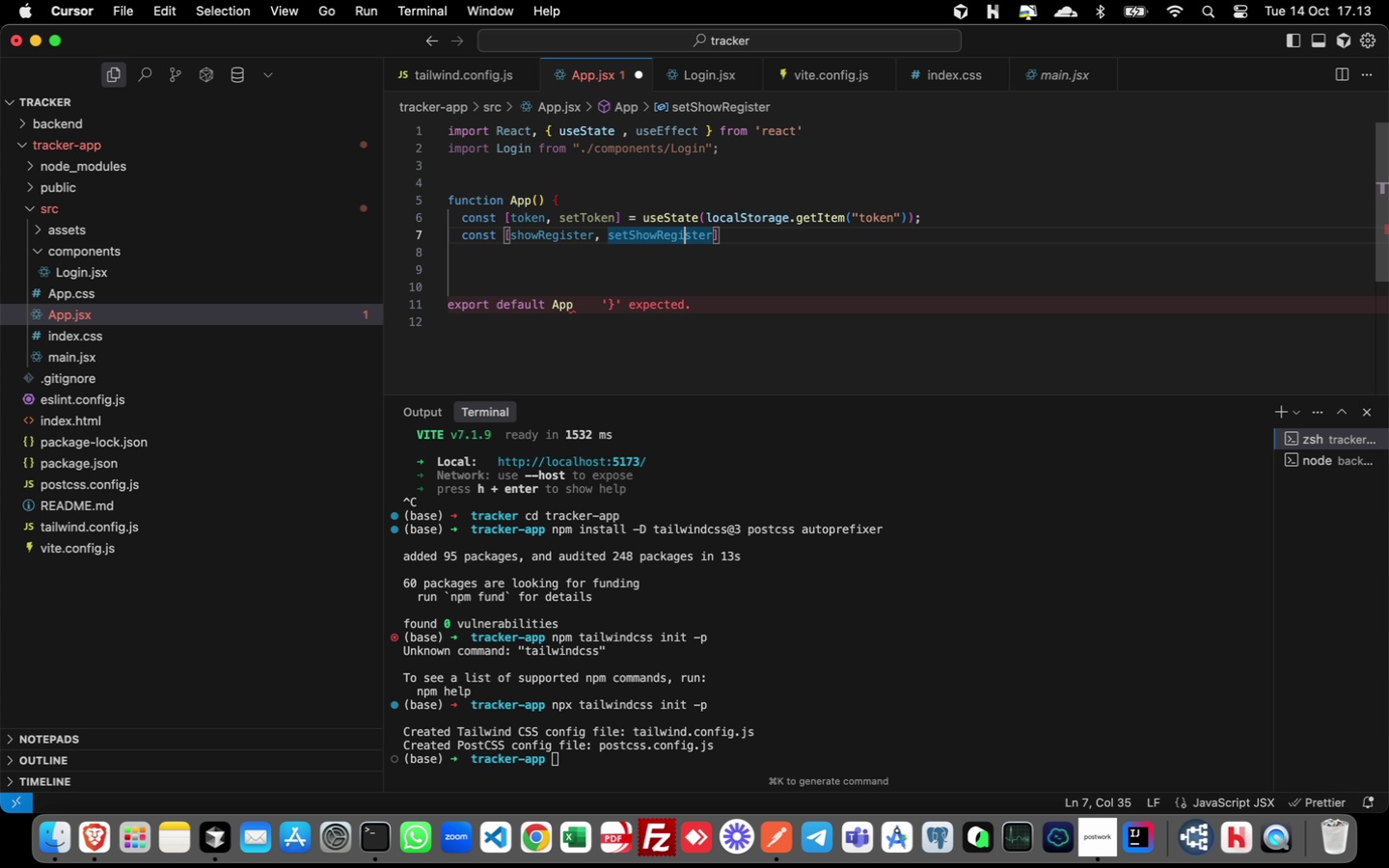 
key(ArrowRight)
 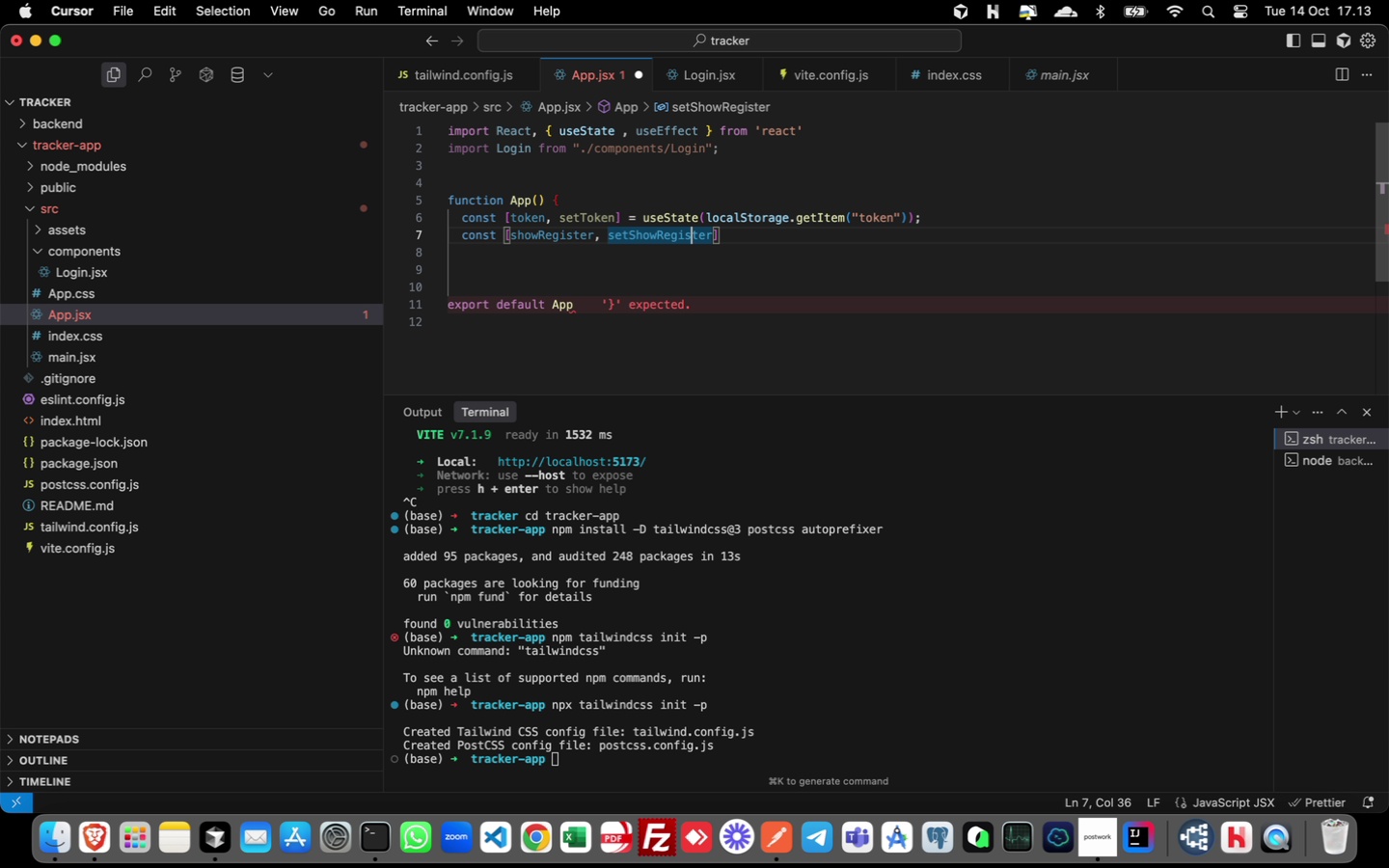 
key(ArrowRight)
 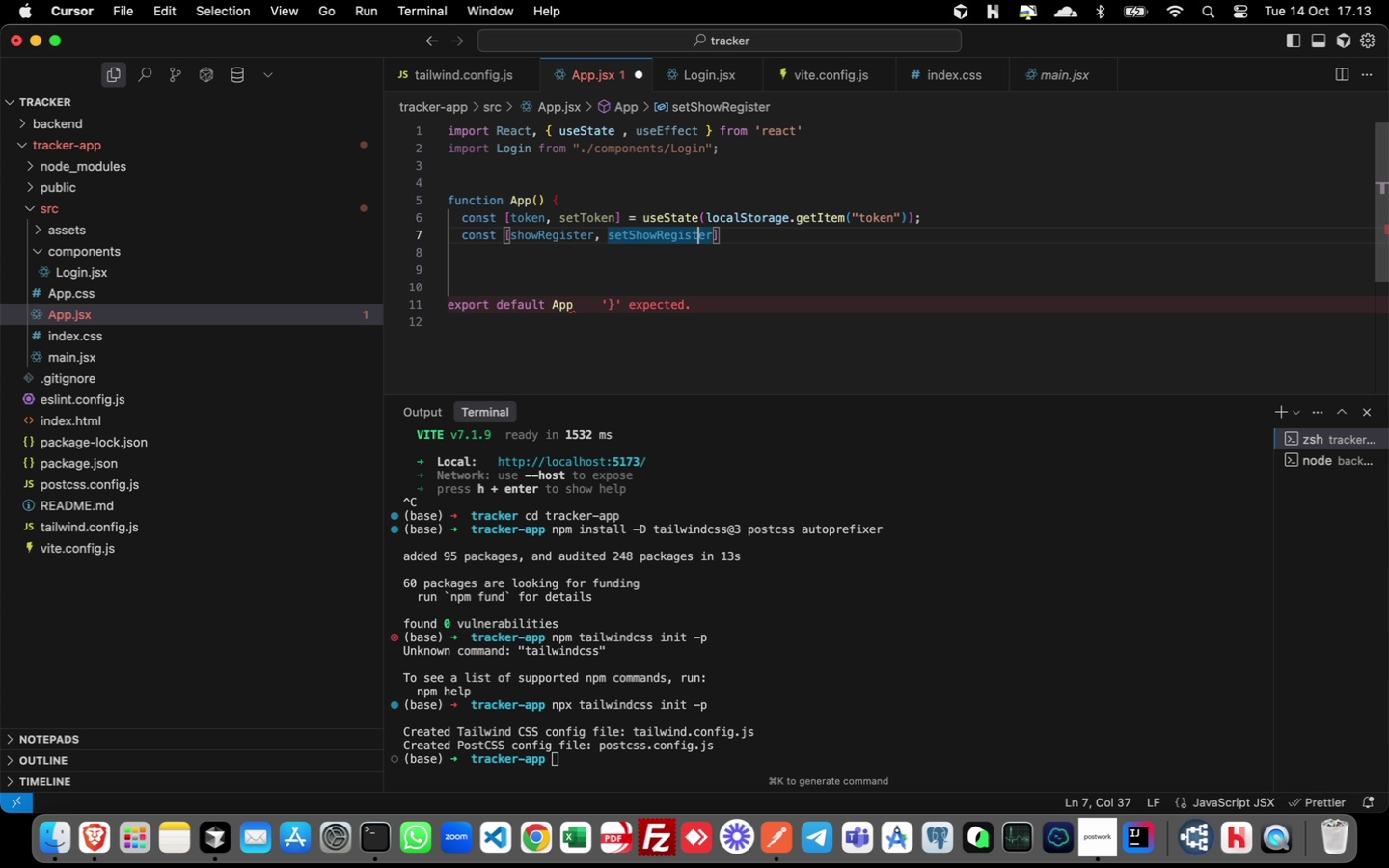 
key(ArrowRight)
 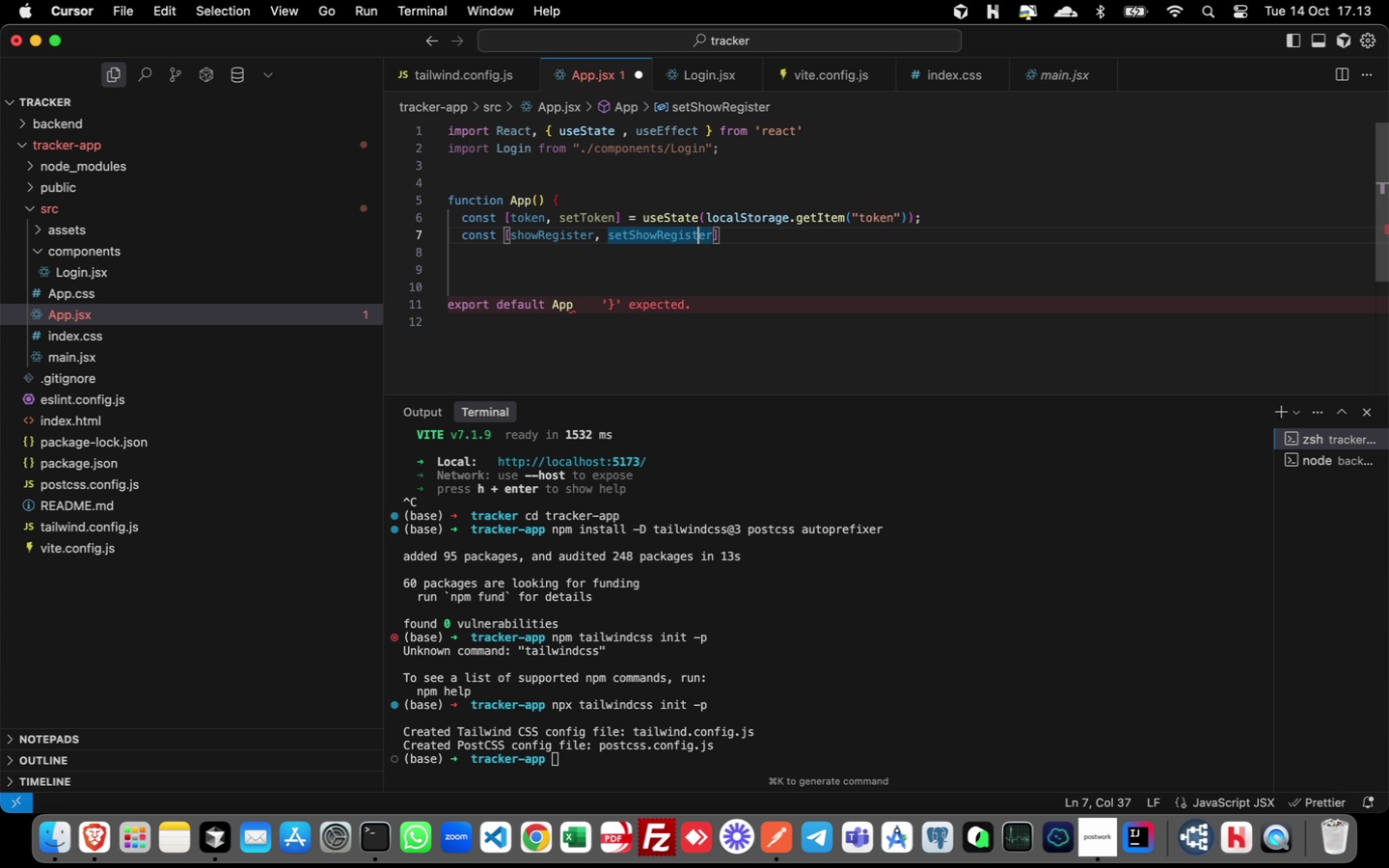 
key(ArrowRight)
 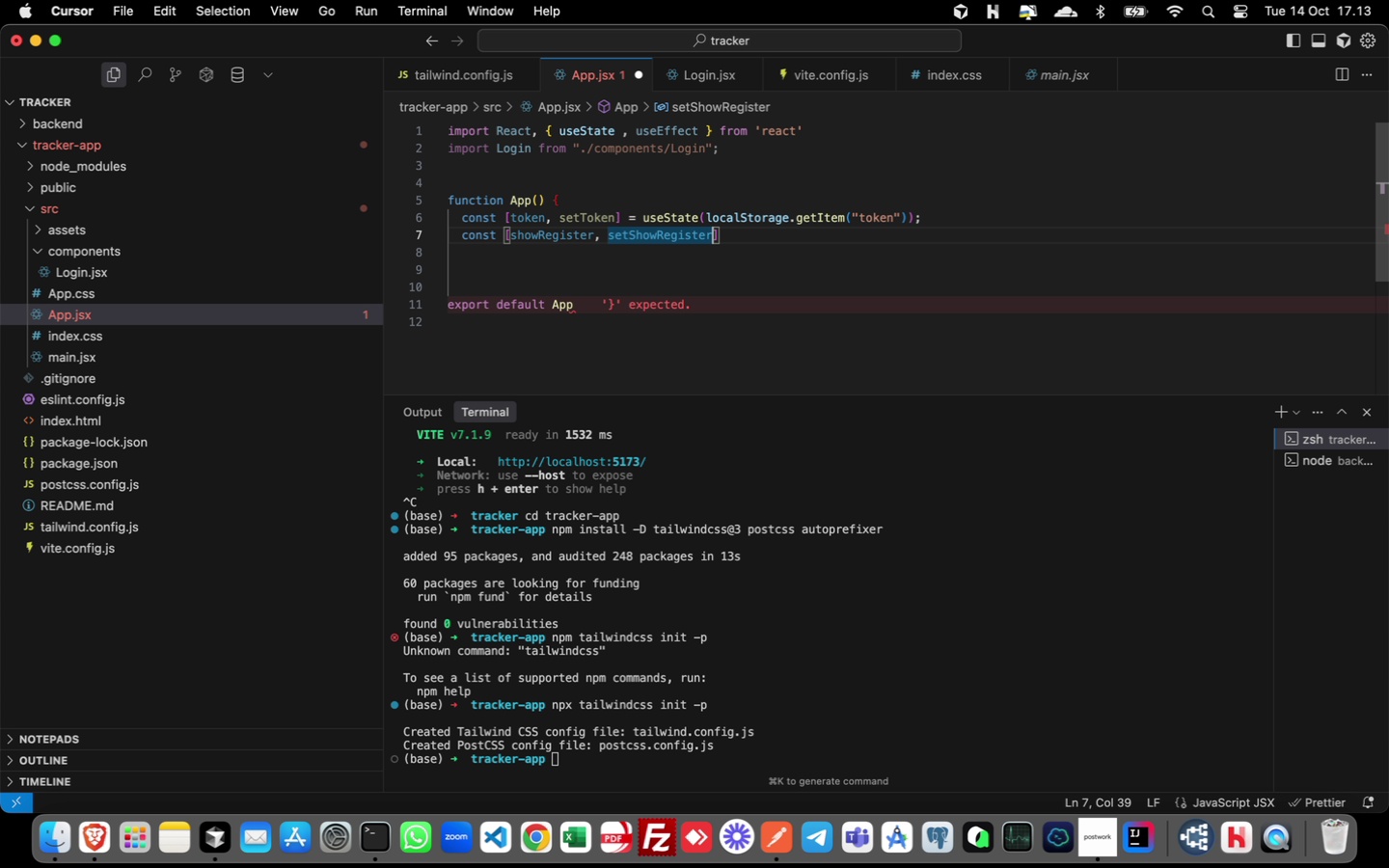 
key(ArrowRight)
 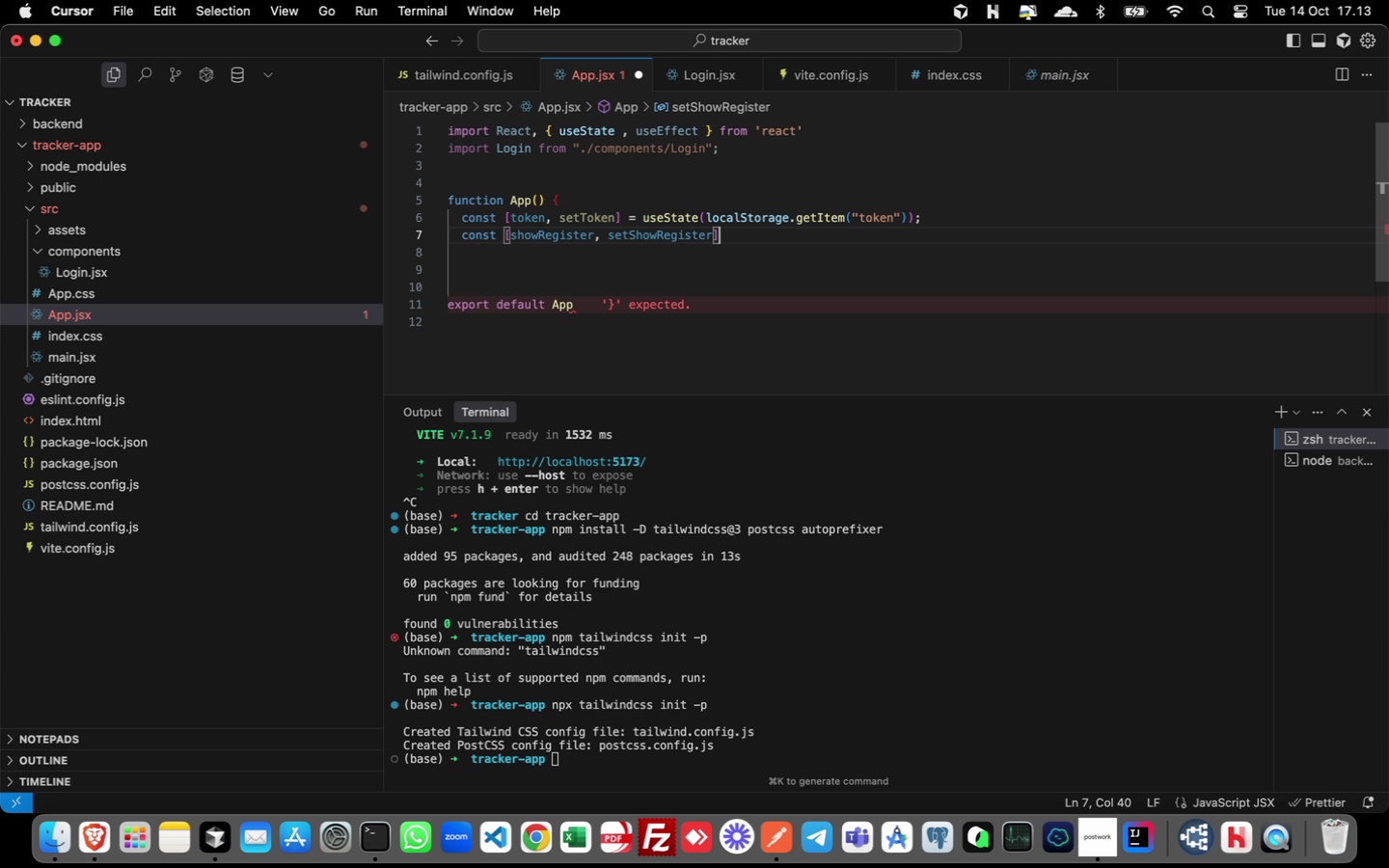 
key(ArrowRight)
 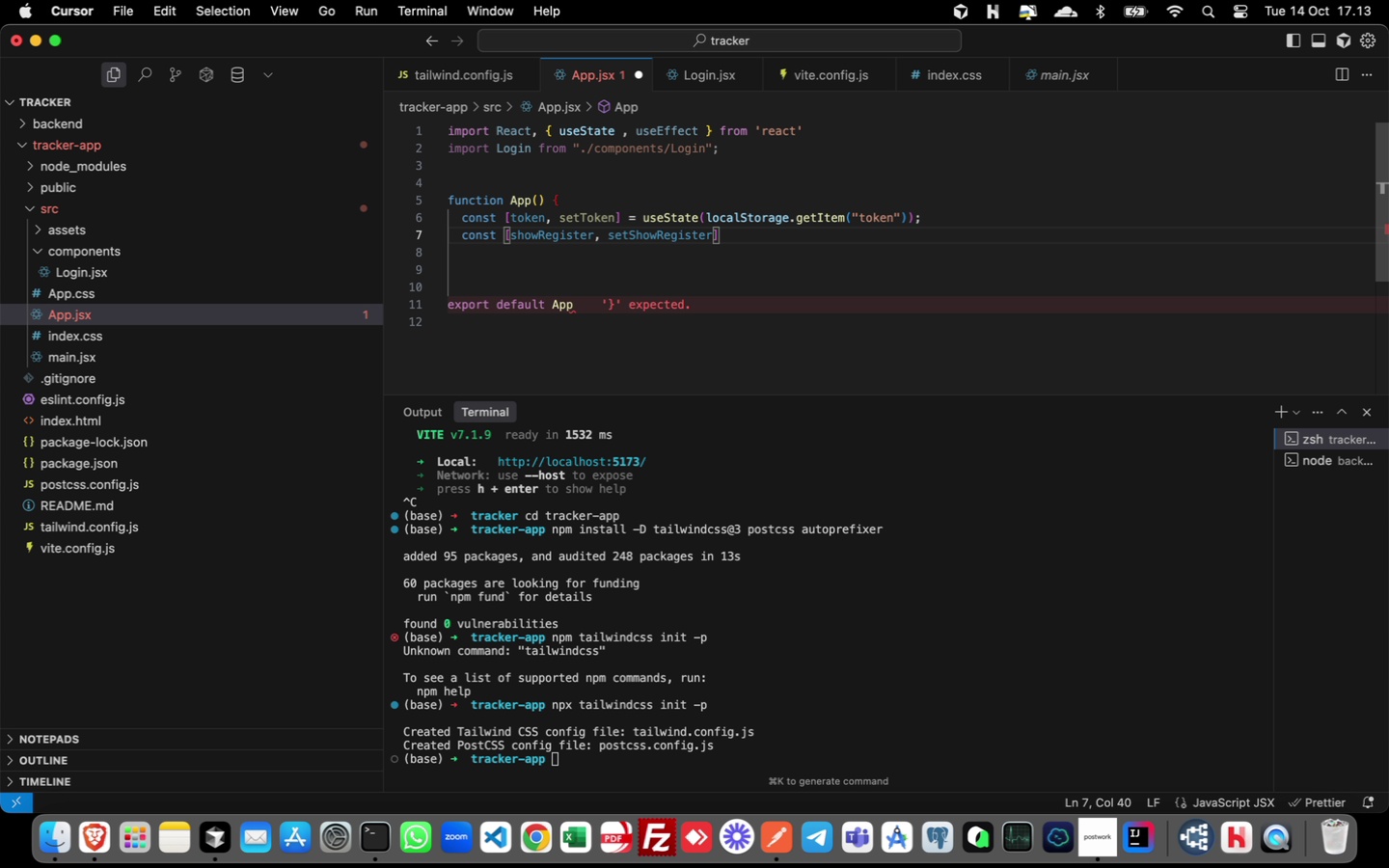 
type( = useState(false)
 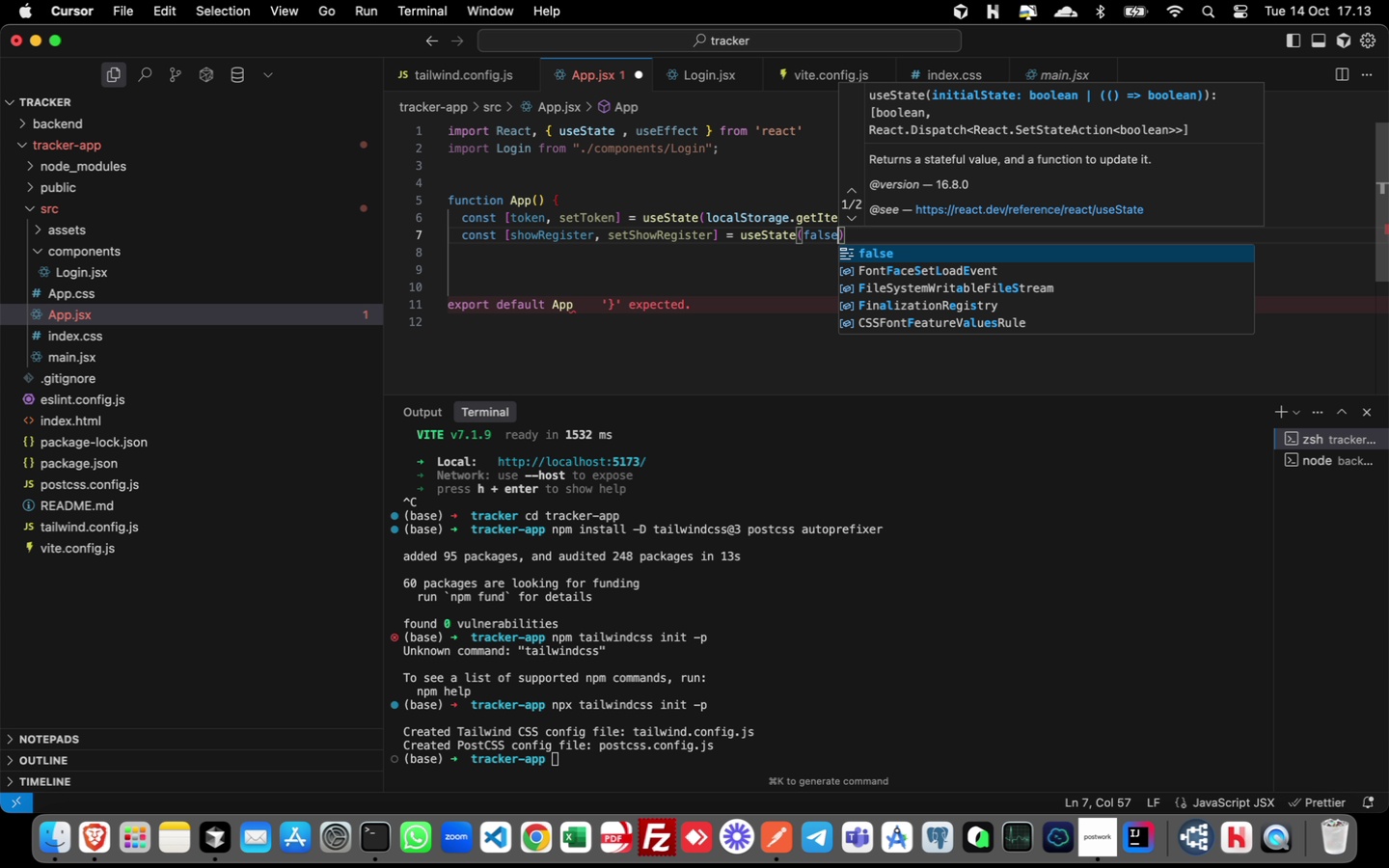 
key(ArrowRight)
 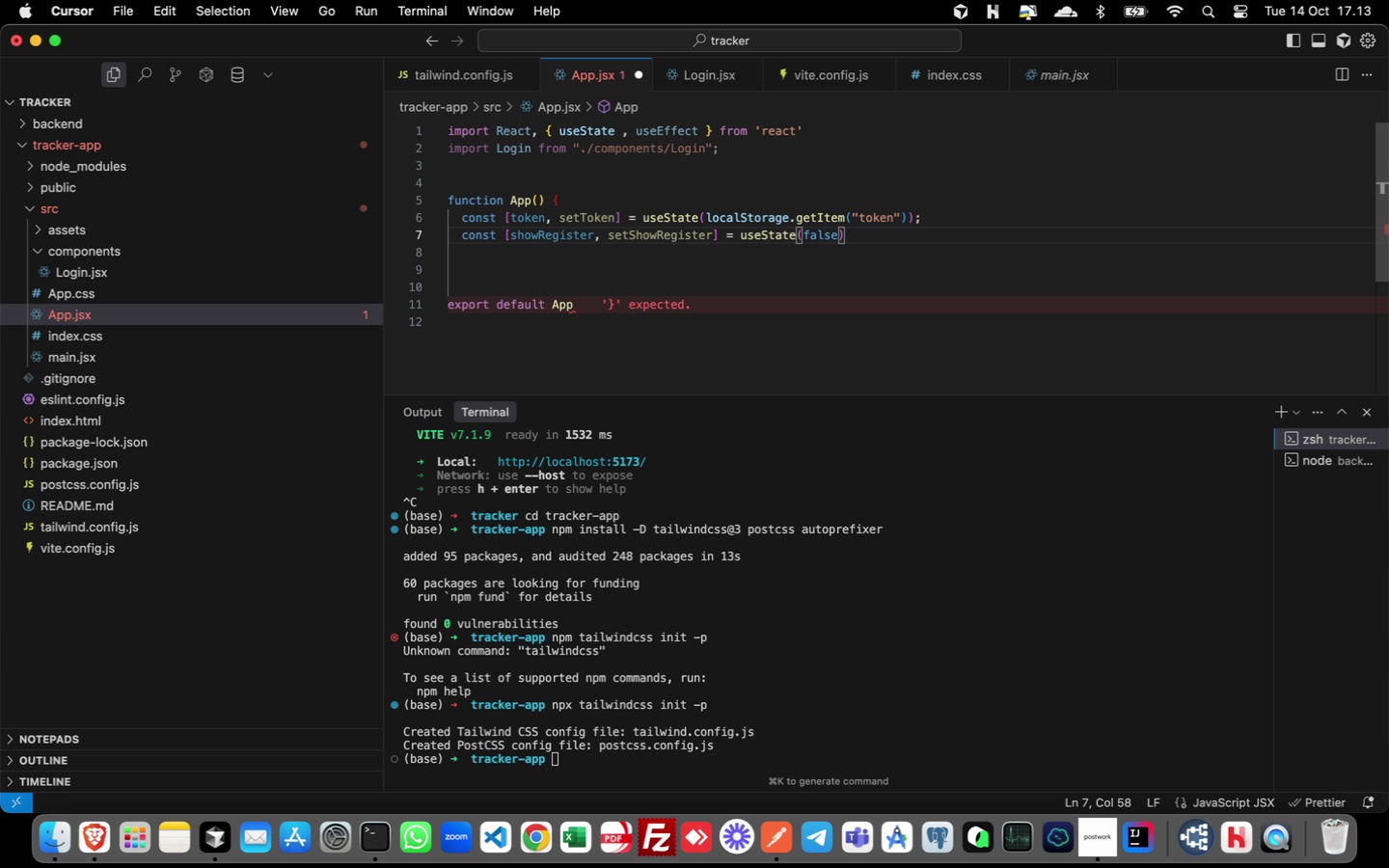 
key(Semicolon)
 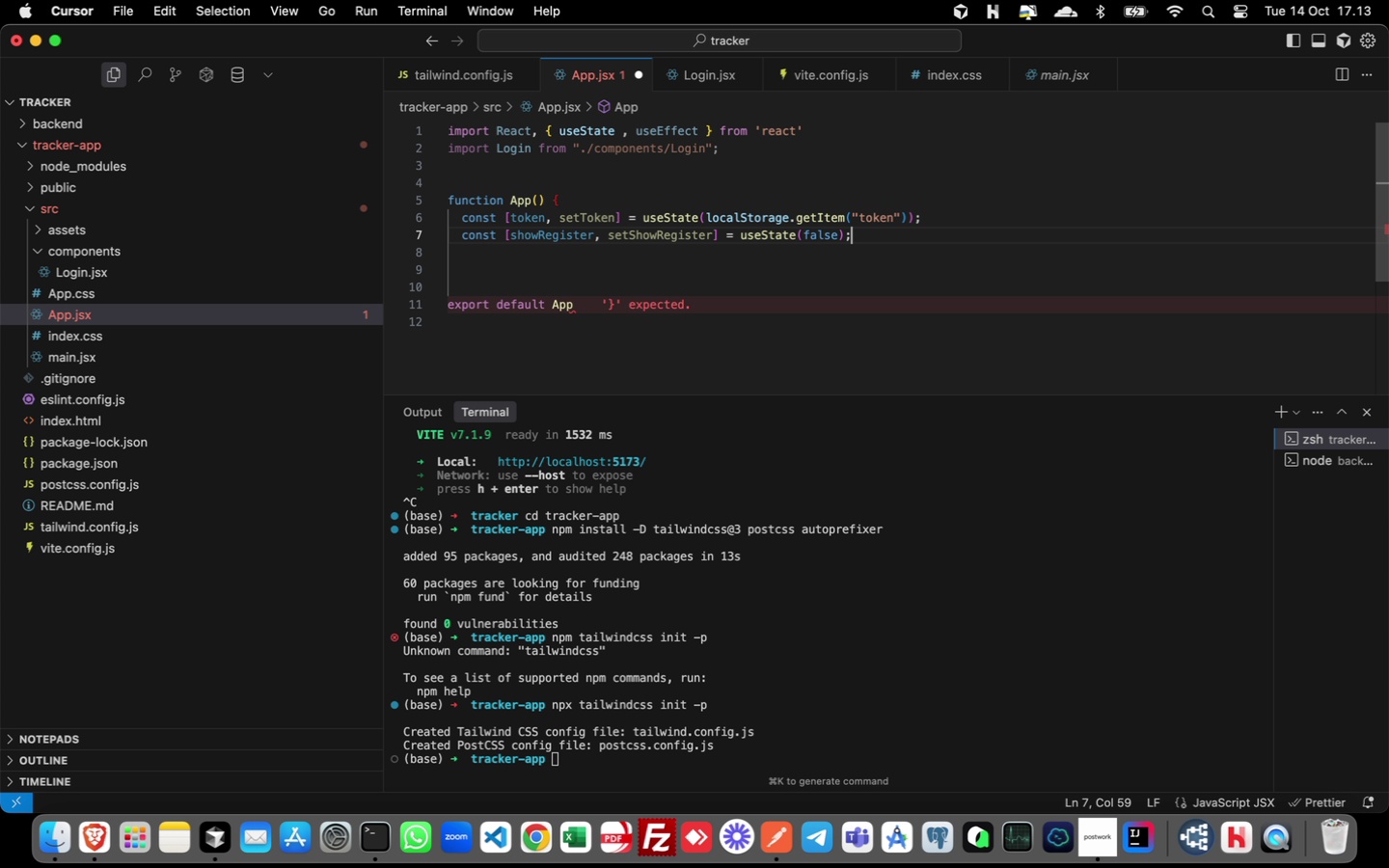 
key(Enter)
 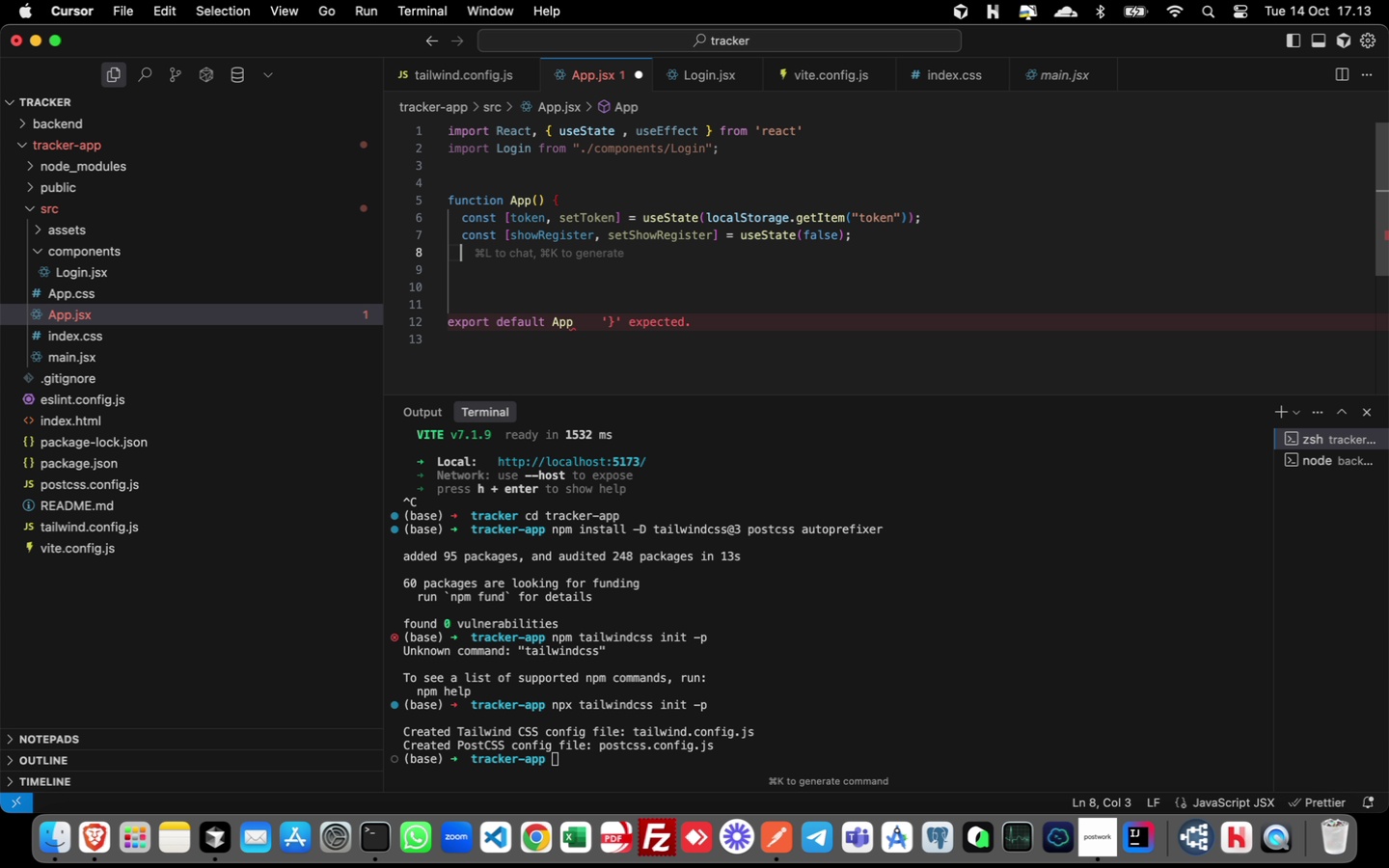 
type(const [user, stUser)
 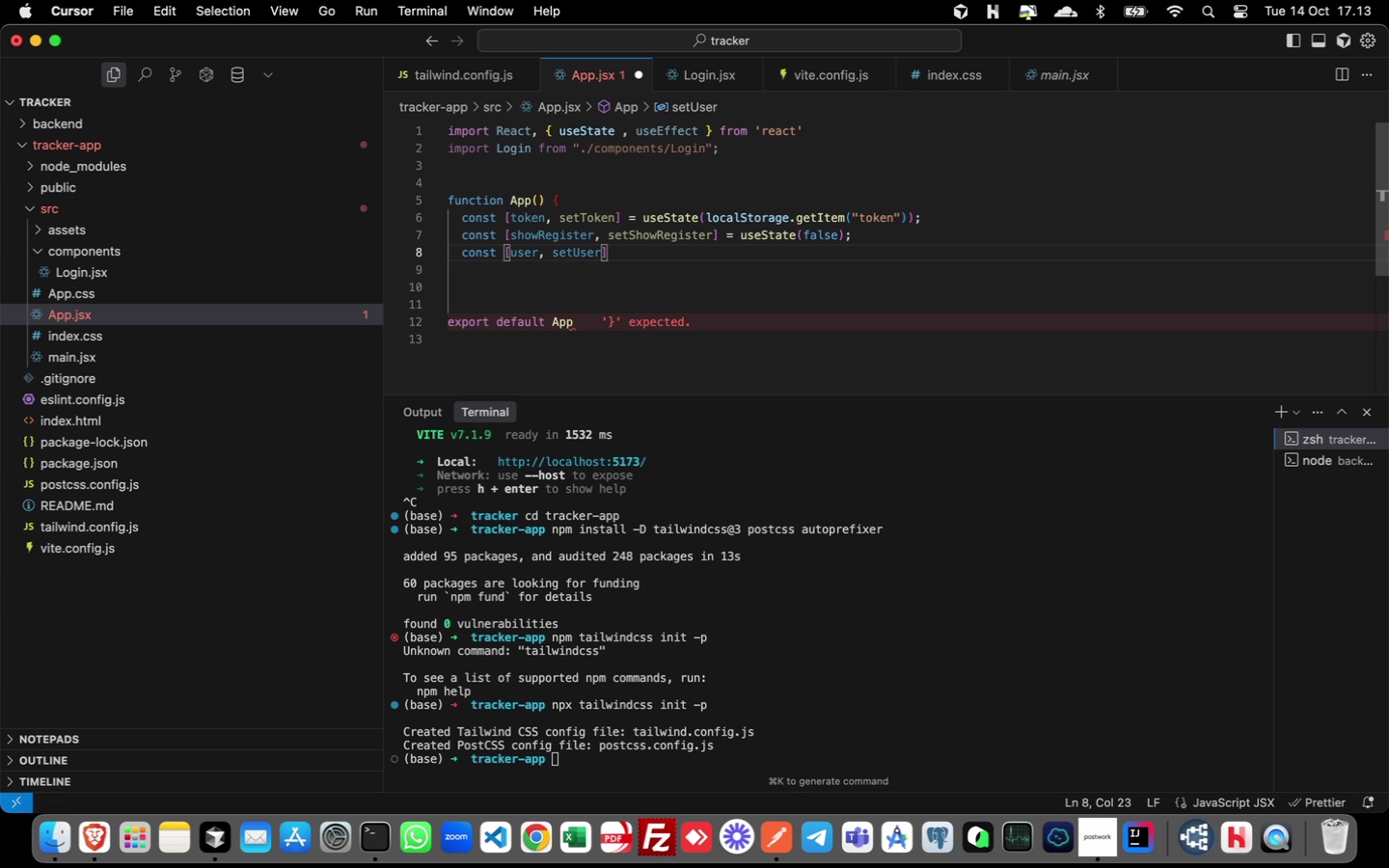 
key(ArrowRight)
 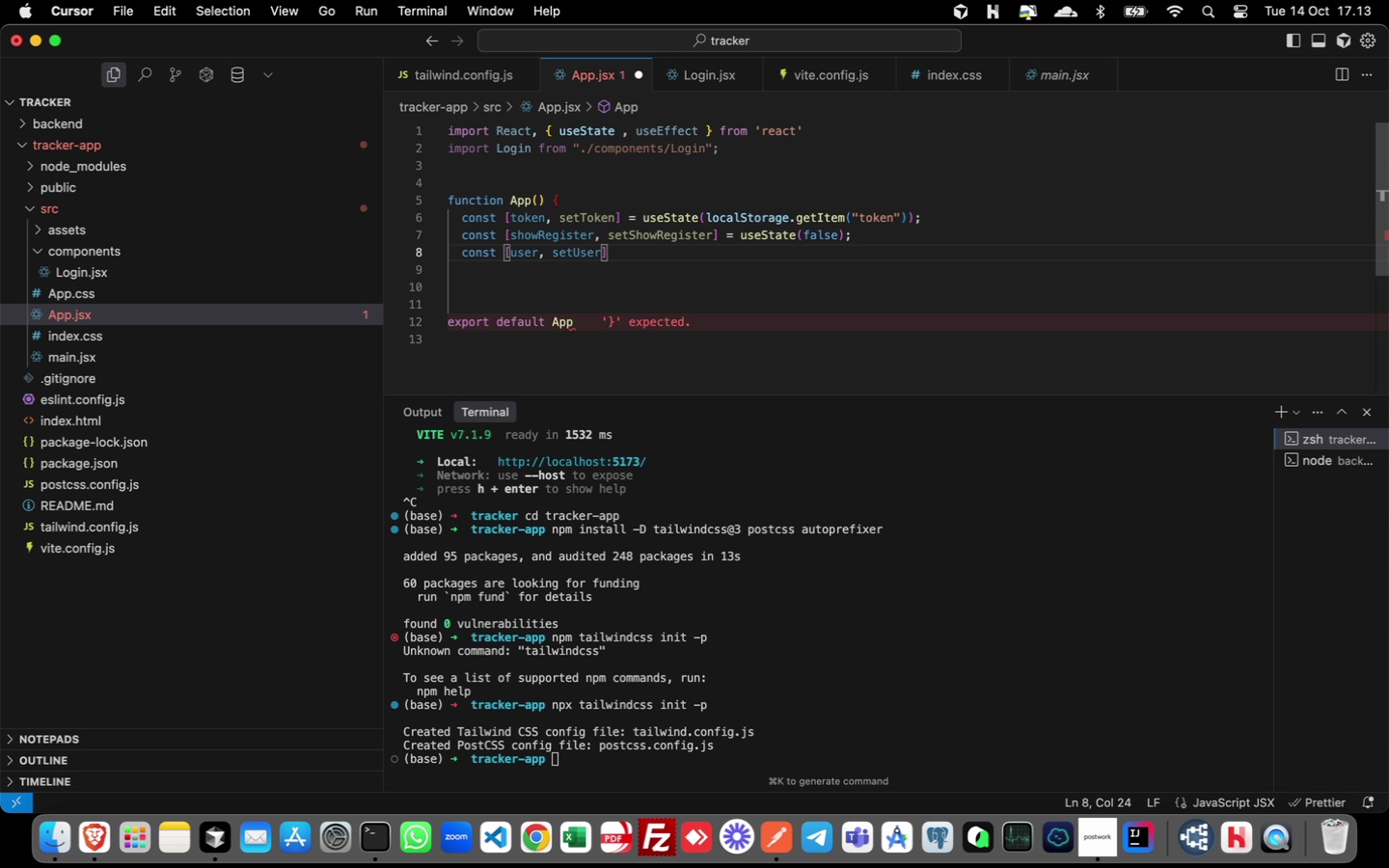 
type( = useState)
 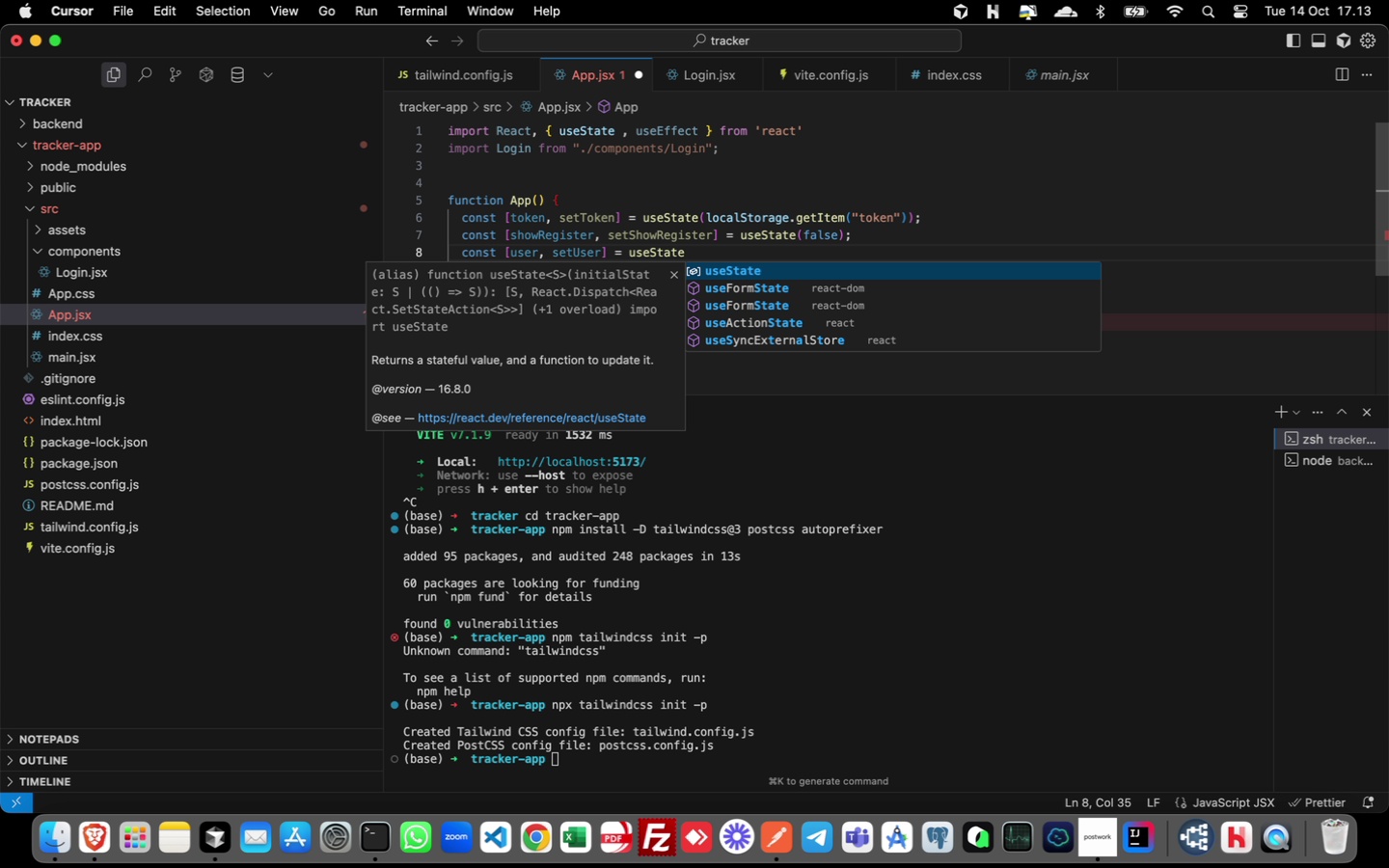 
key(Enter)
 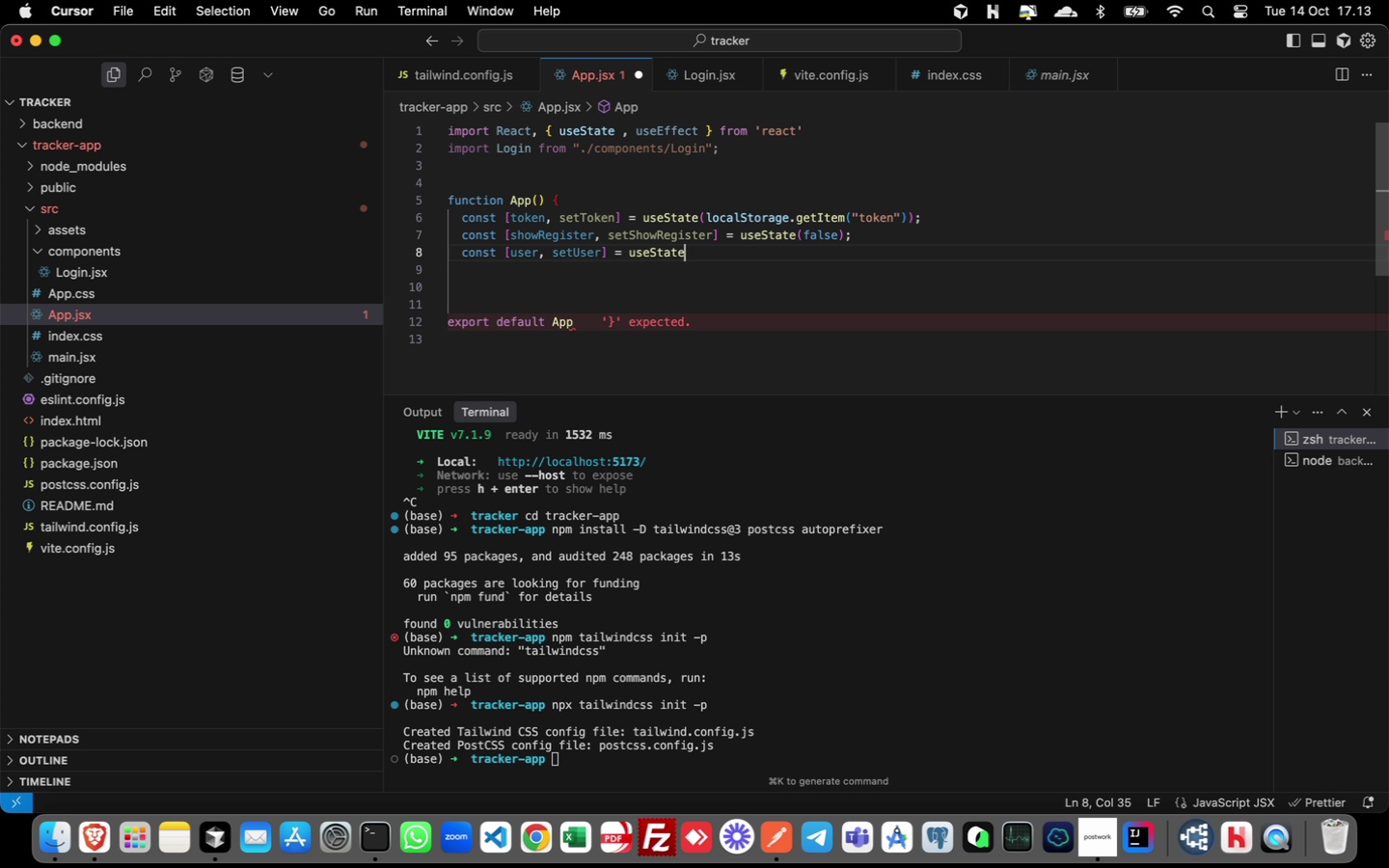 
type((null)
 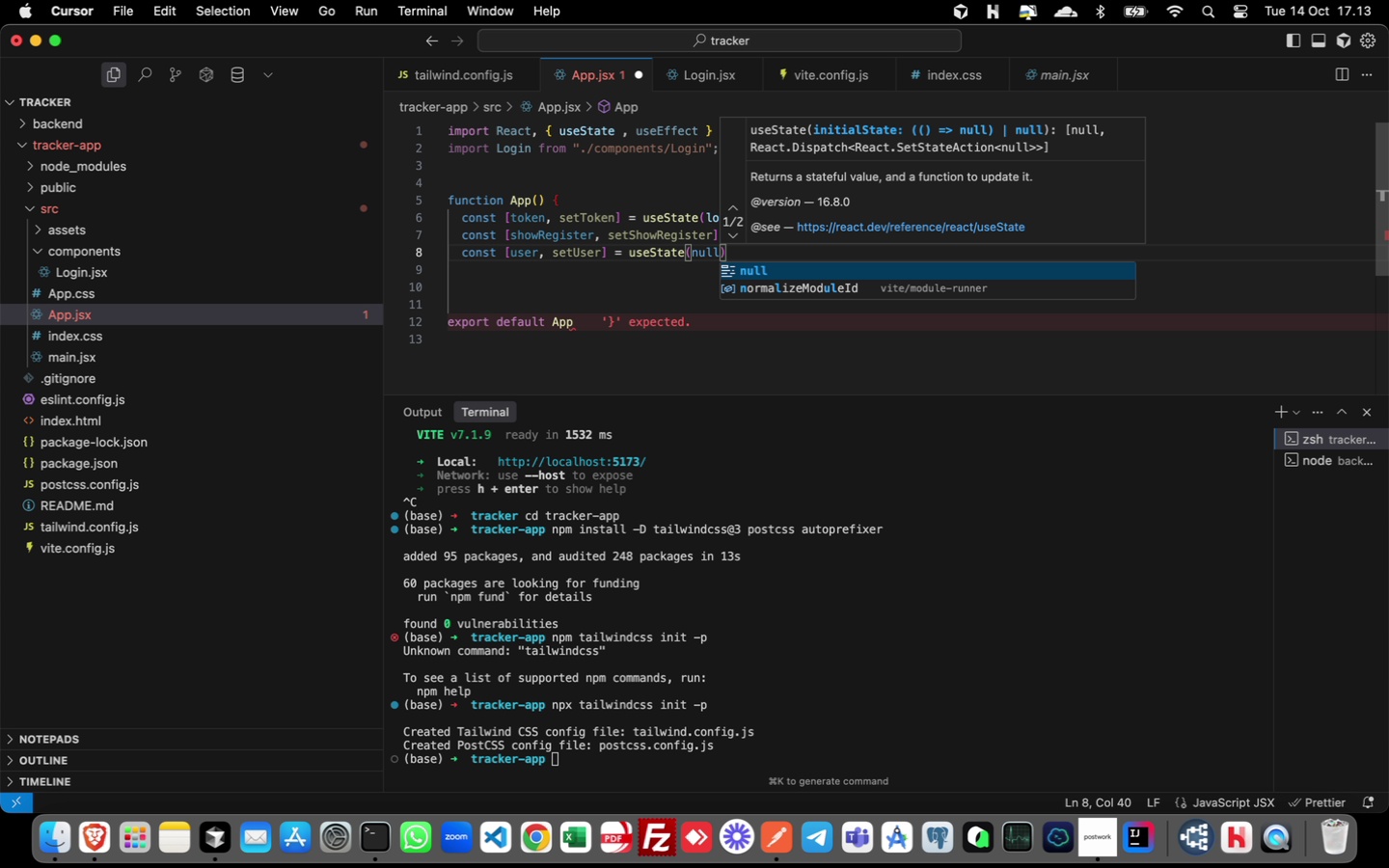 
key(ArrowRight)
 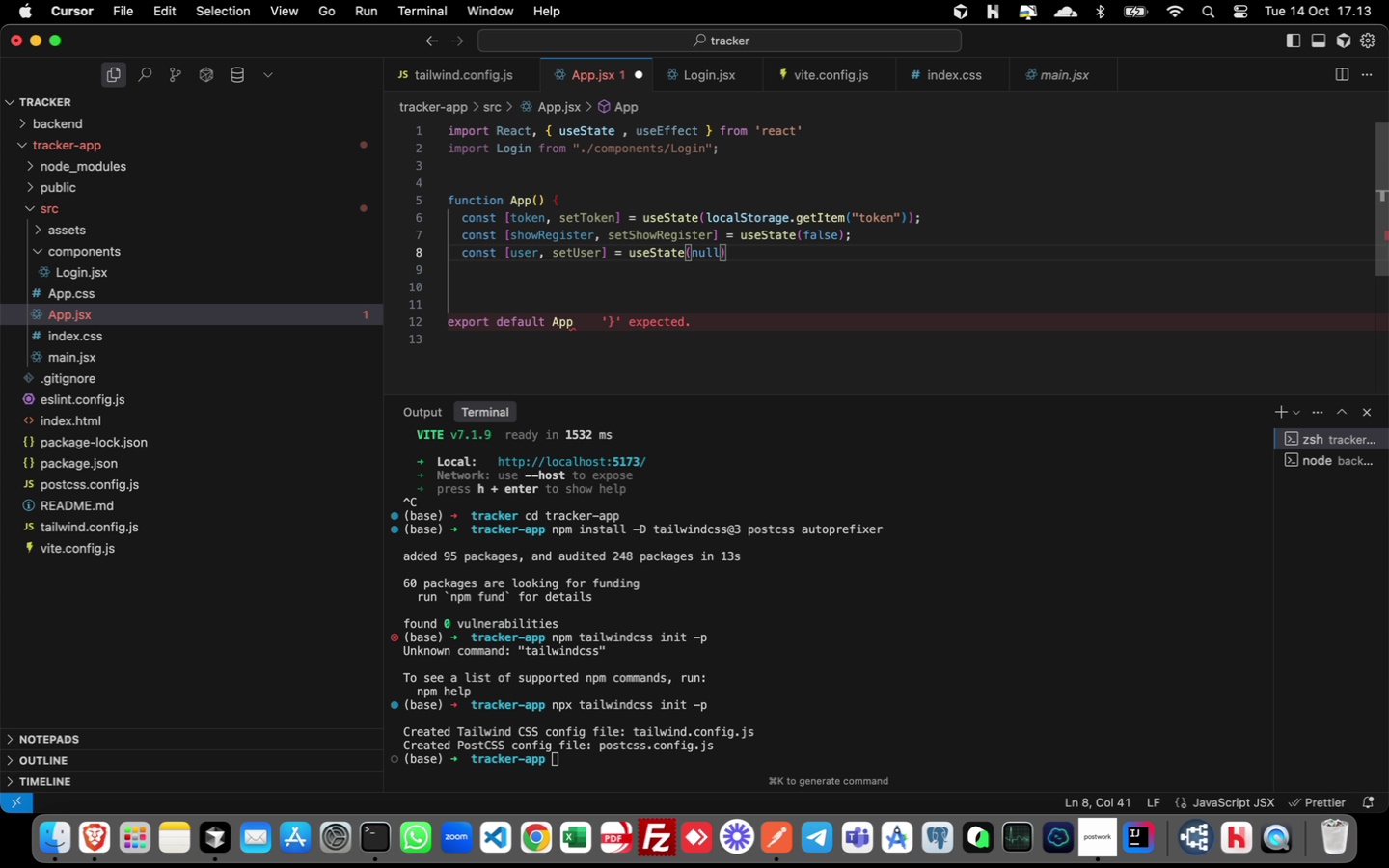 
key(Semicolon)
 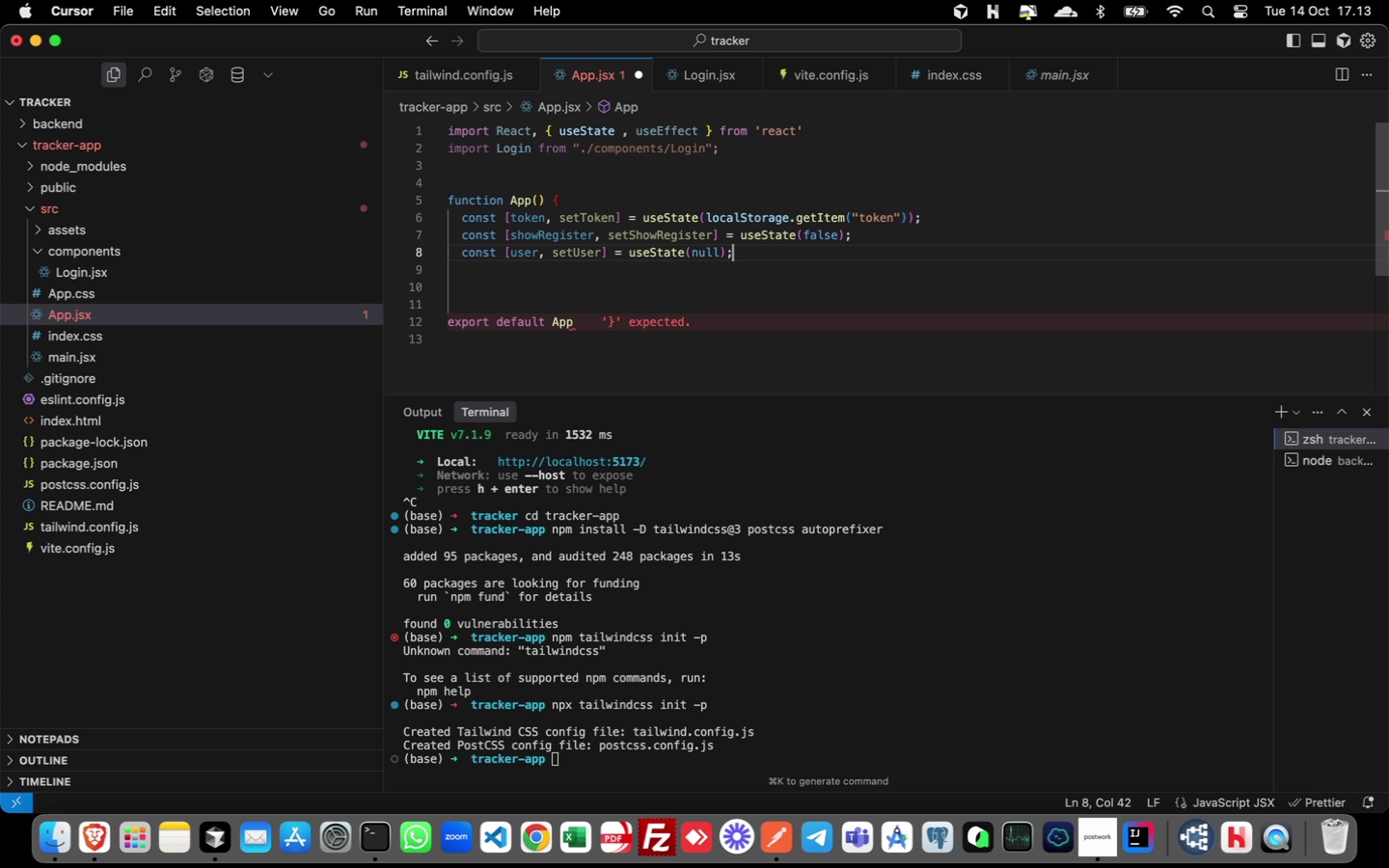 
key(Enter)
 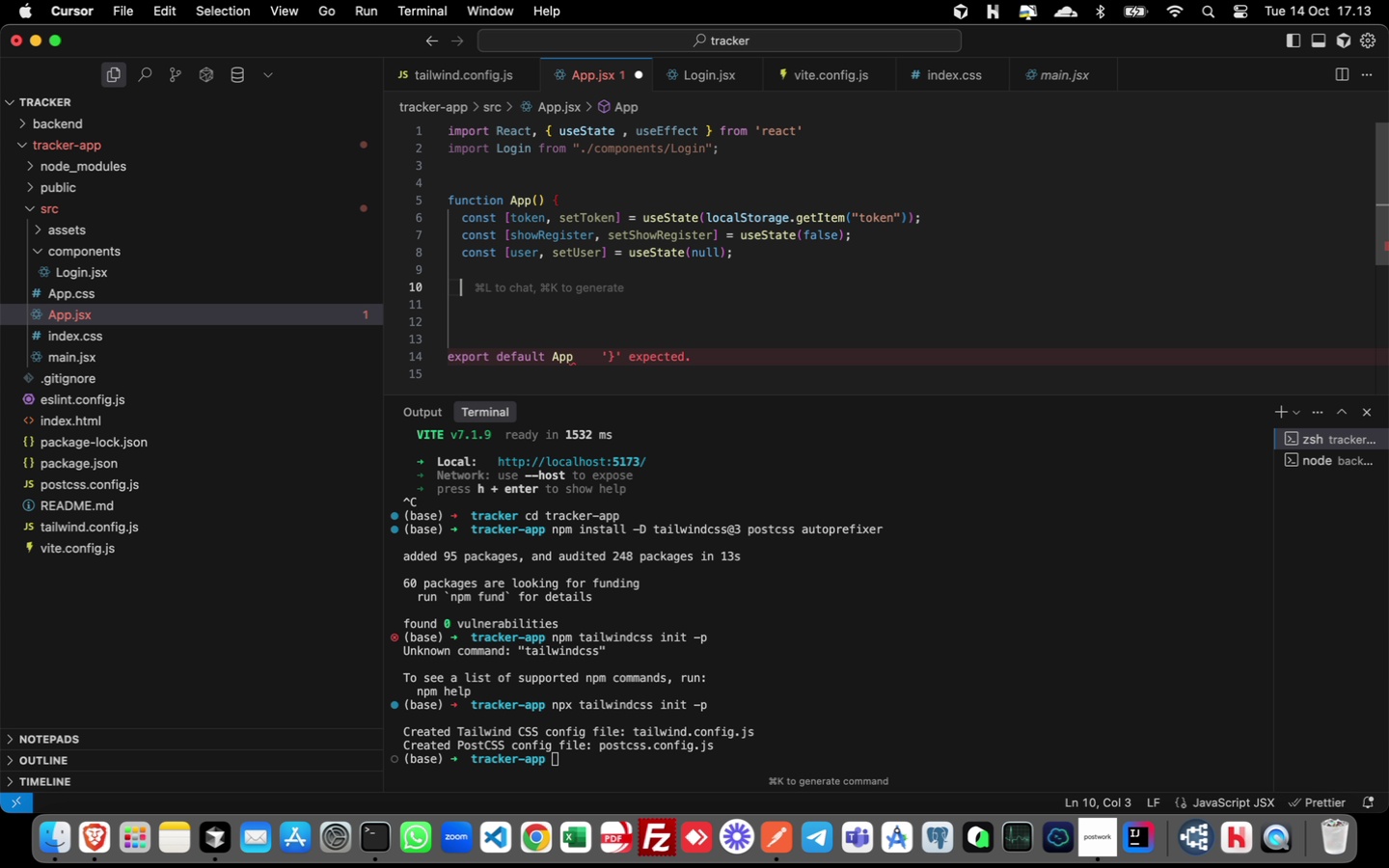 
key(Enter)
 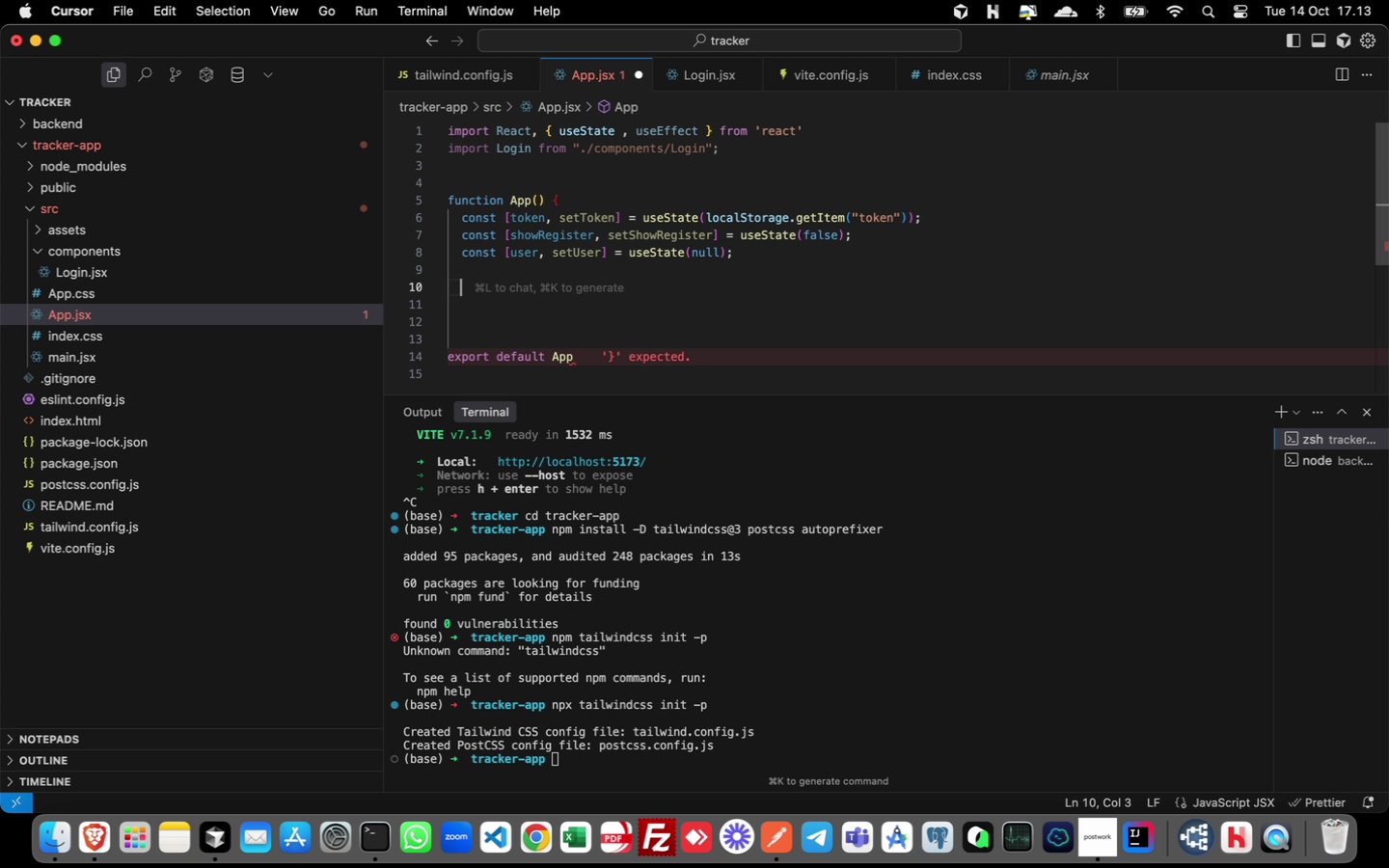 
type(const handleLogin = (jwt))
 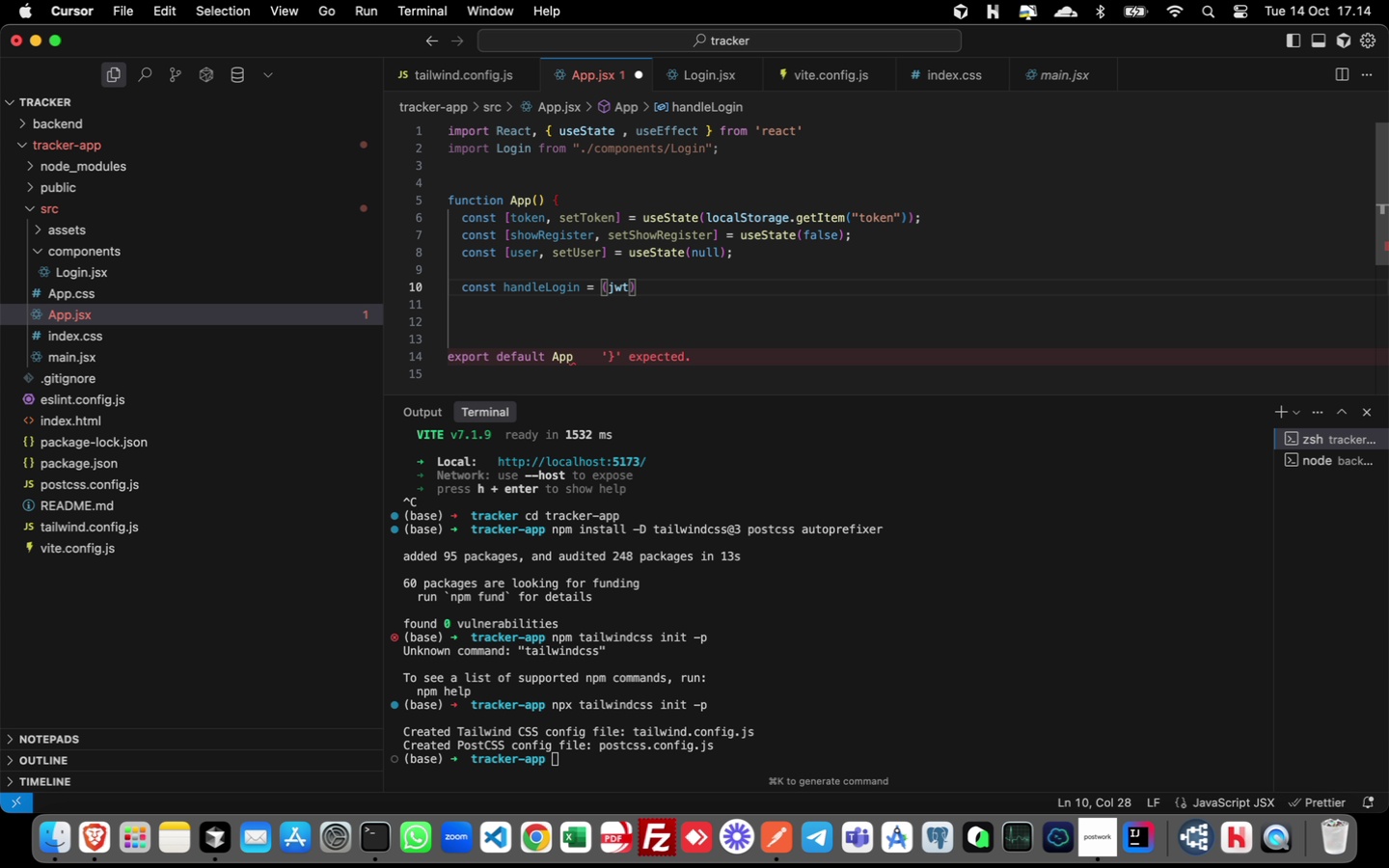 
key(ArrowUp)
 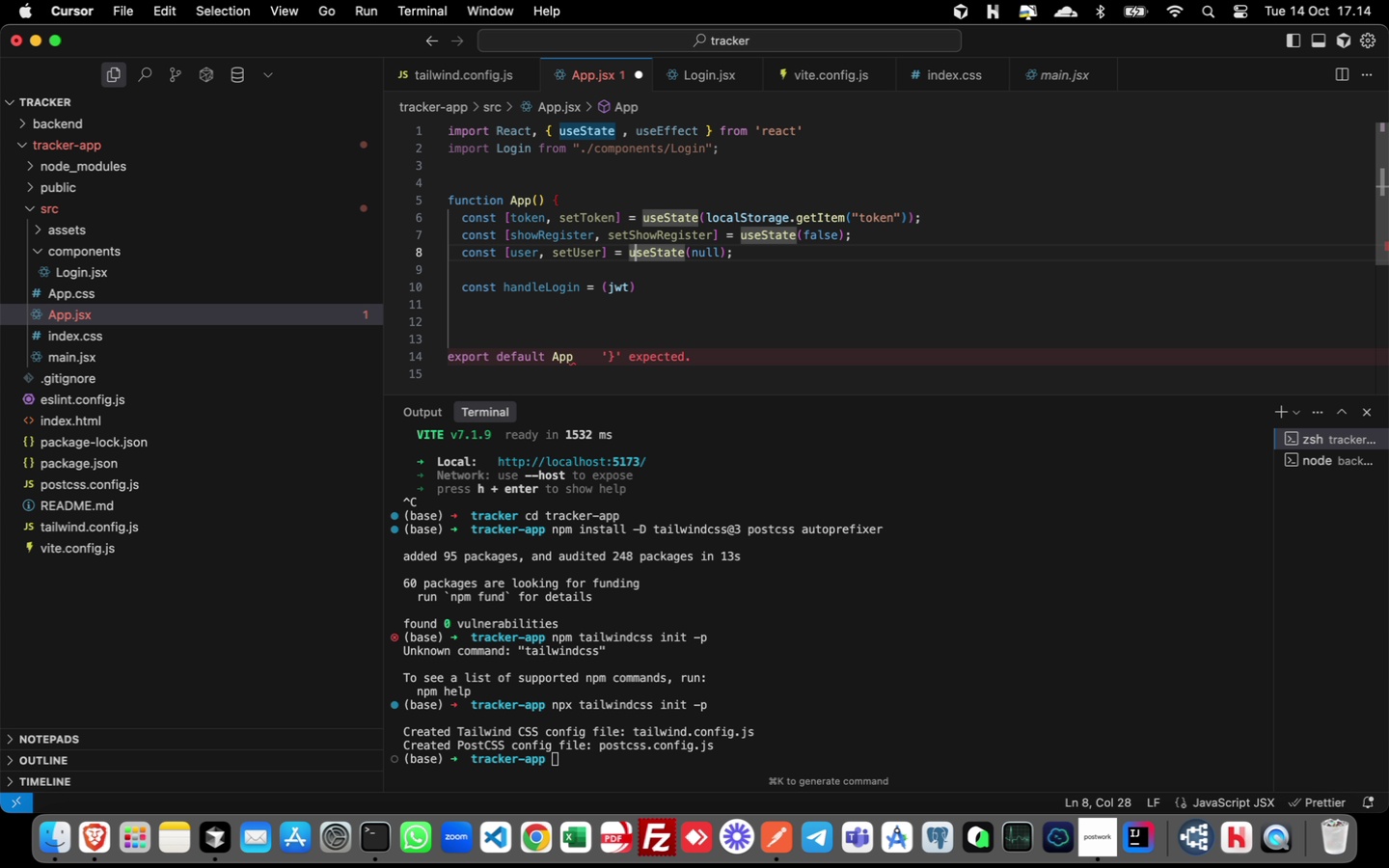 
key(ArrowUp)
 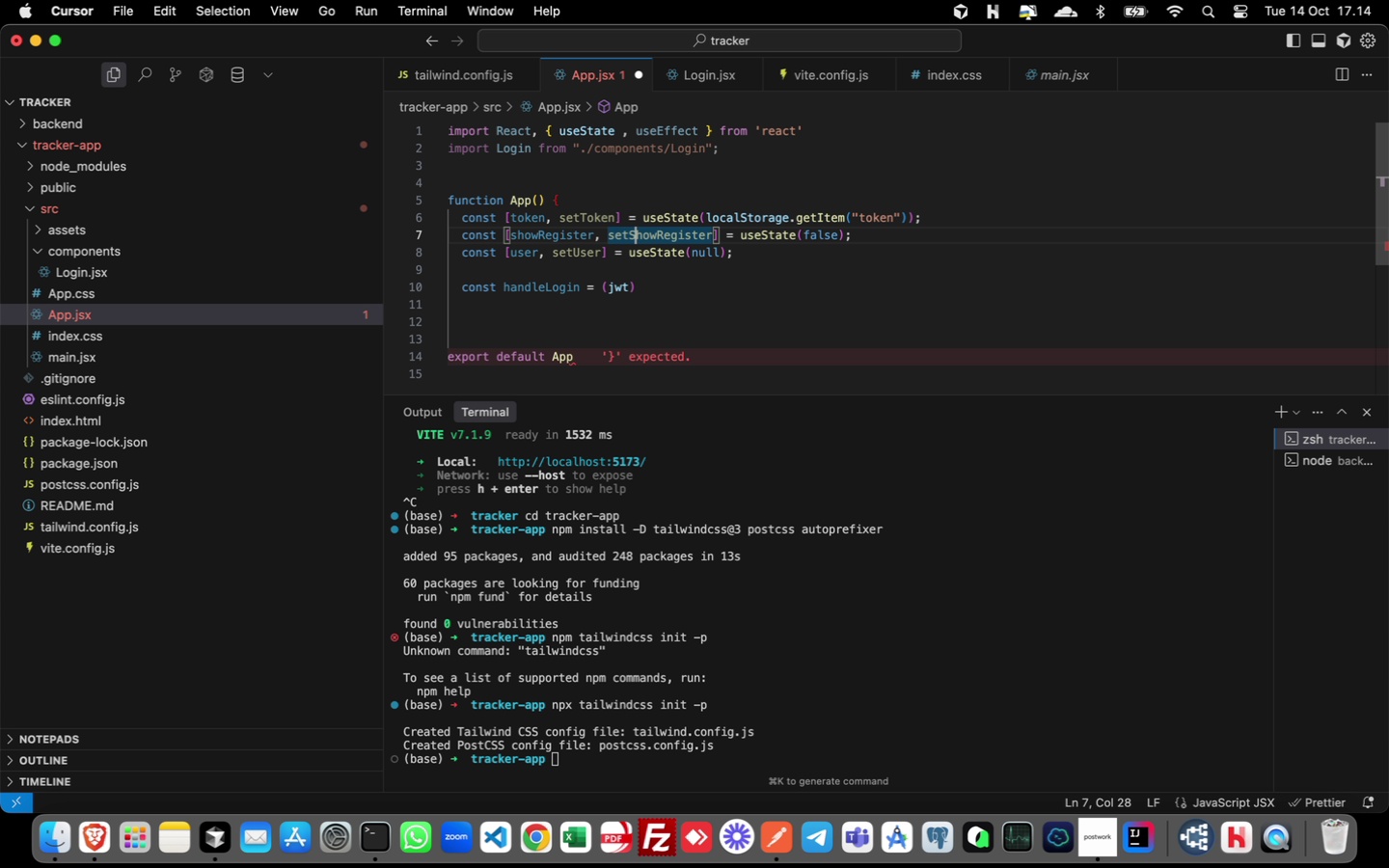 
key(ArrowUp)
 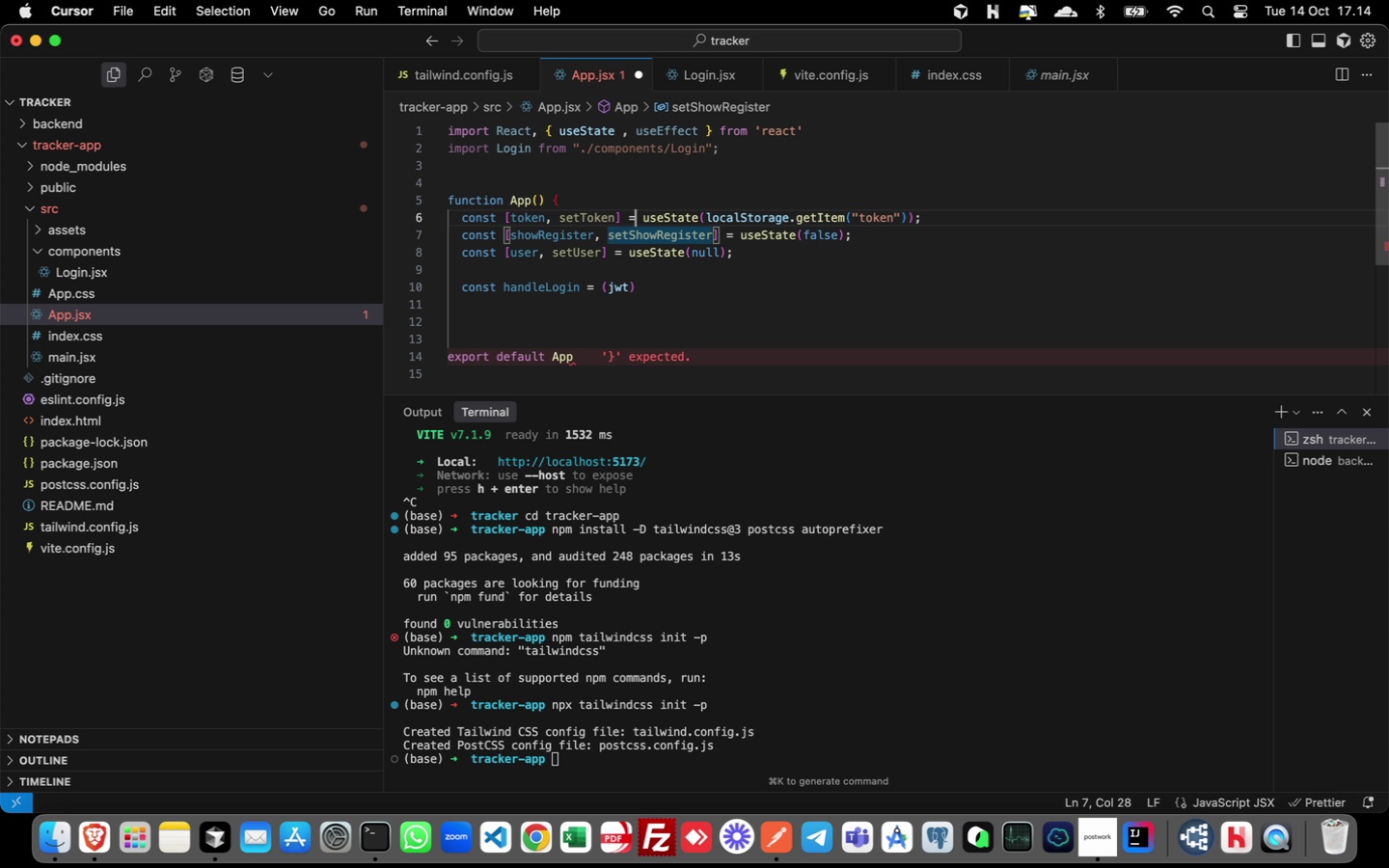 
key(ArrowUp)
 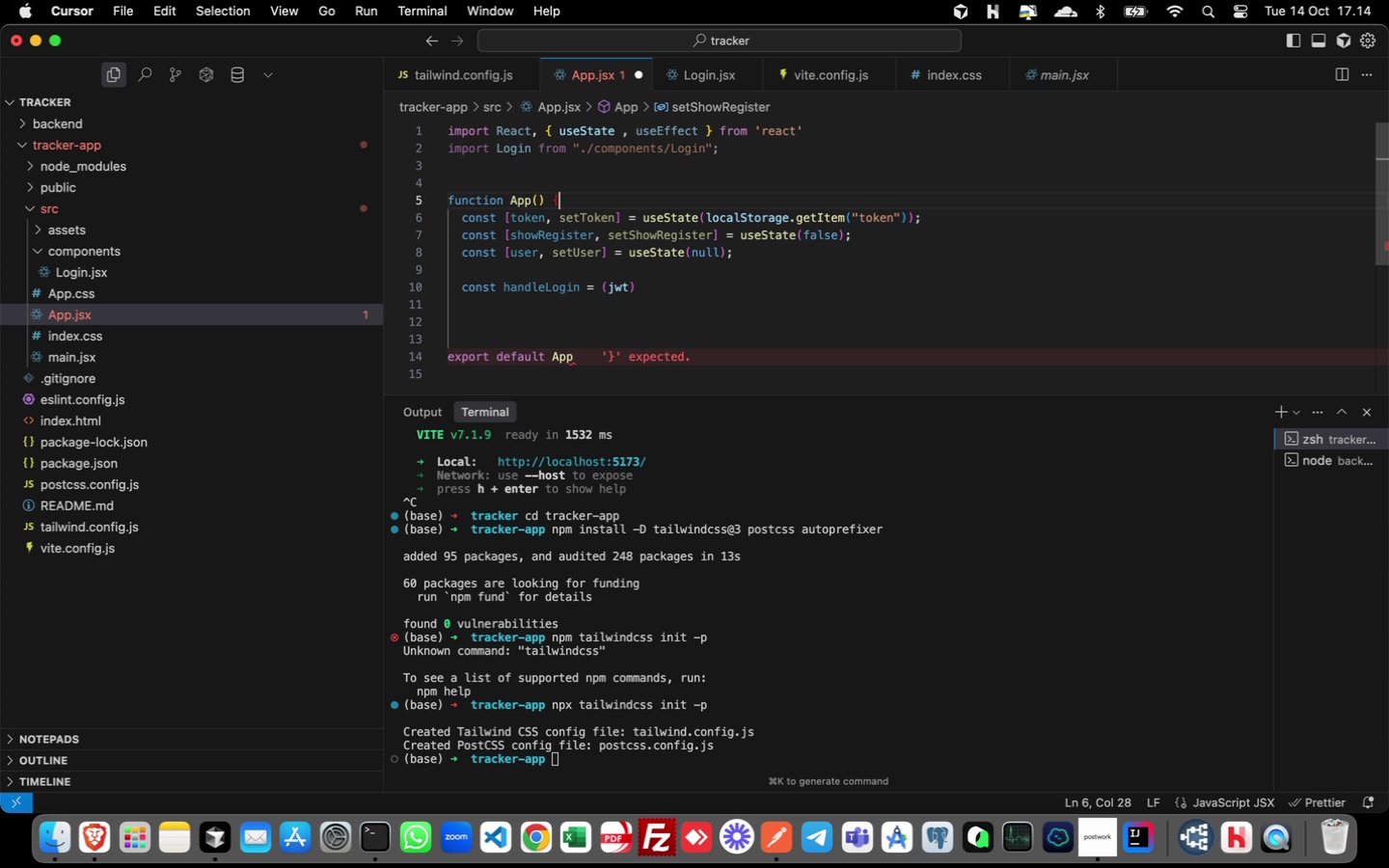 
key(ArrowUp)
 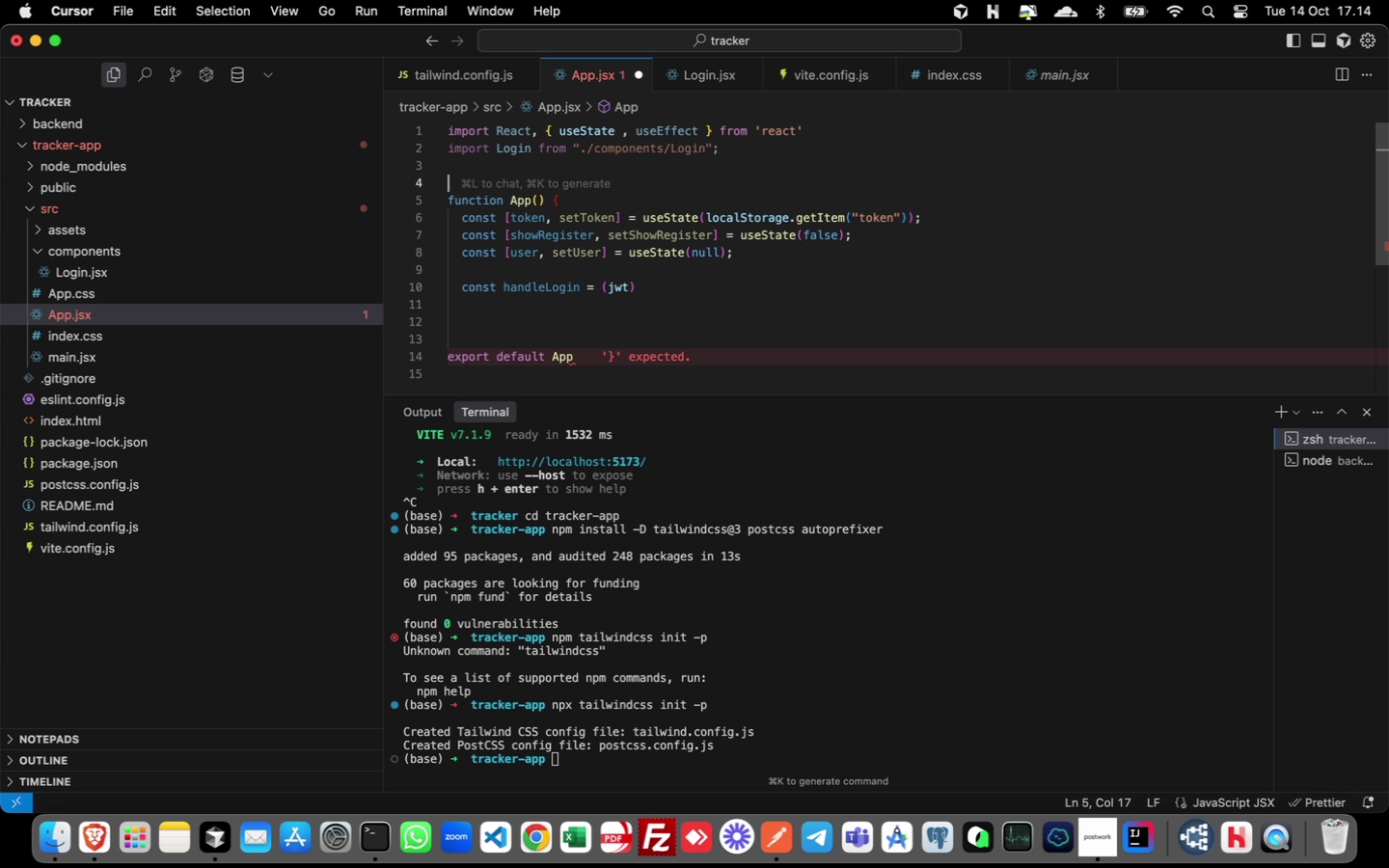 
key(ArrowUp)
 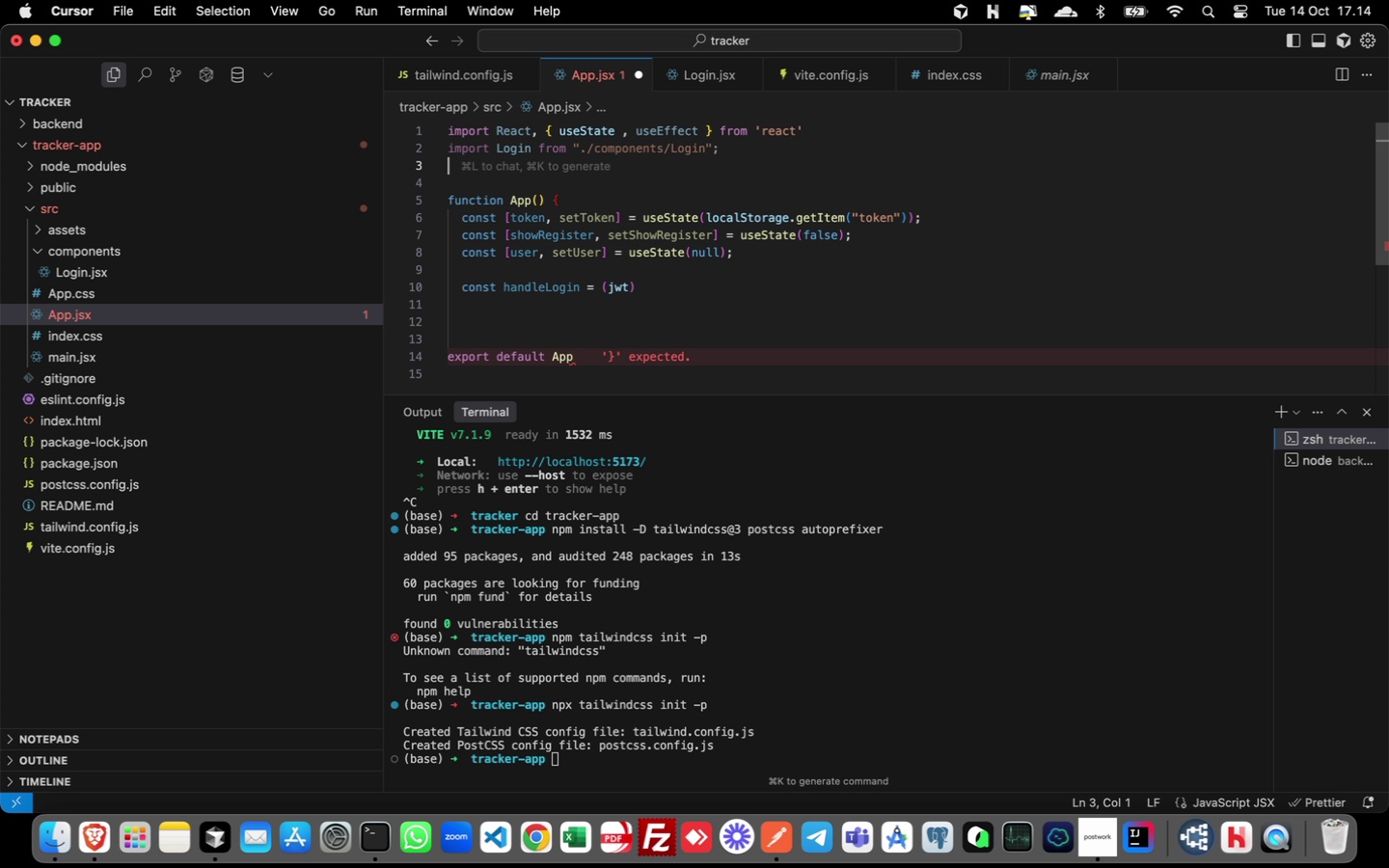 
key(ArrowUp)
 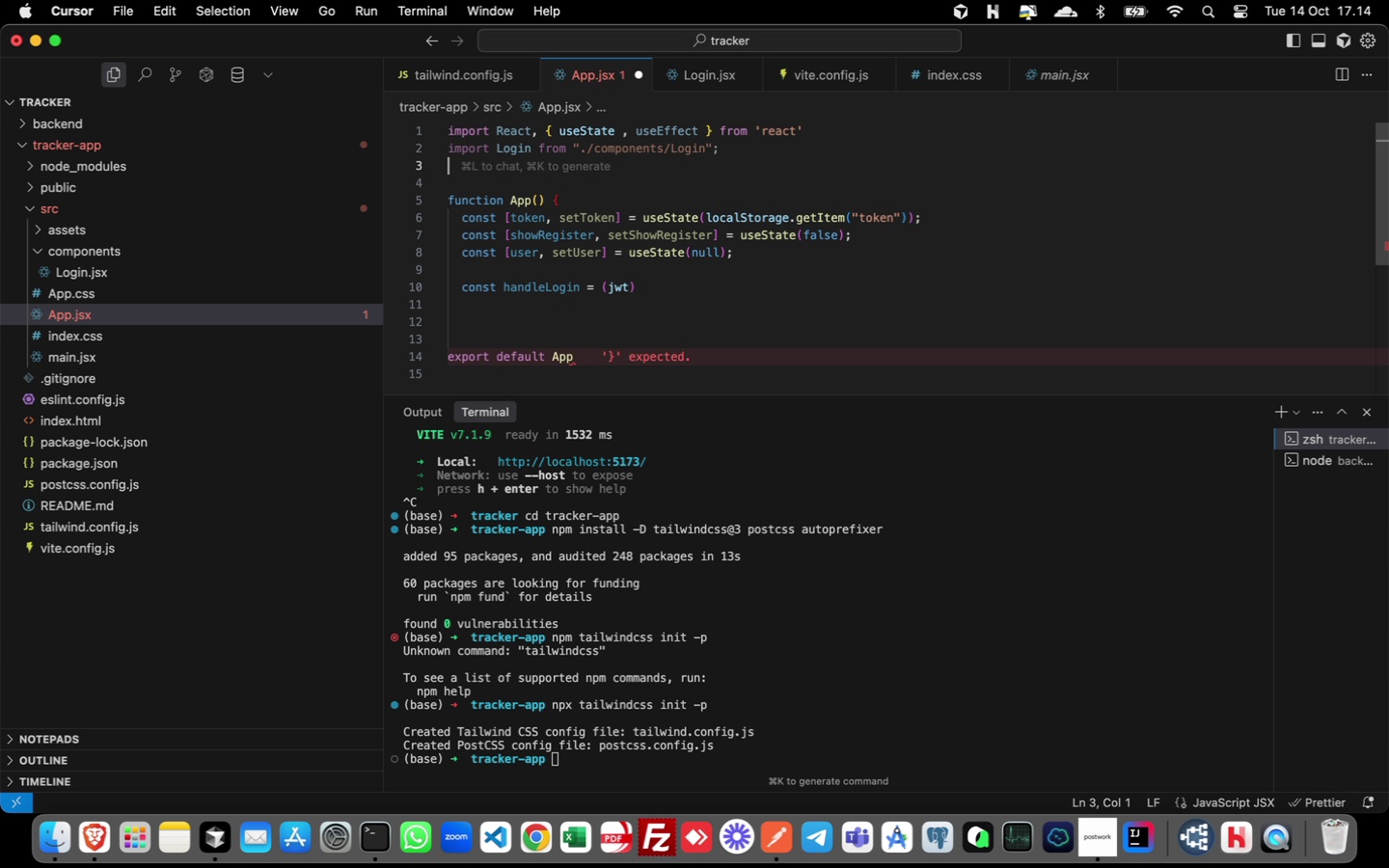 
key(ArrowUp)
 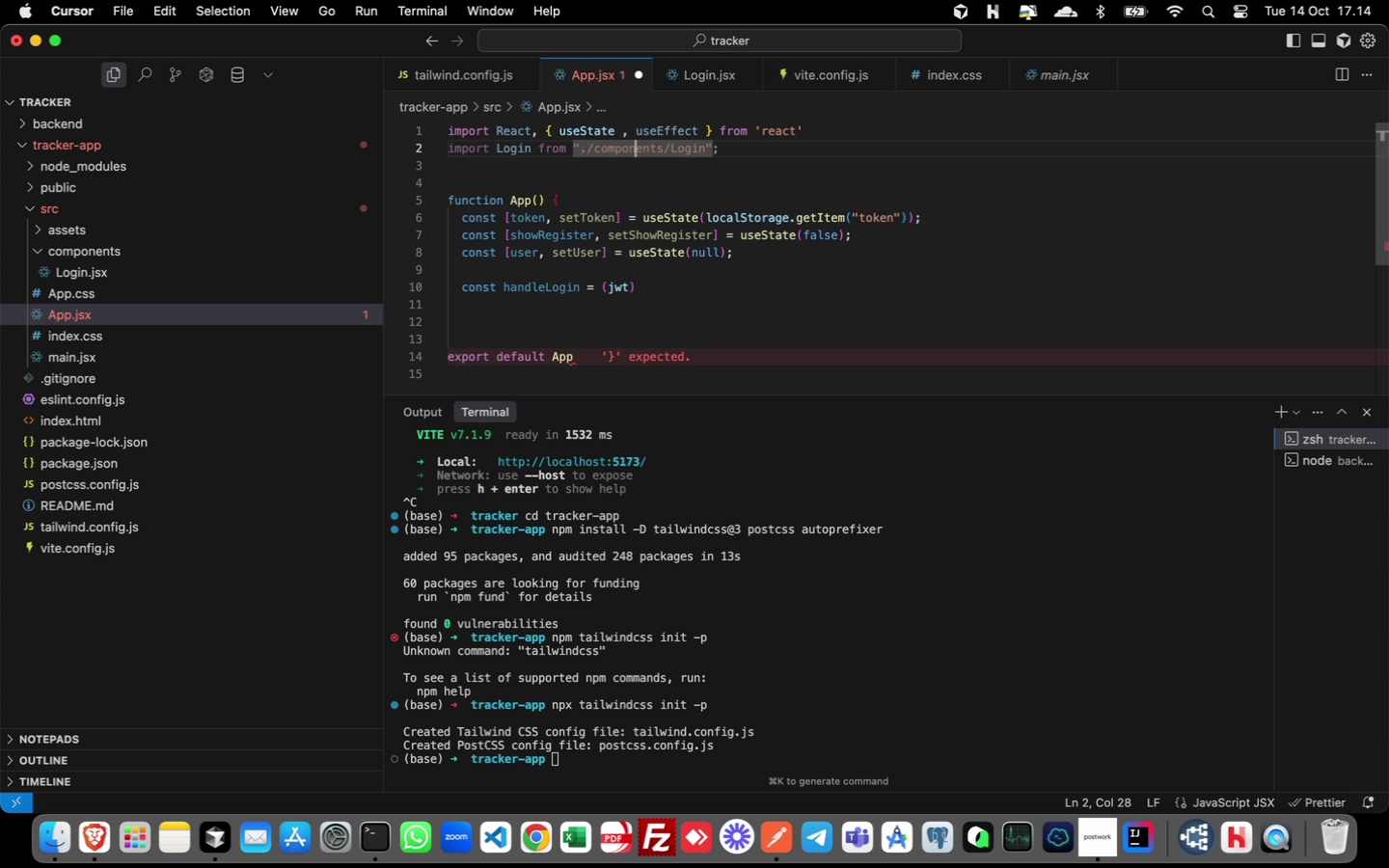 
key(ArrowRight)
 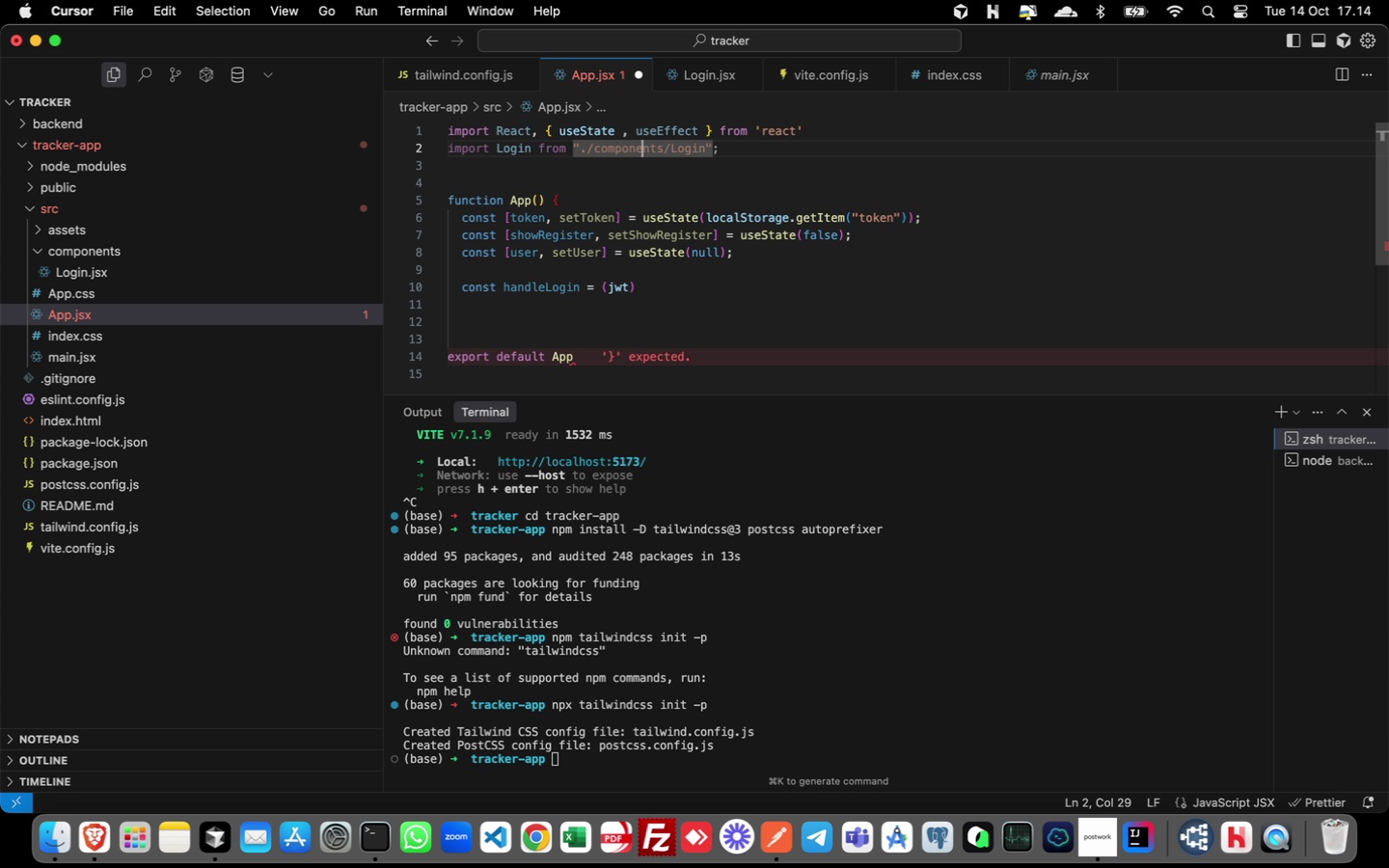 
key(Meta+ArrowRight)
 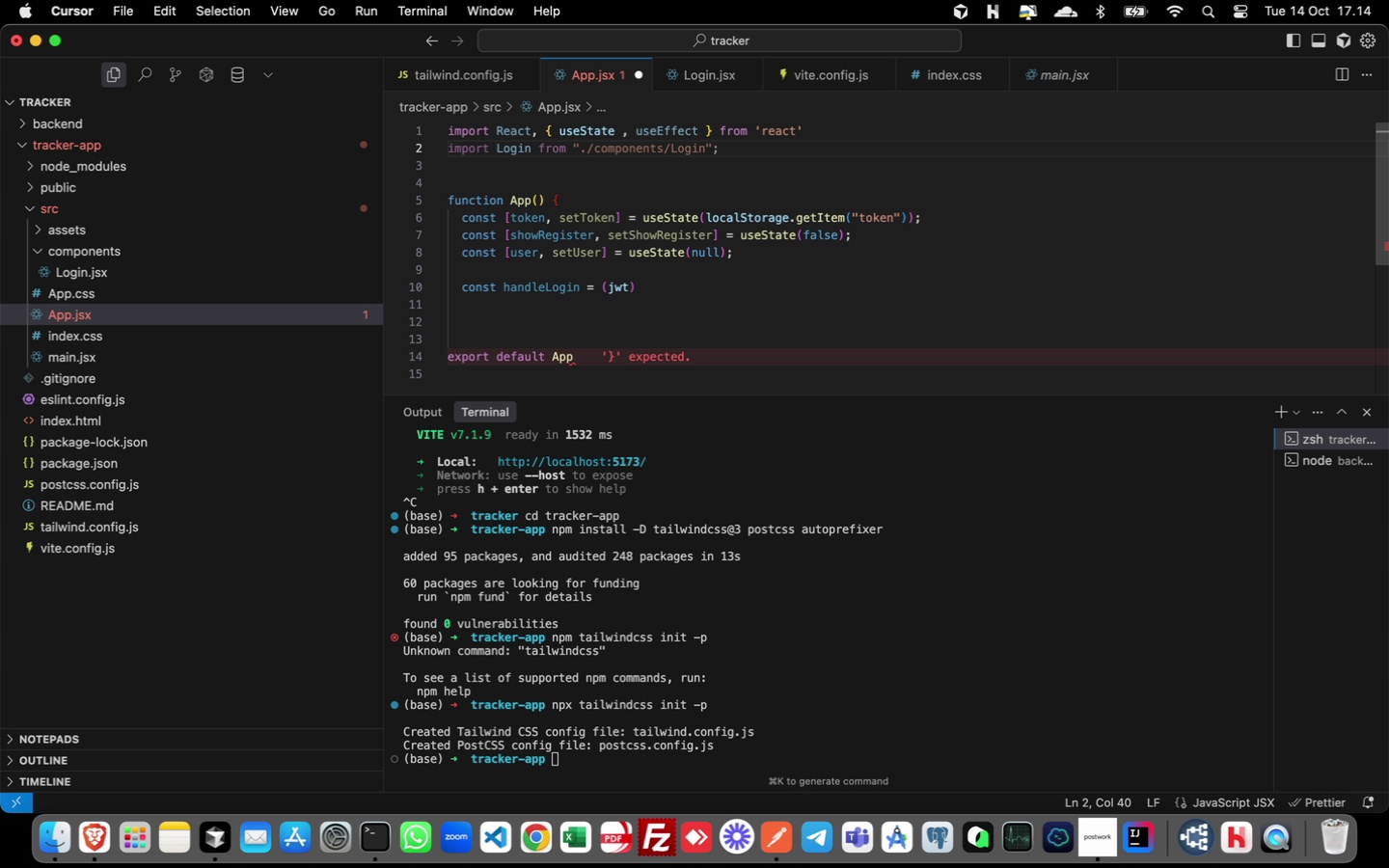 
key(Enter)
 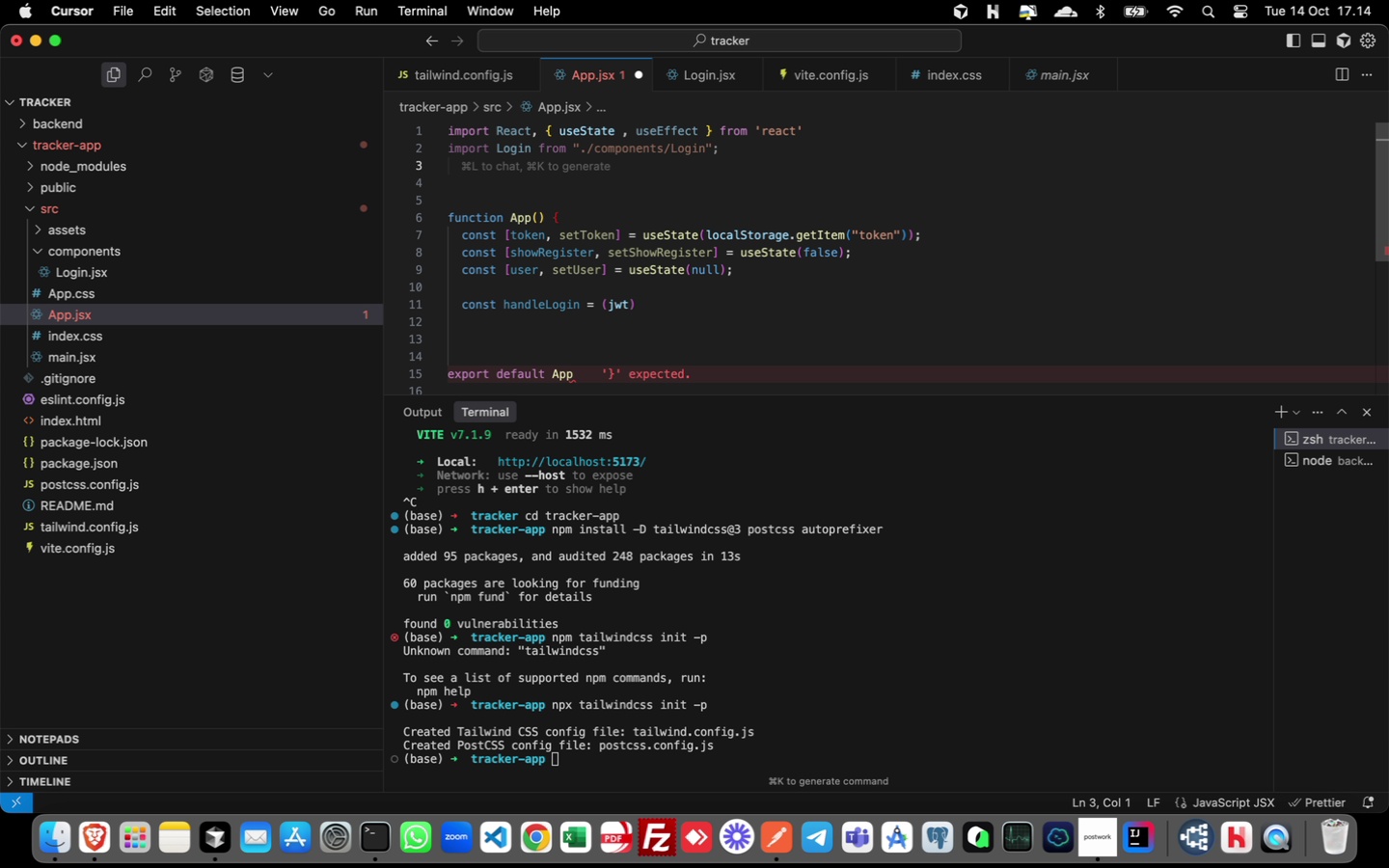 
type(import { jwtDecode )
 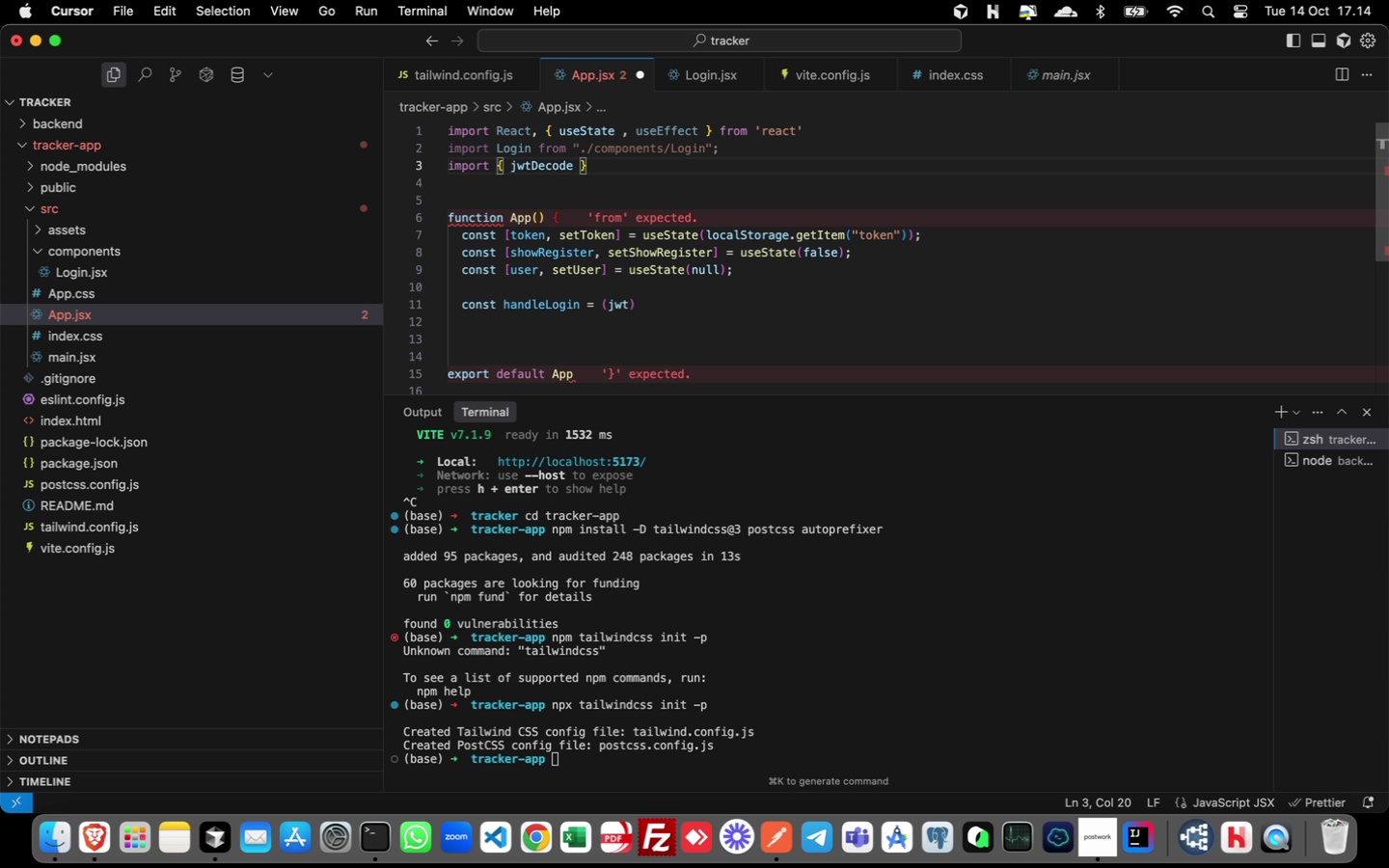 
 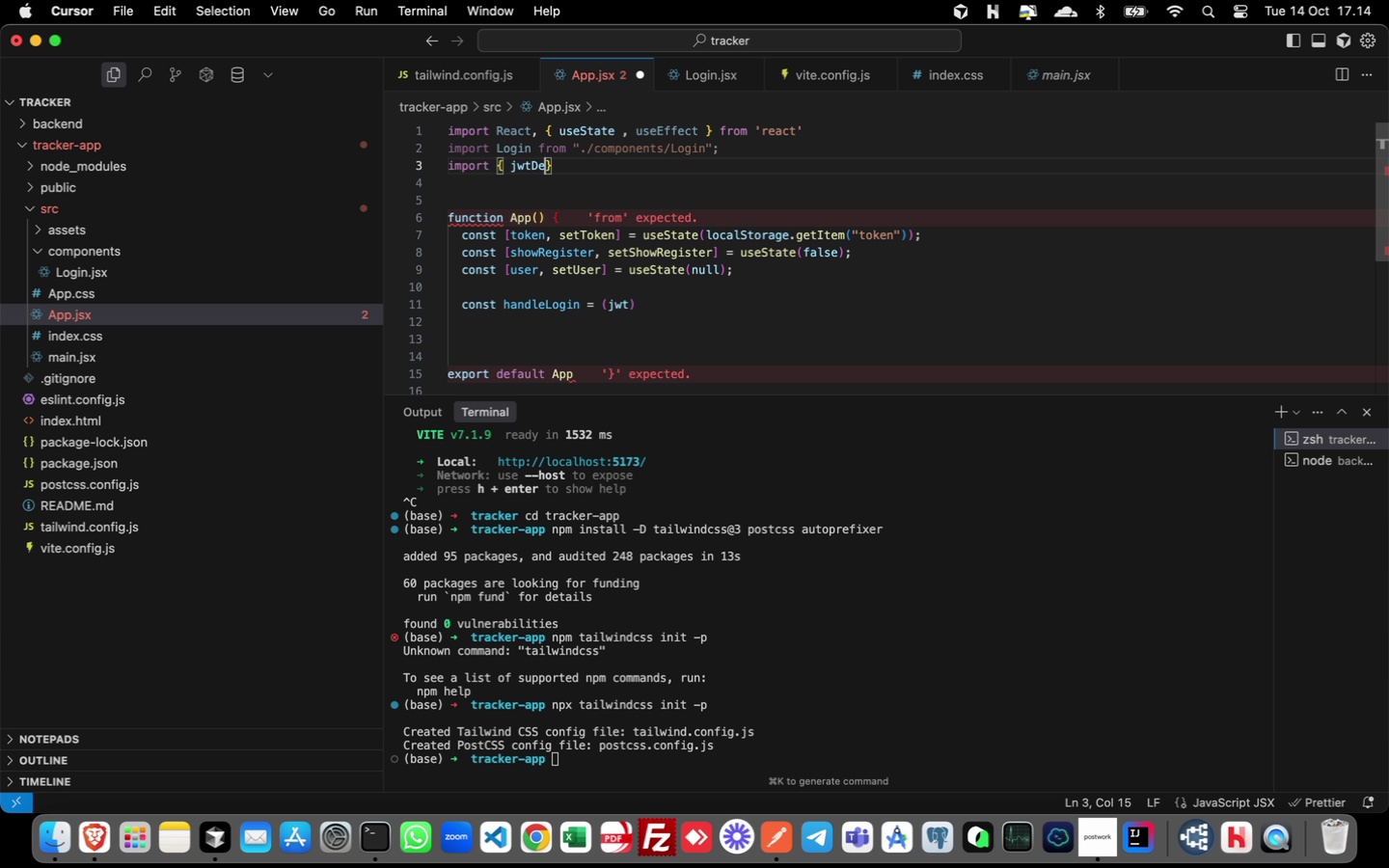 
key(ArrowRight)
 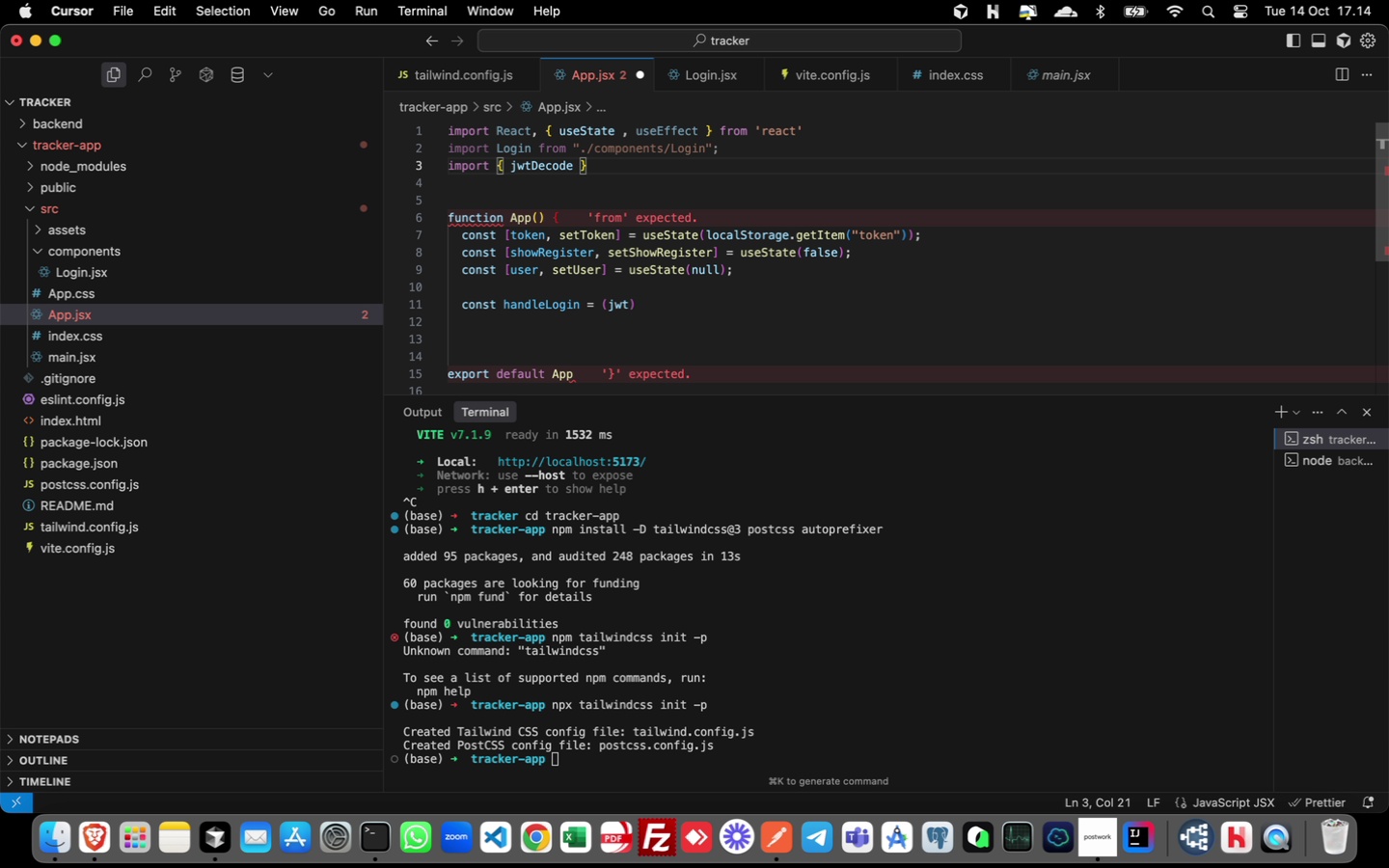 
type( from "jwt-decode)
 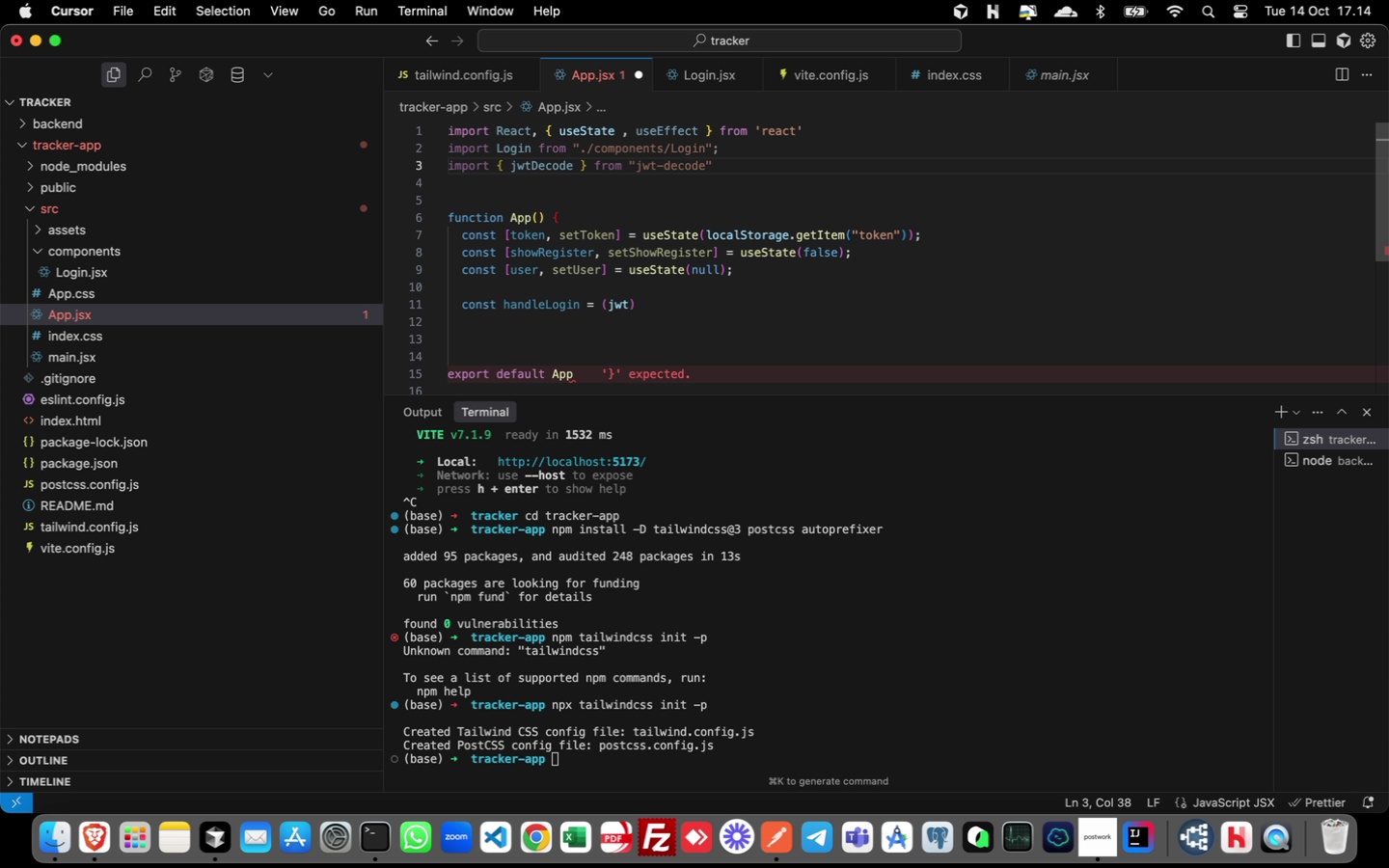 
key(ArrowRight)
 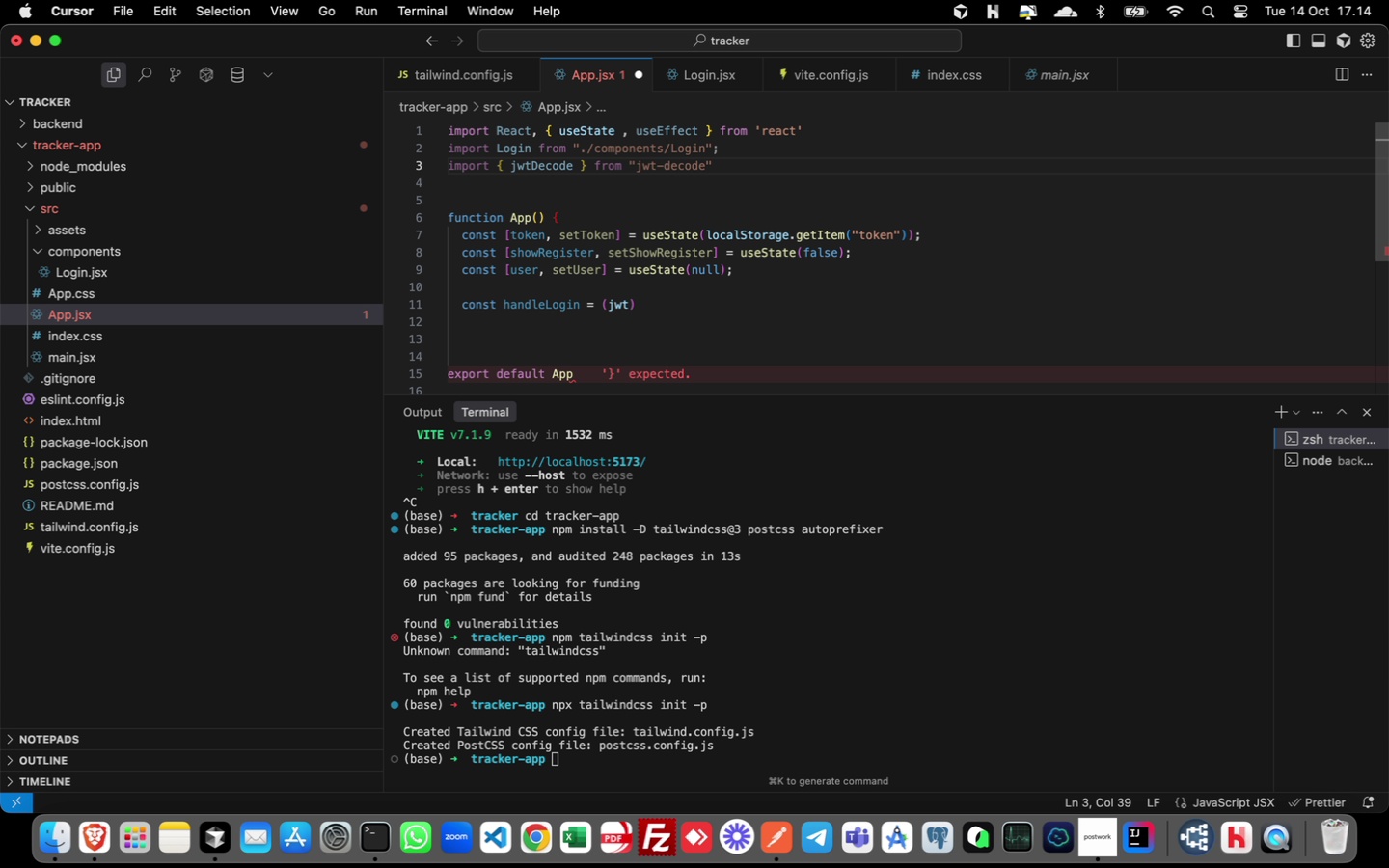 
key(Semicolon)
 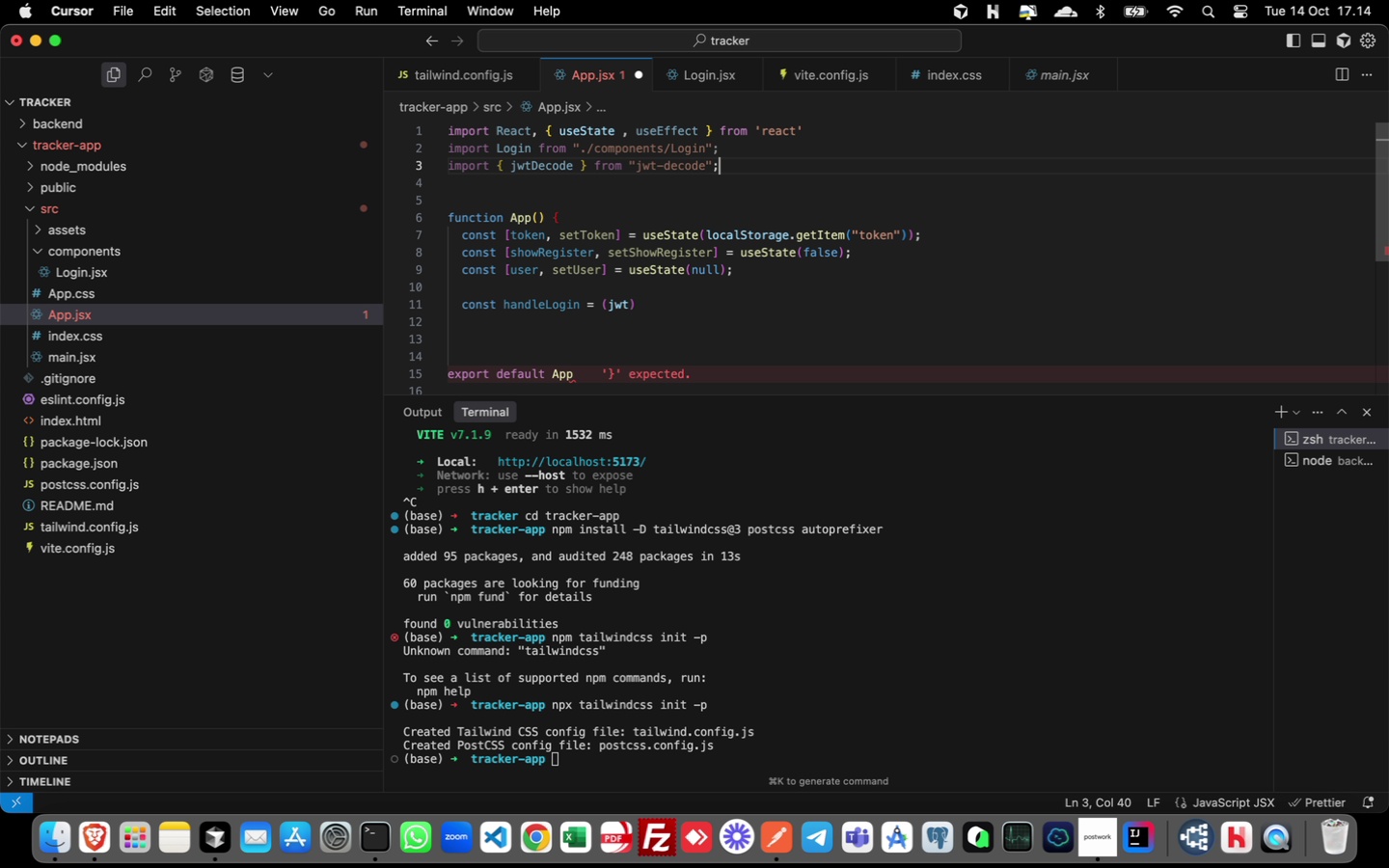 
key(Meta+CommandLeft)
 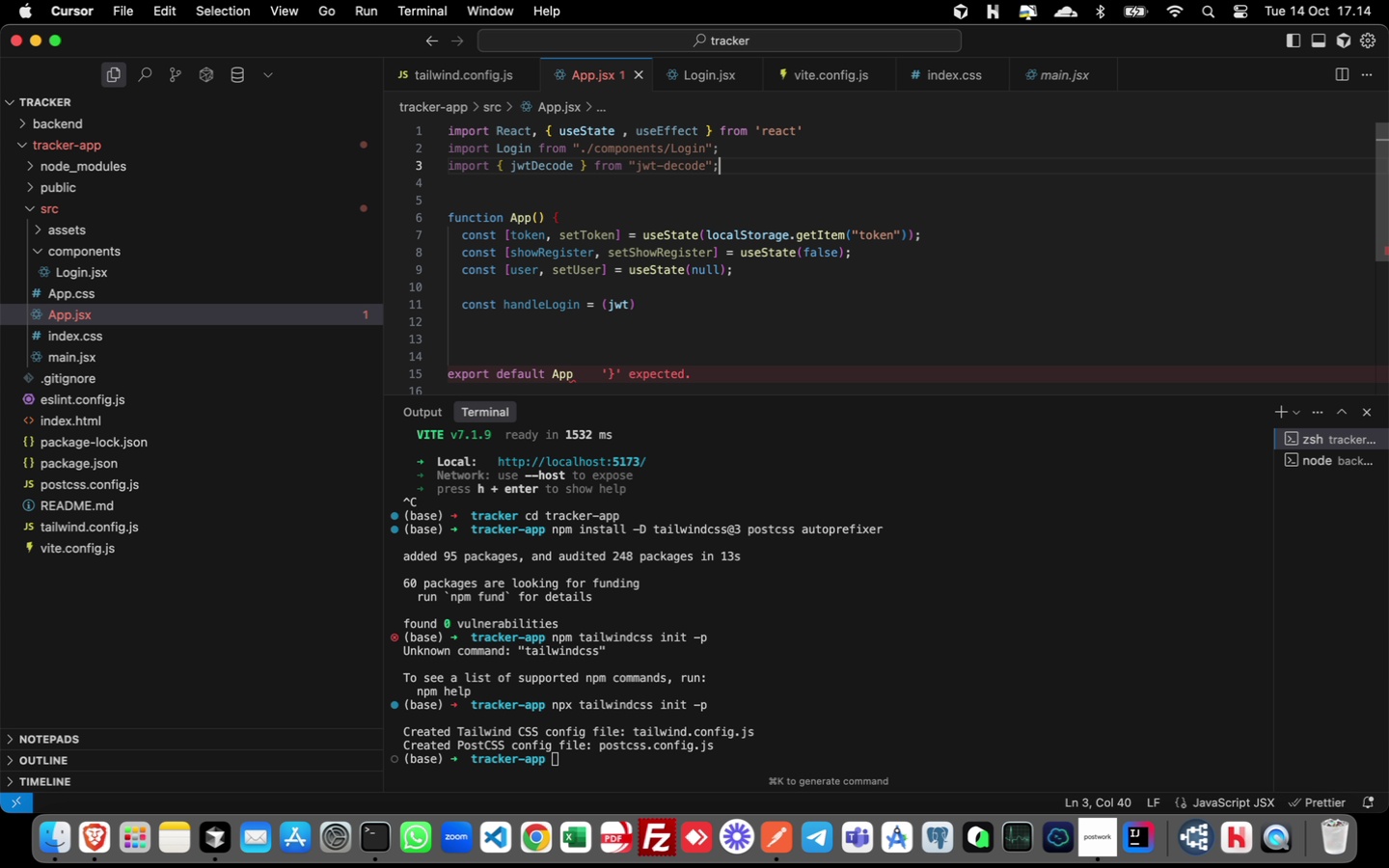 
key(Meta+S)
 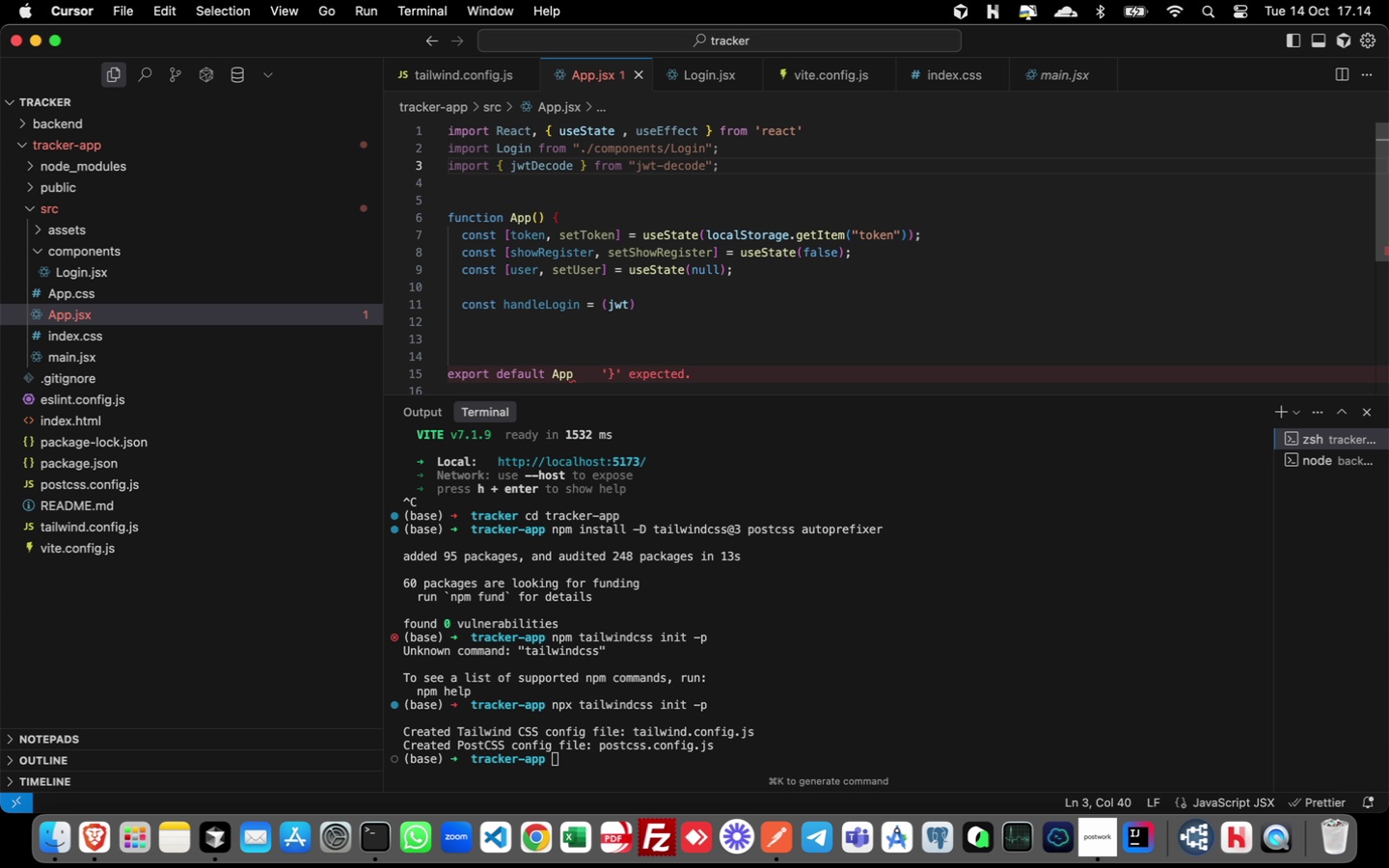 
wait(11.5)
 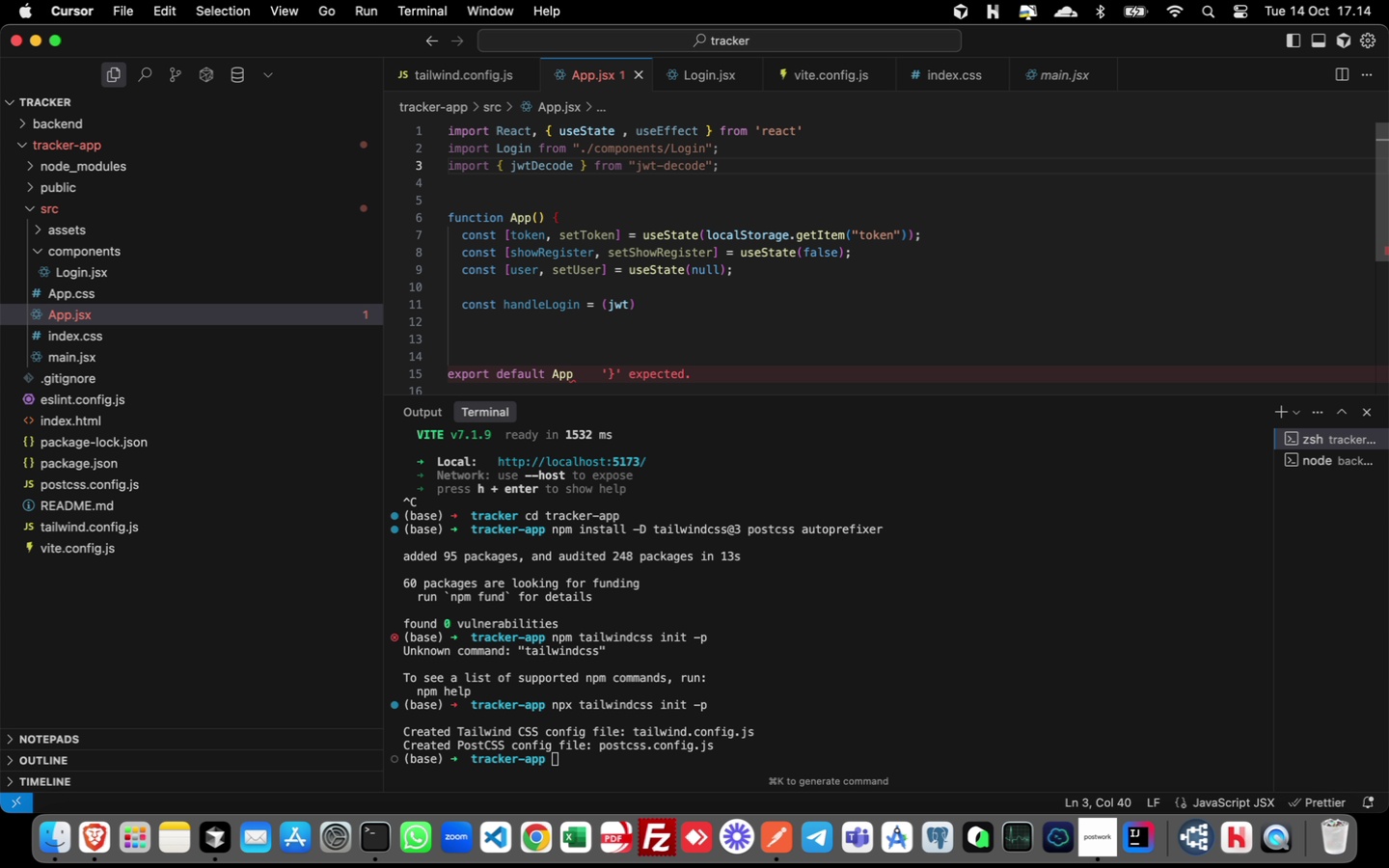 
left_click([86, 458])
 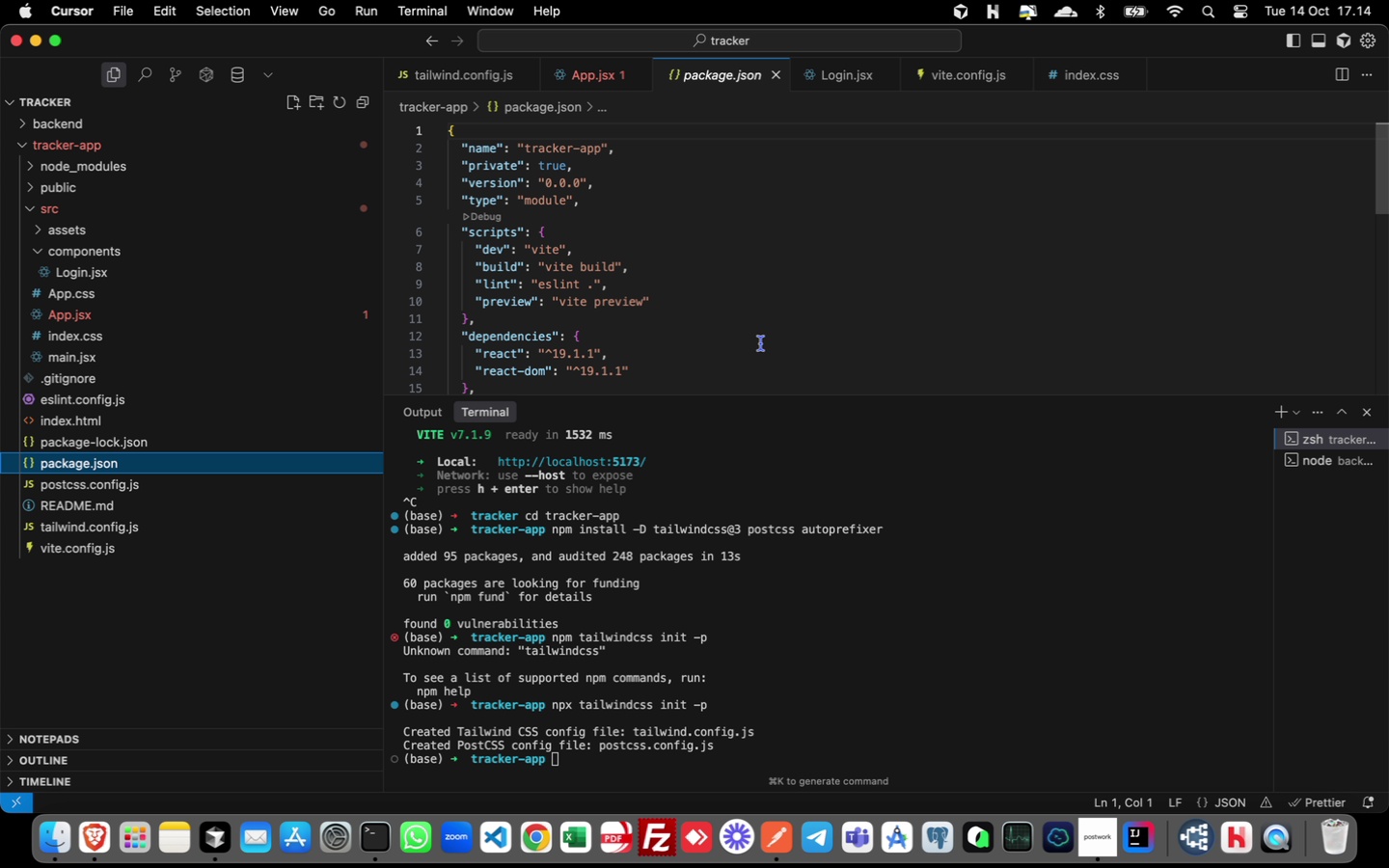 
wait(5.65)
 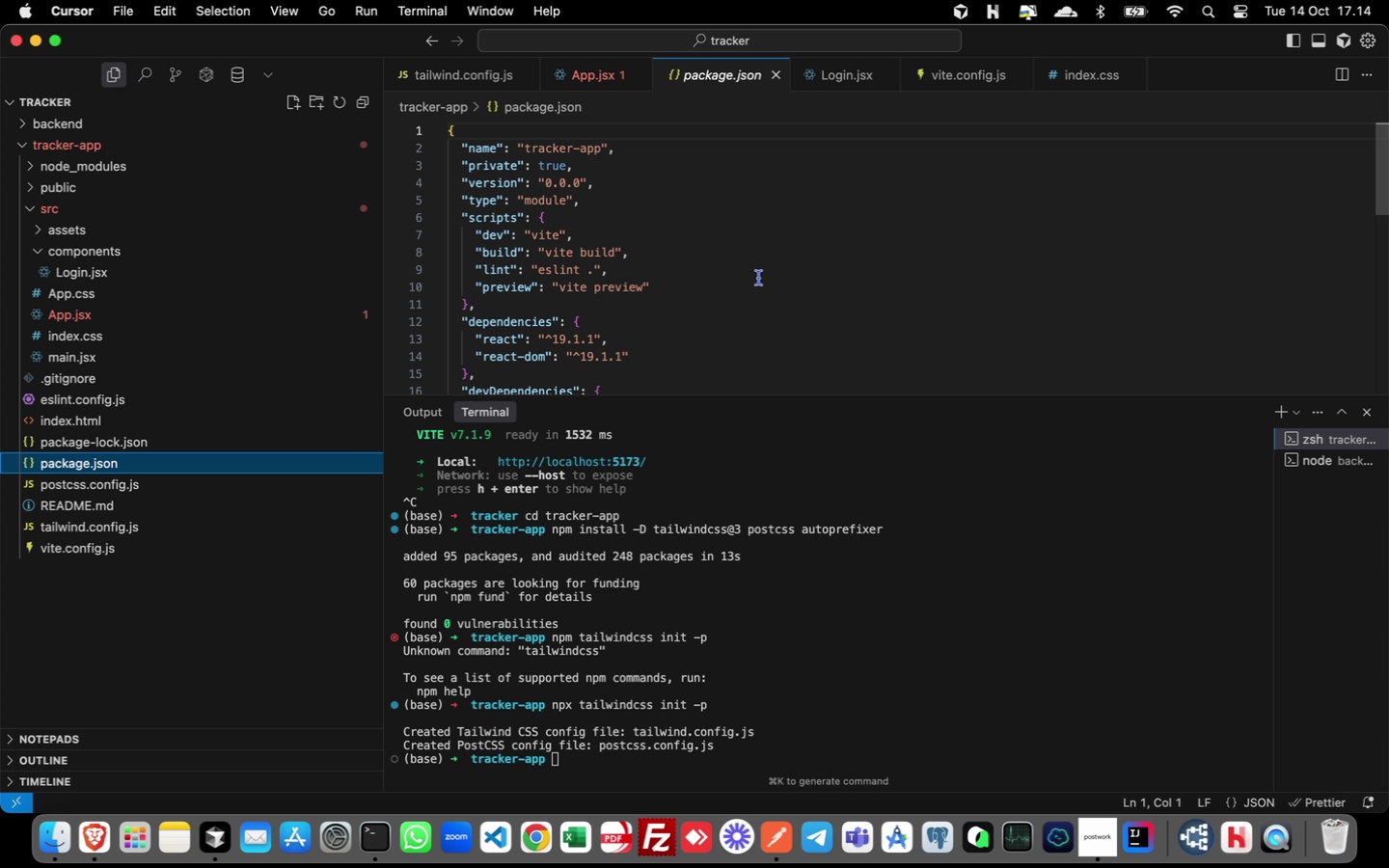 
scroll: coordinate [761, 343], scroll_direction: down, amount: 1.0
 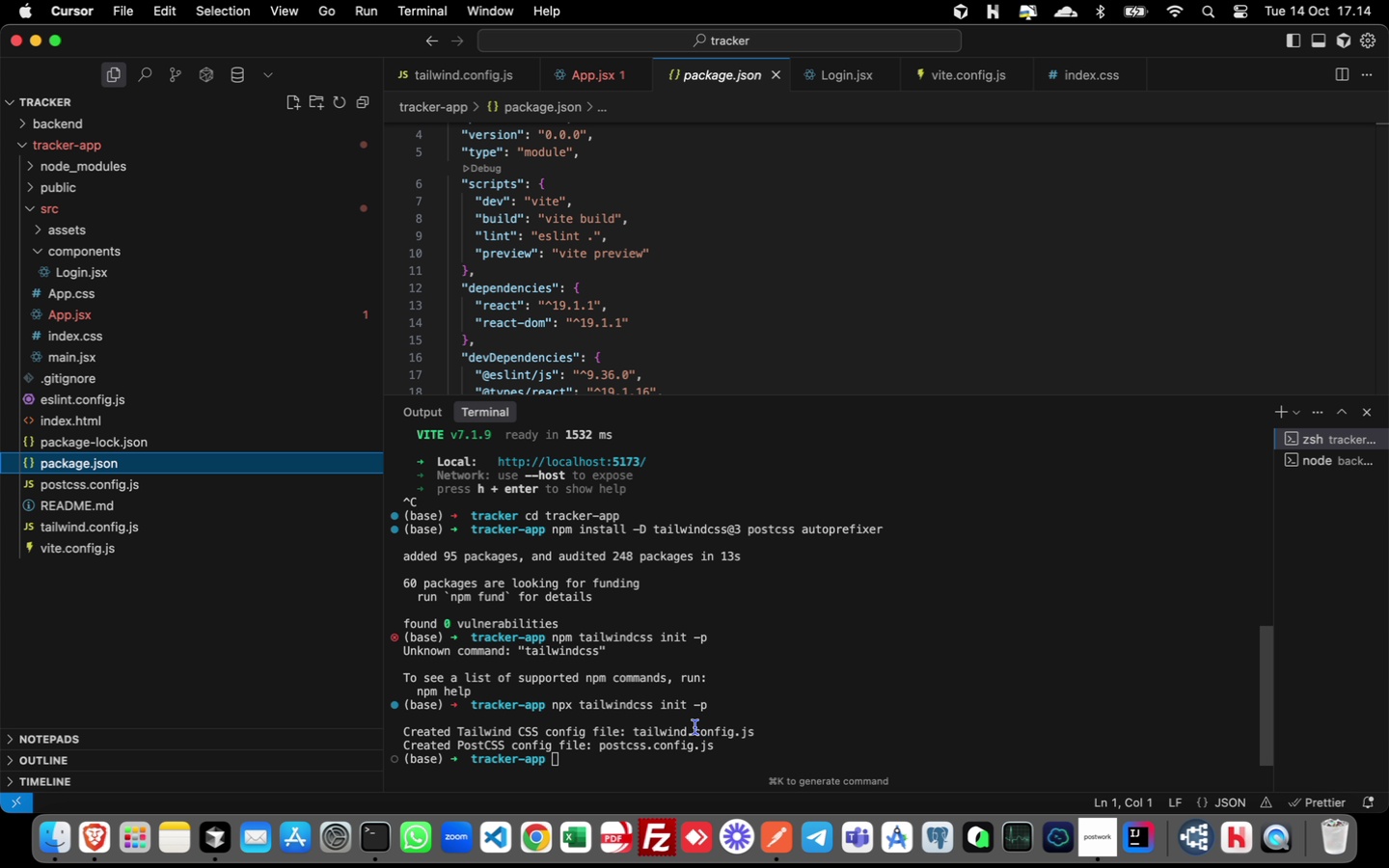 
left_click([611, 762])
 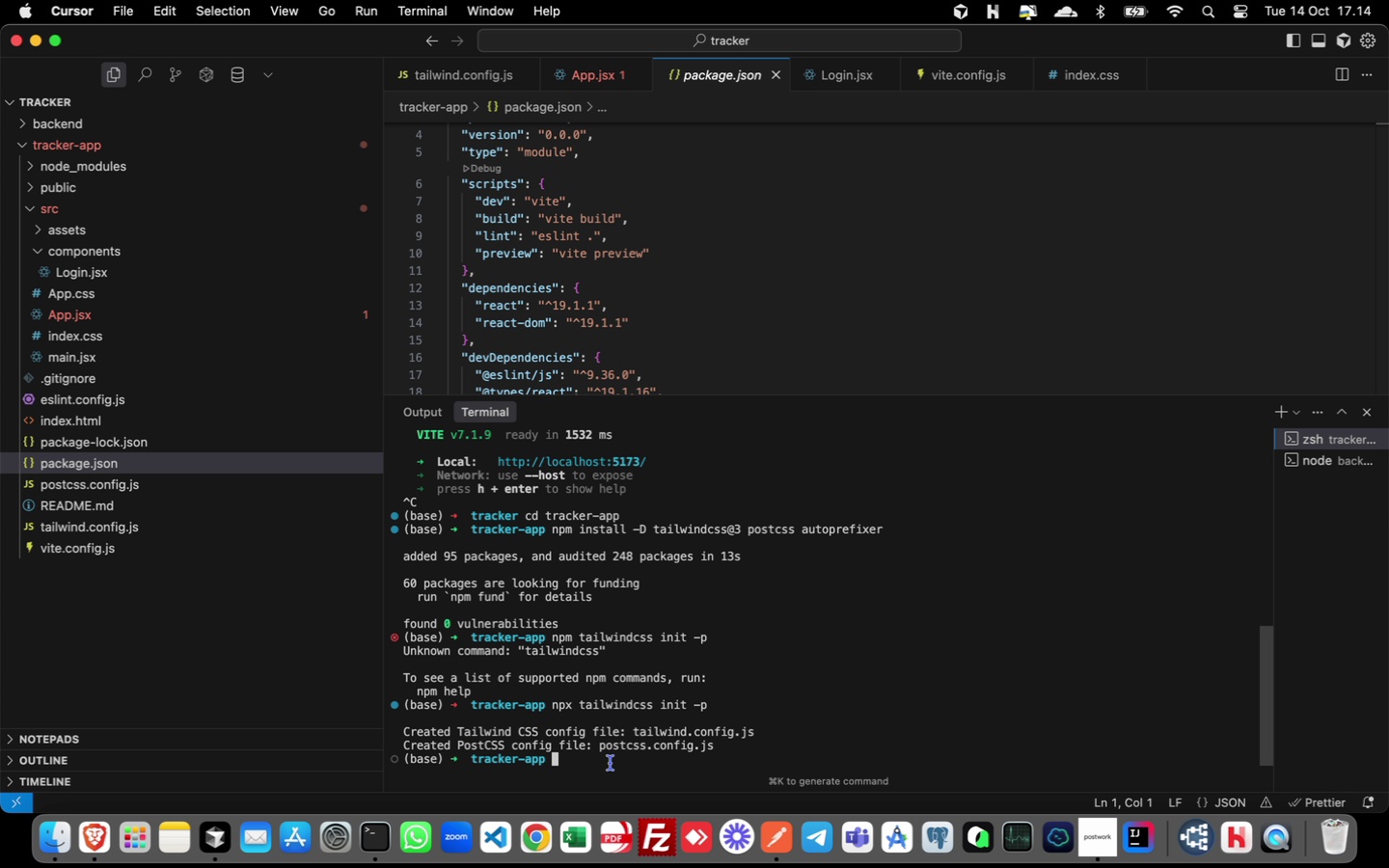 
type(npm i axios)
 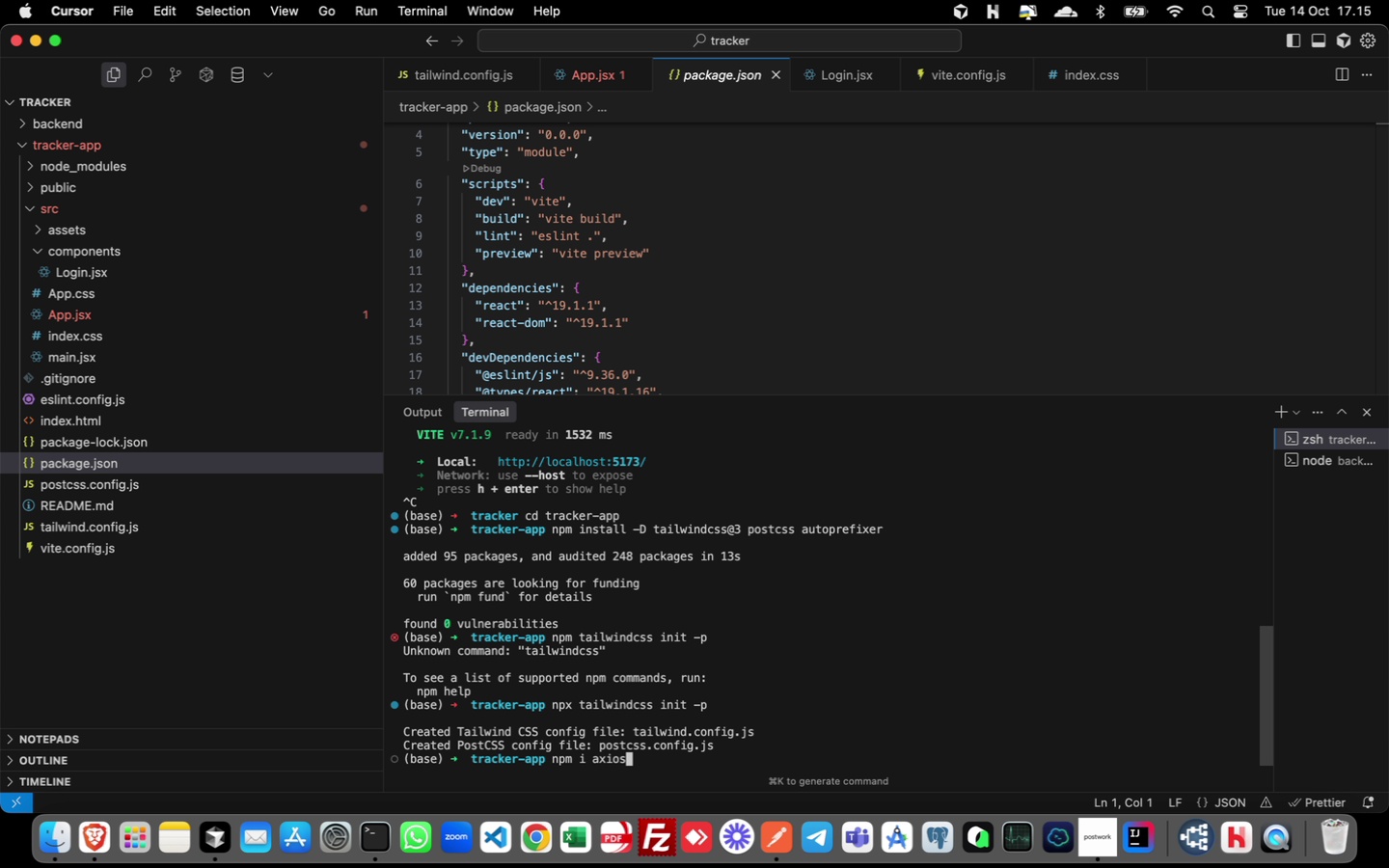 
key(Enter)
 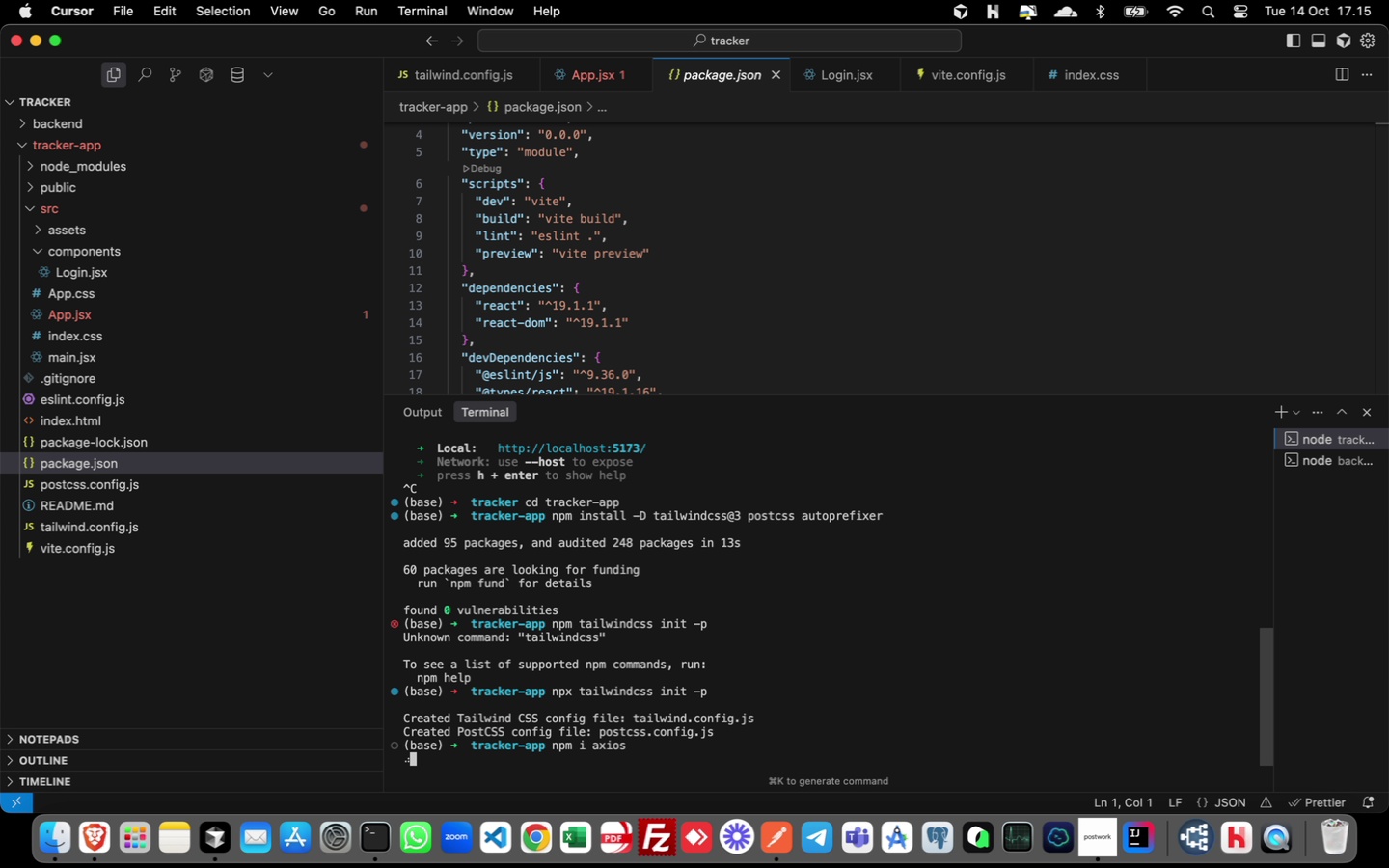 
wait(10.33)
 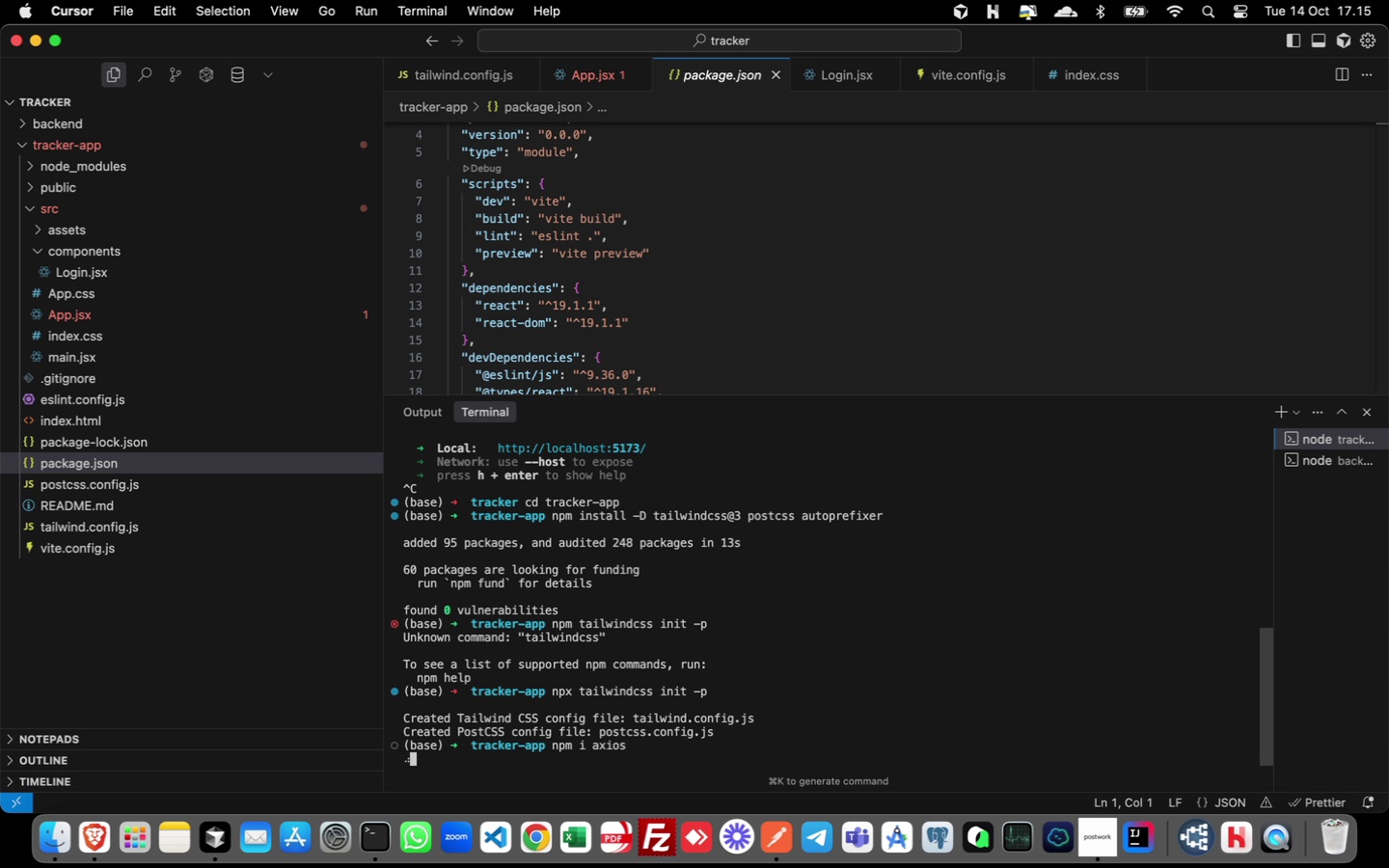 
left_click_drag(start_coordinate=[792, 394], to_coordinate=[801, 562])
 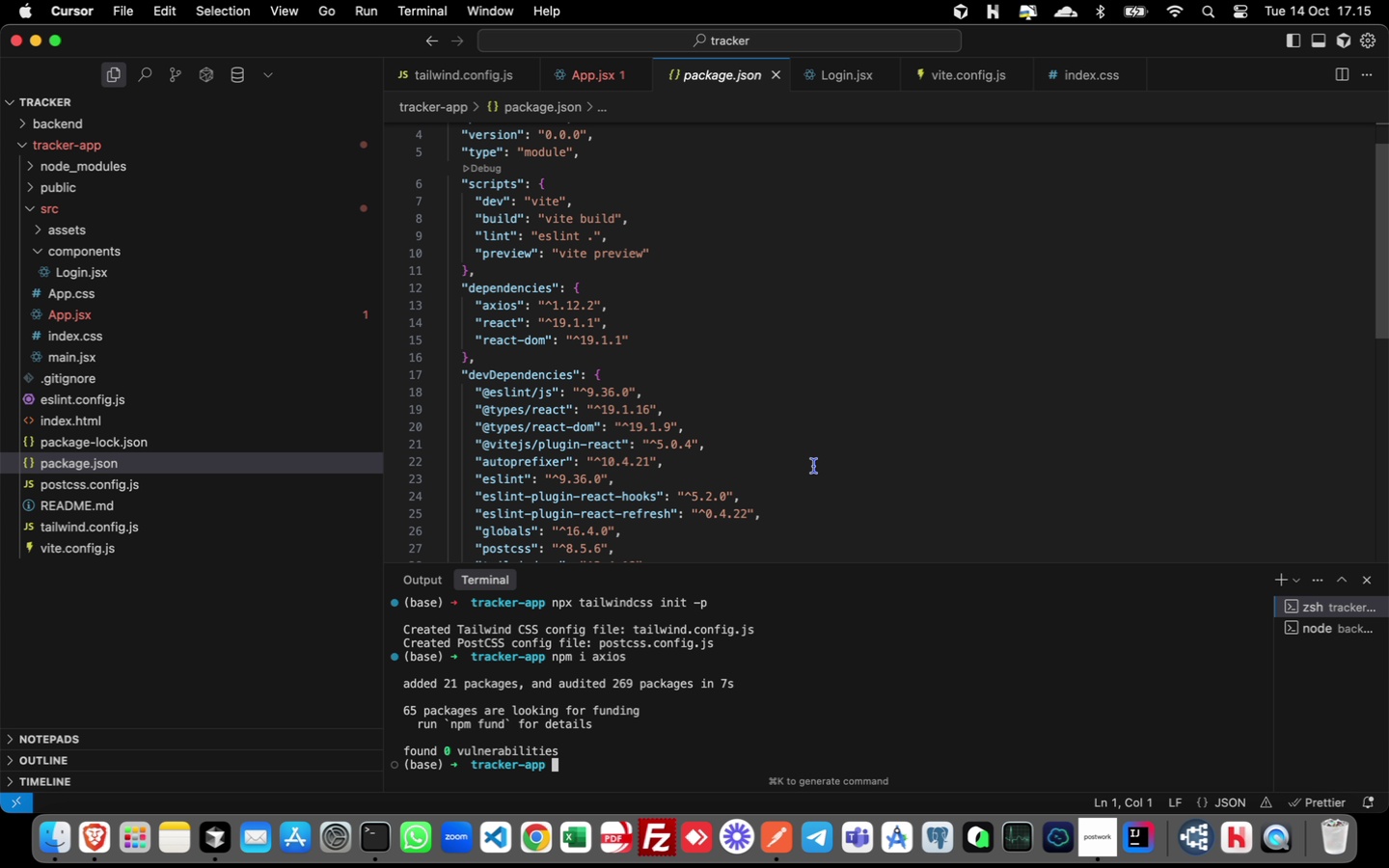 
scroll: coordinate [814, 466], scroll_direction: down, amount: 1.0
 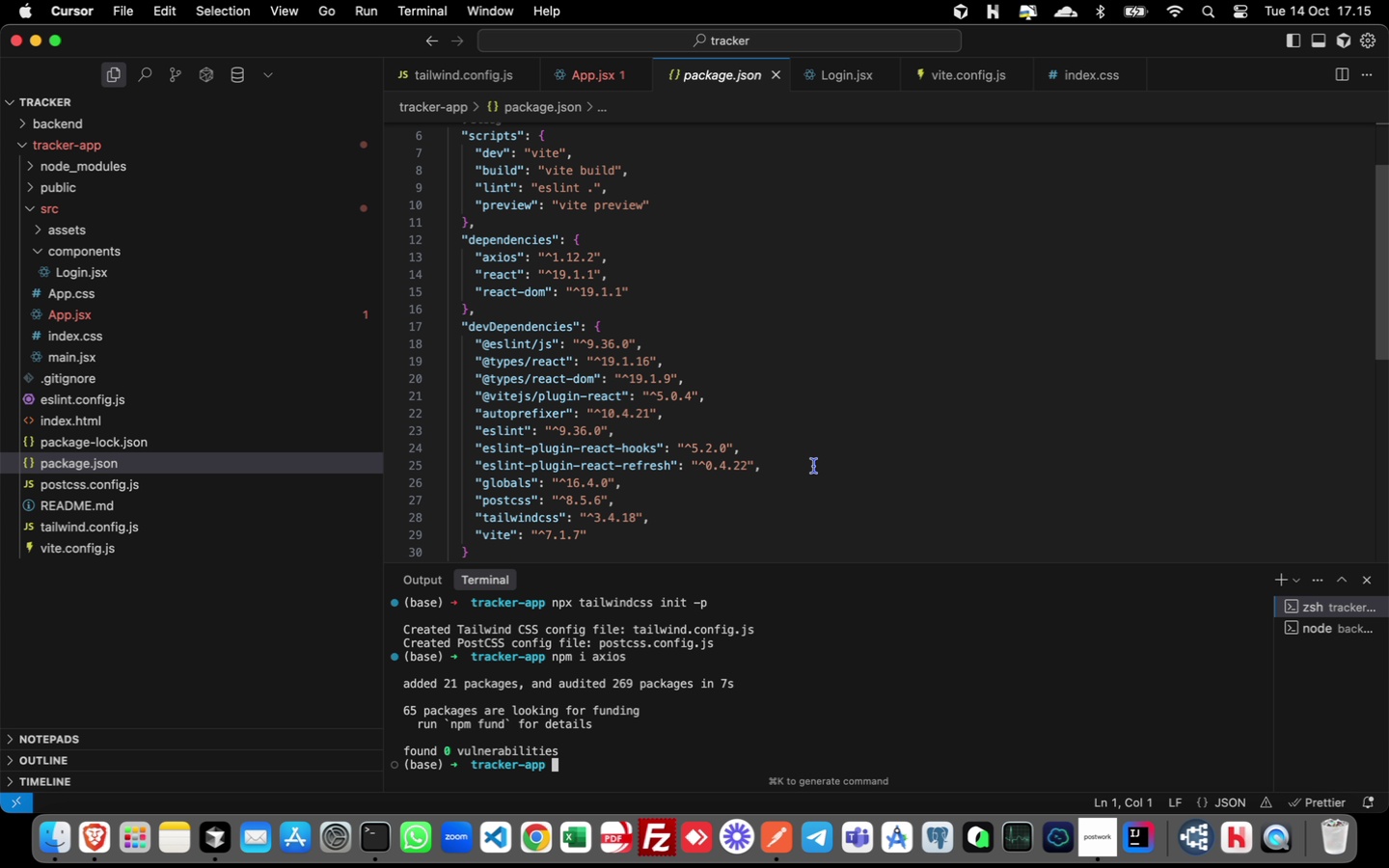 
wait(20.19)
 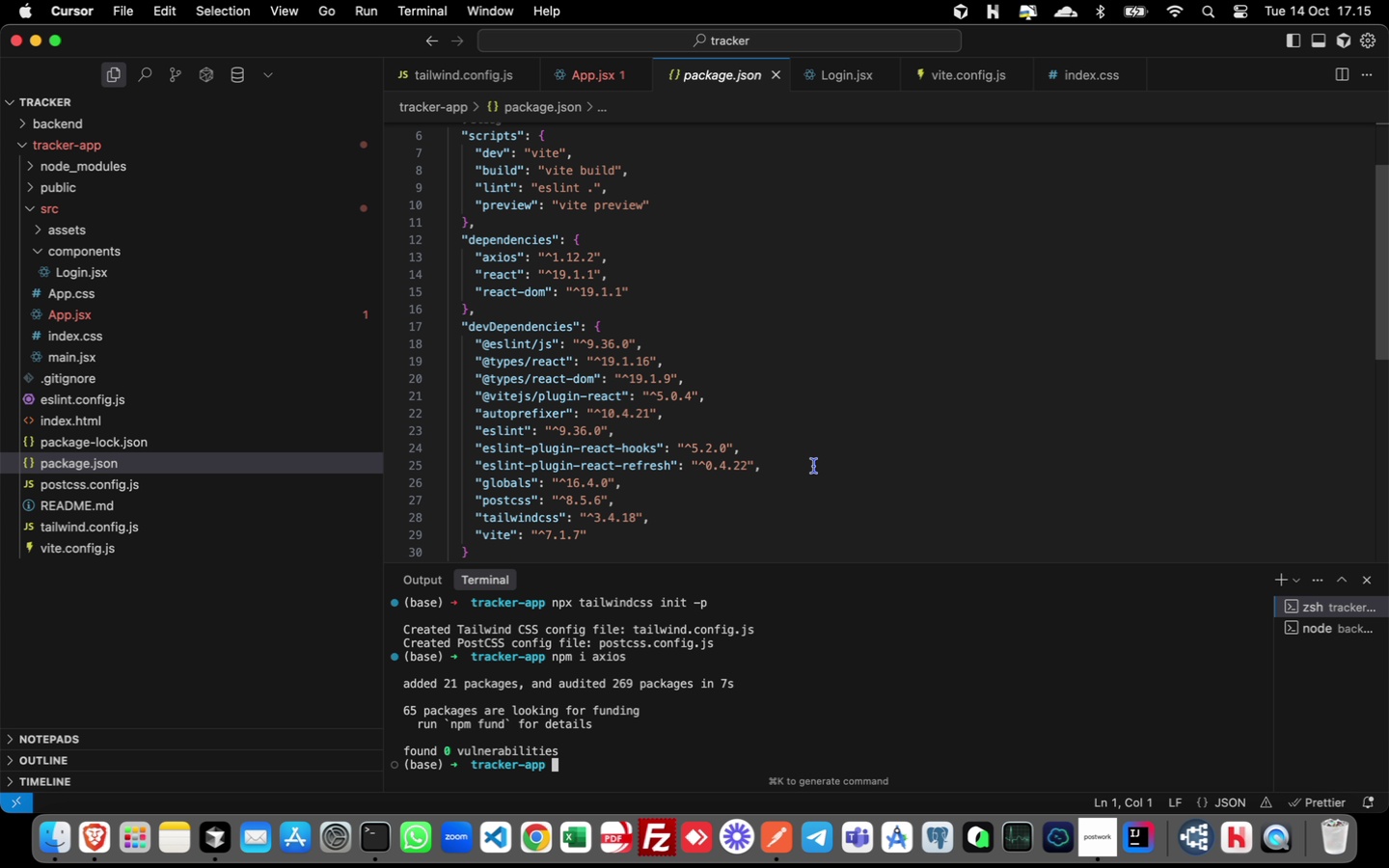 
type(npm -)
key(Backspace)
type(i )
 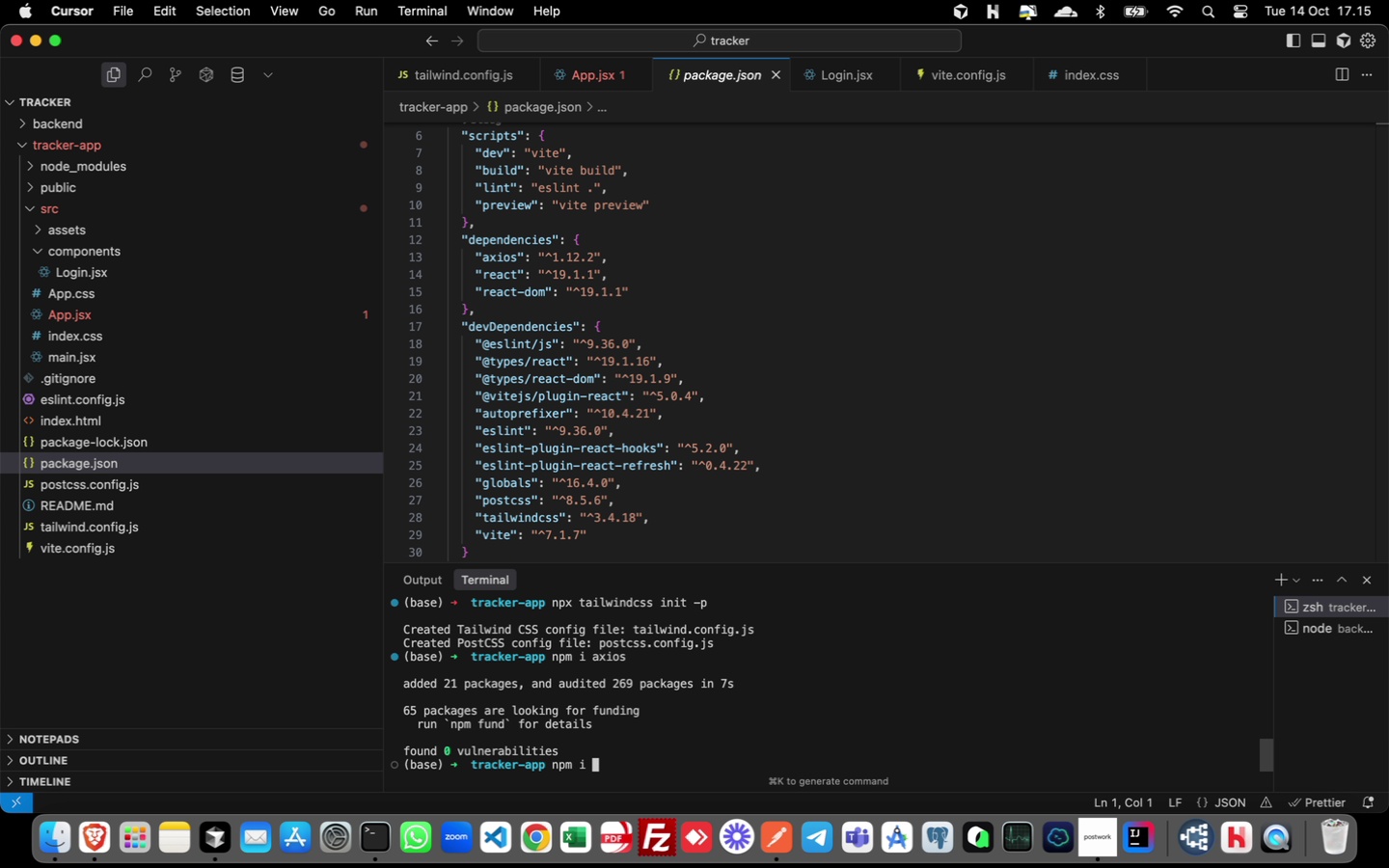 
type(chart.js)
 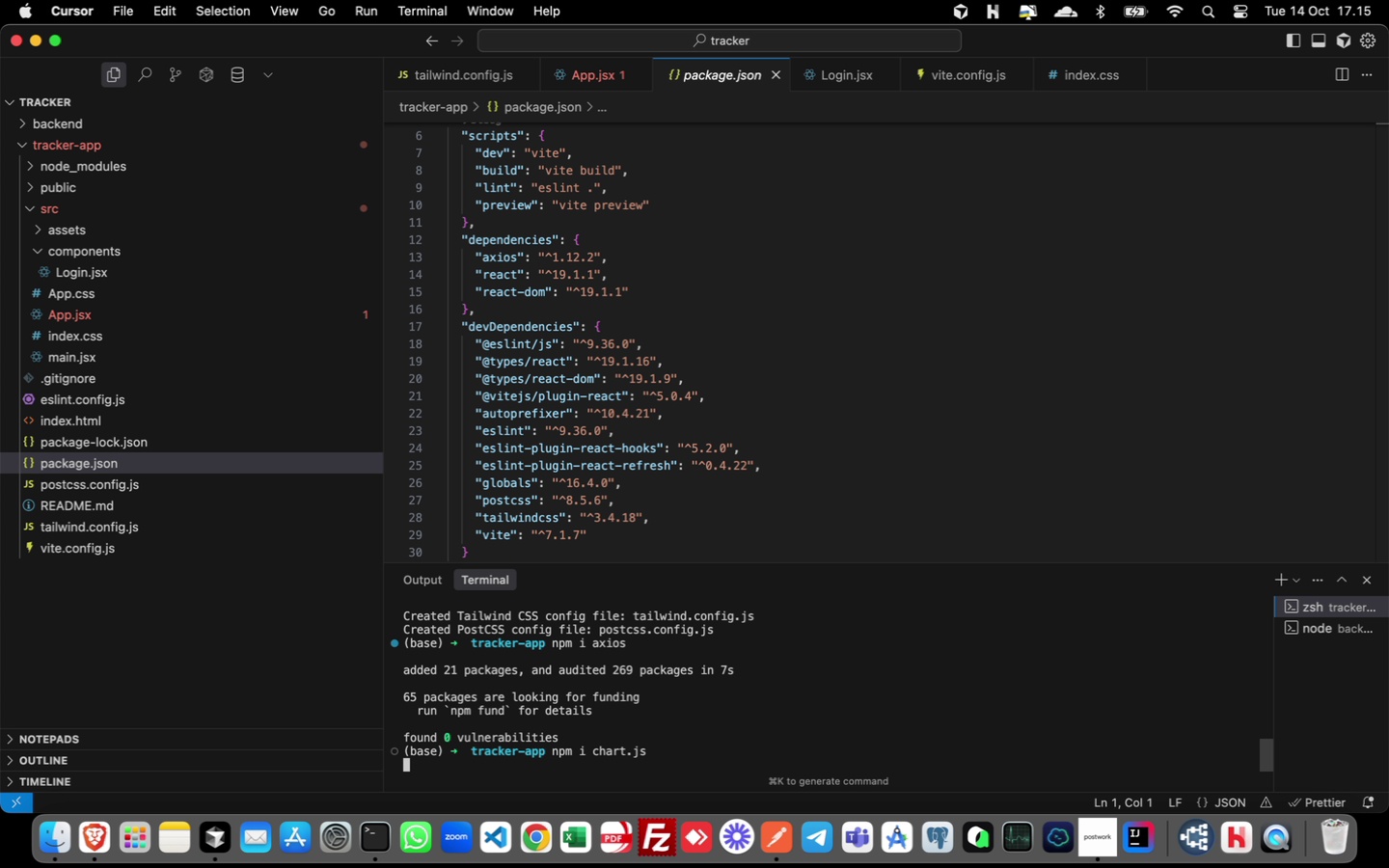 
key(Enter)
 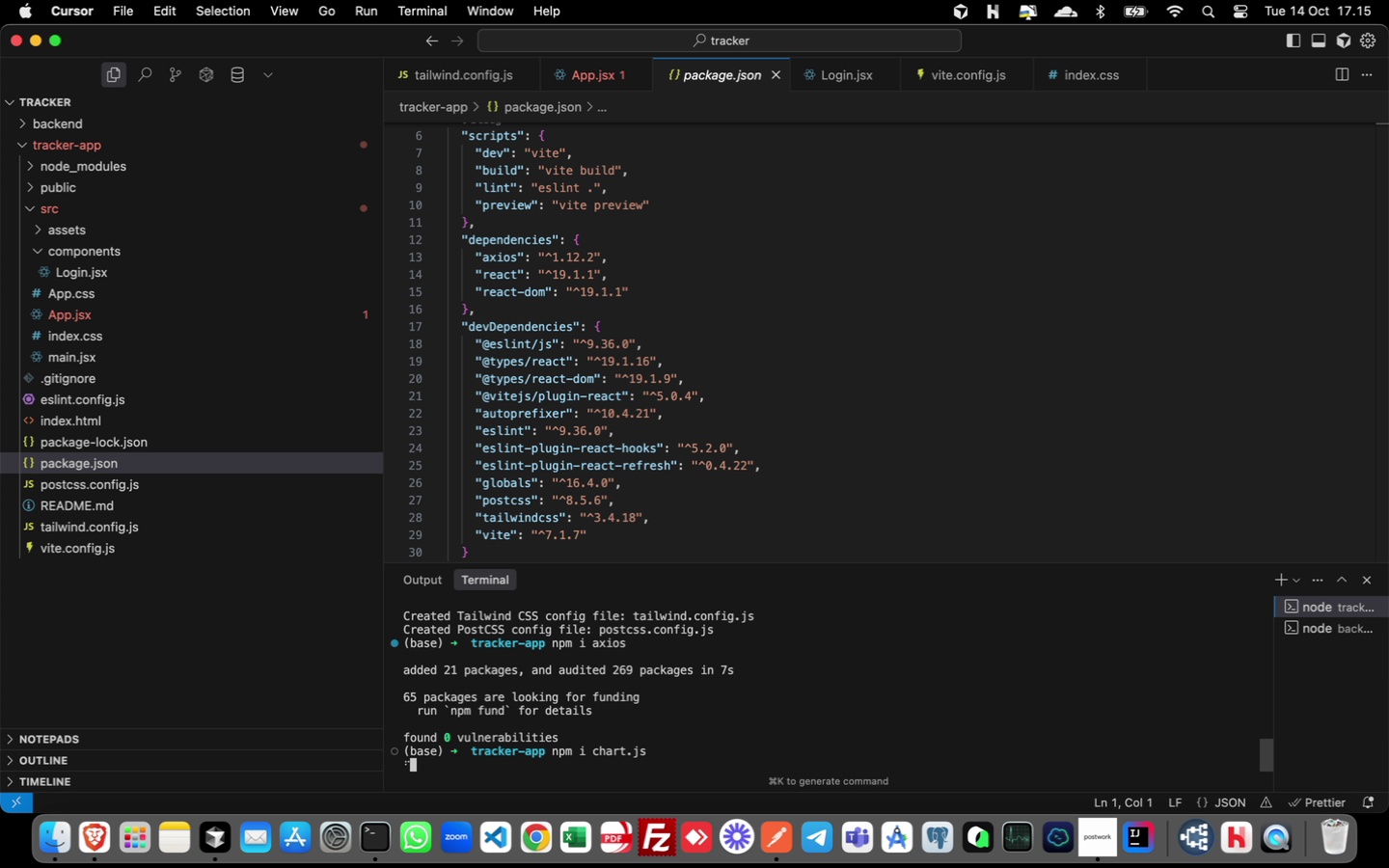 
wait(7.32)
 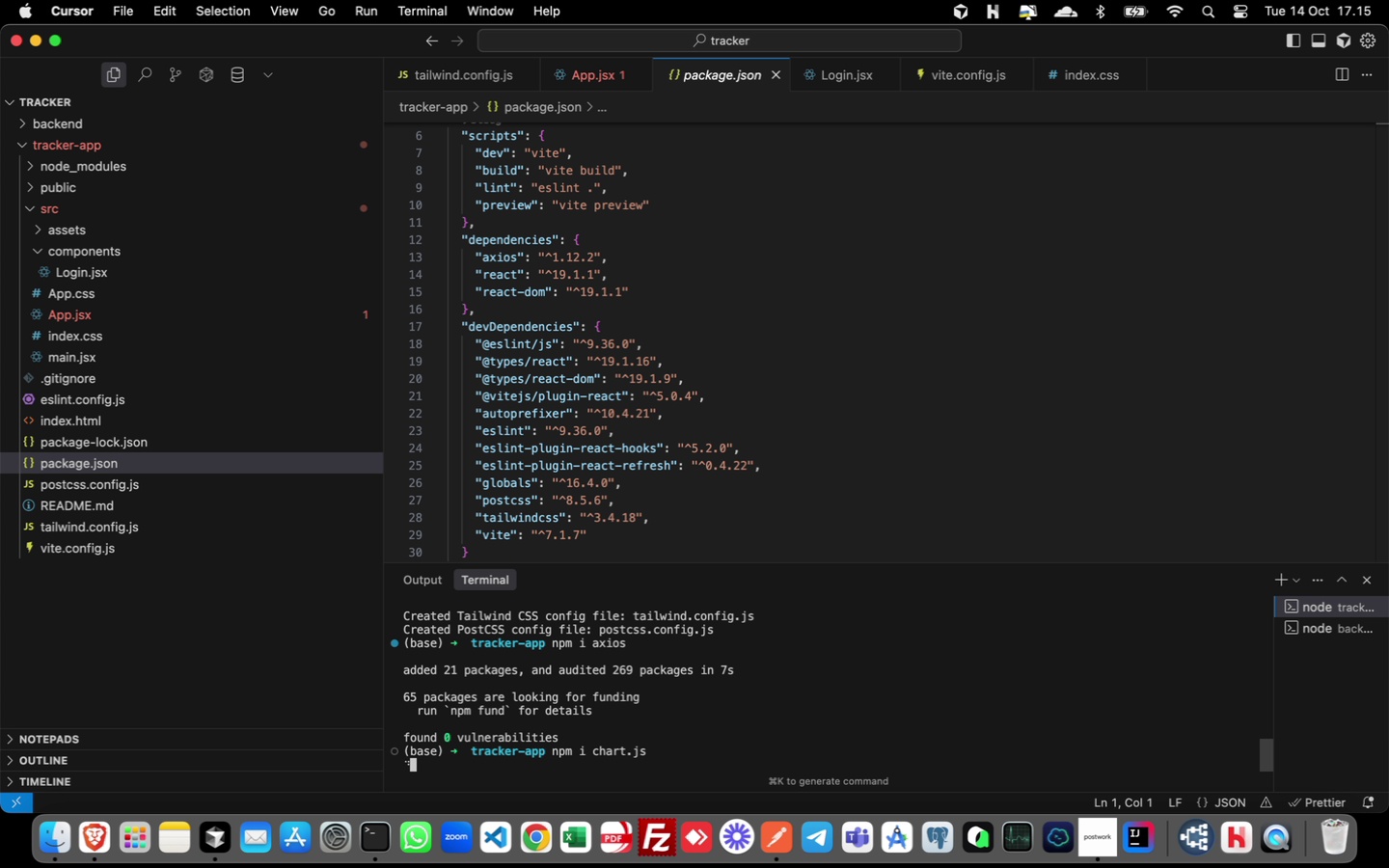 
key(ArrowUp)
 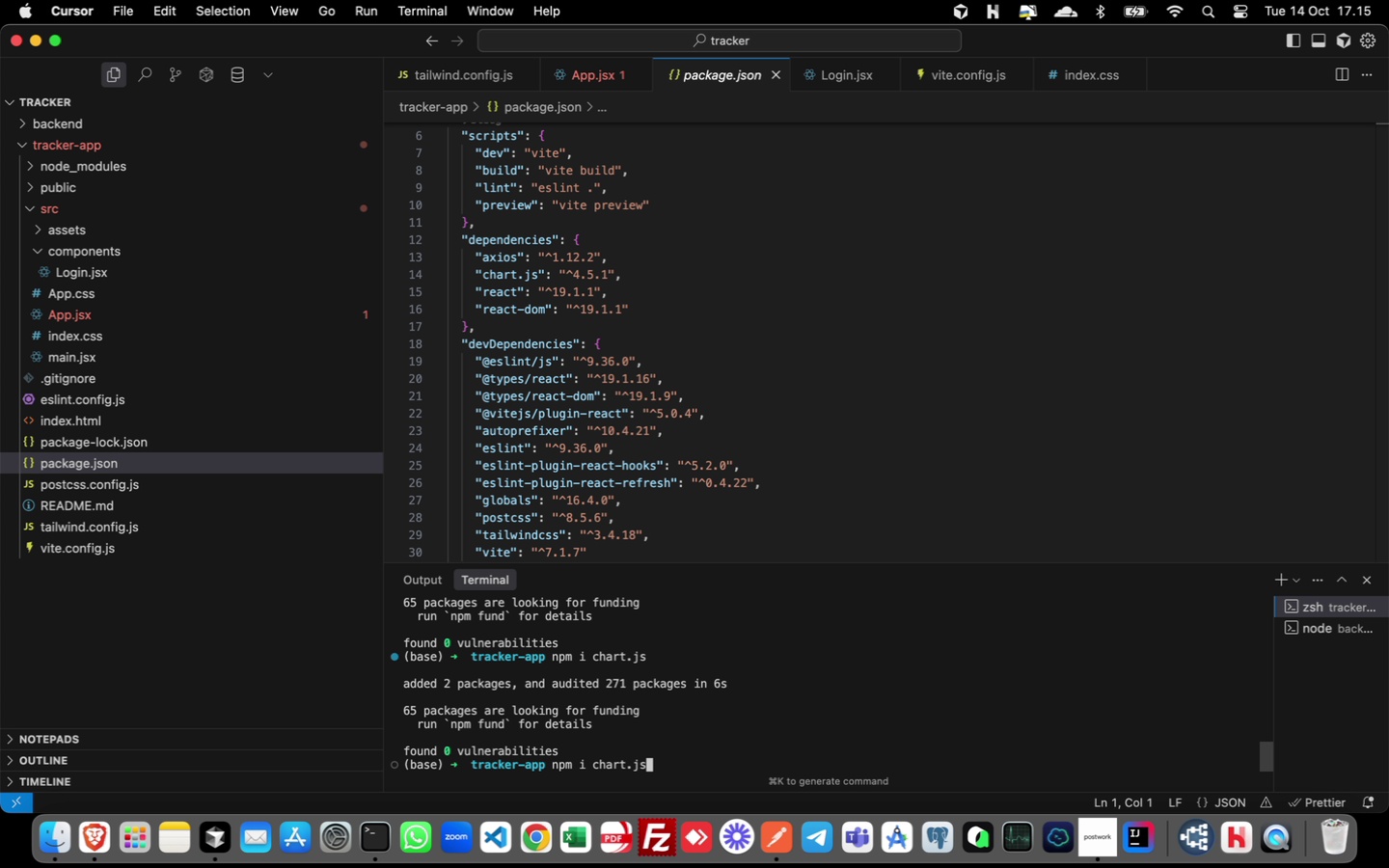 
key(Backspace)
key(Backspace)
key(Backspace)
key(Backspace)
key(Backspace)
key(Backspace)
key(Backspace)
key(Backspace)
type(jwt-decode)
 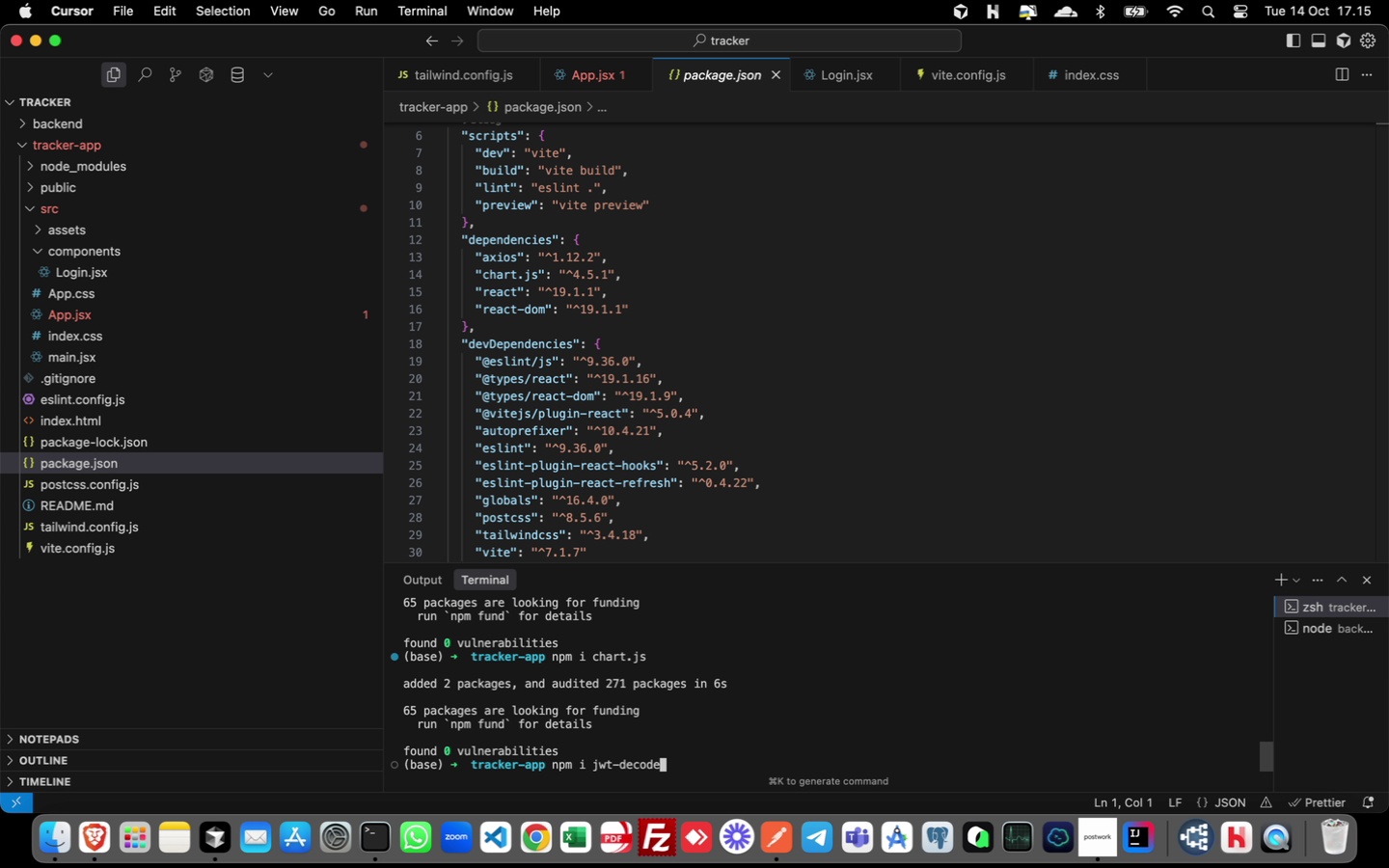 
key(Enter)
 